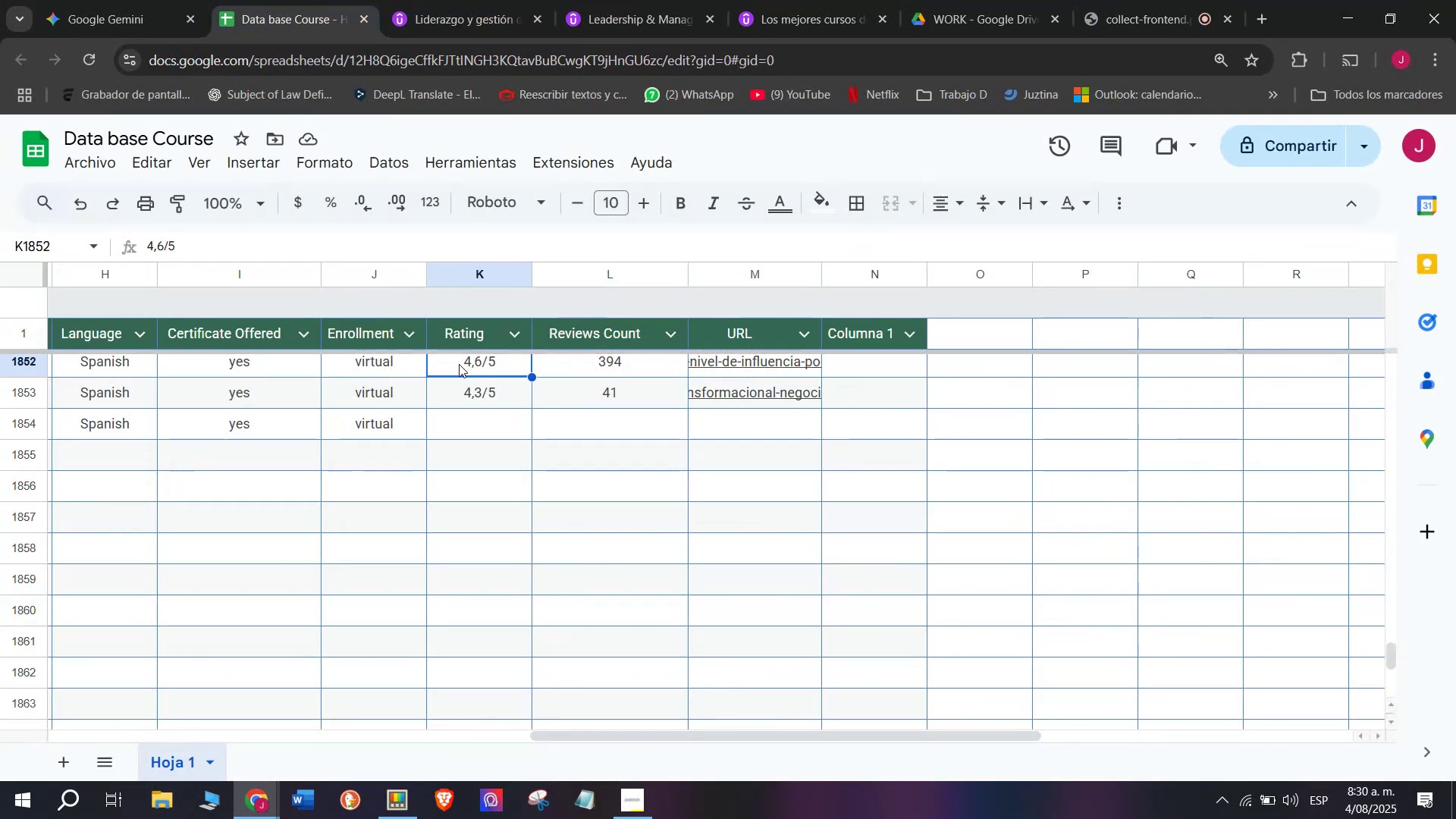 
key(Control+ControlLeft)
 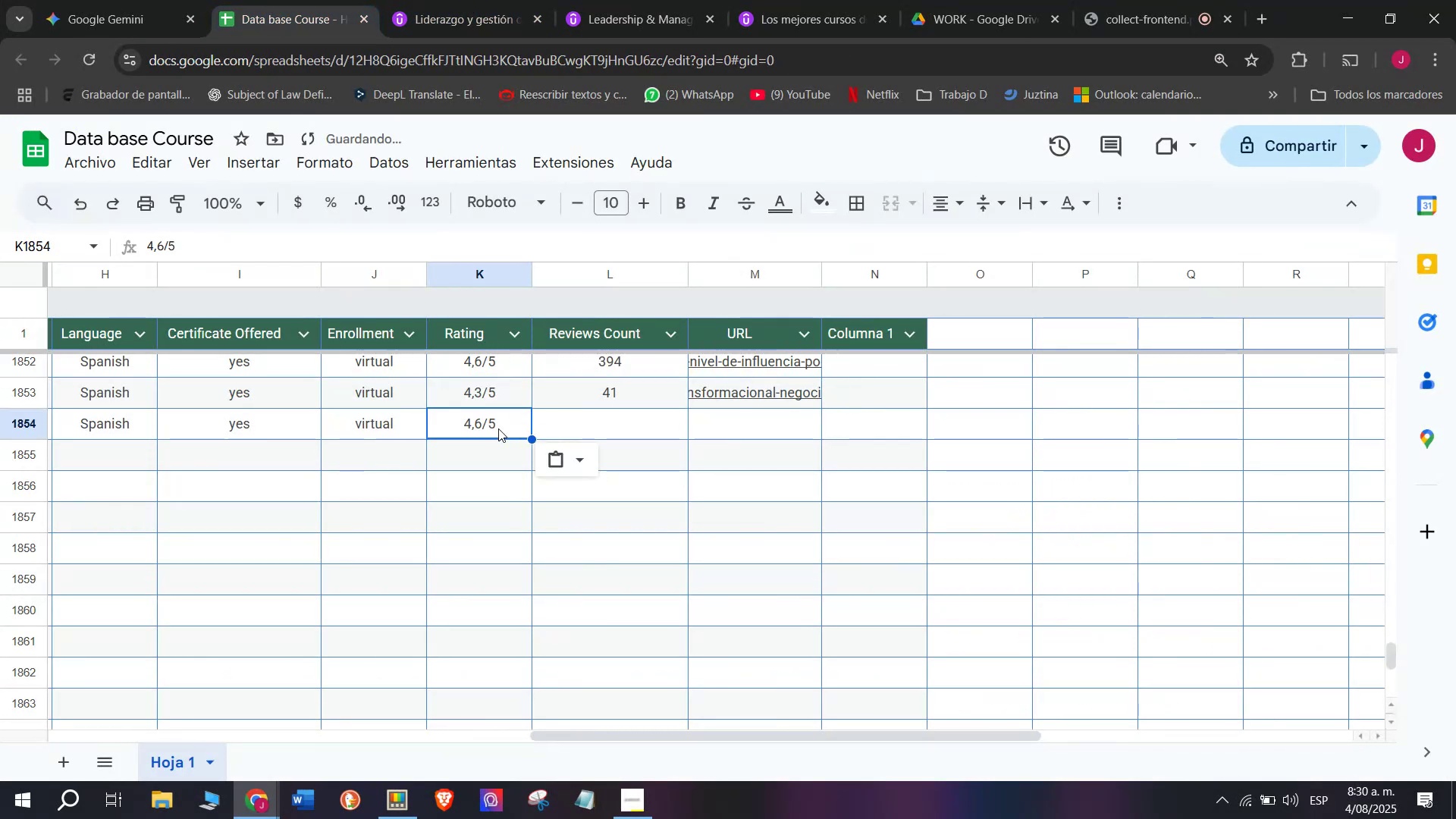 
key(Break)
 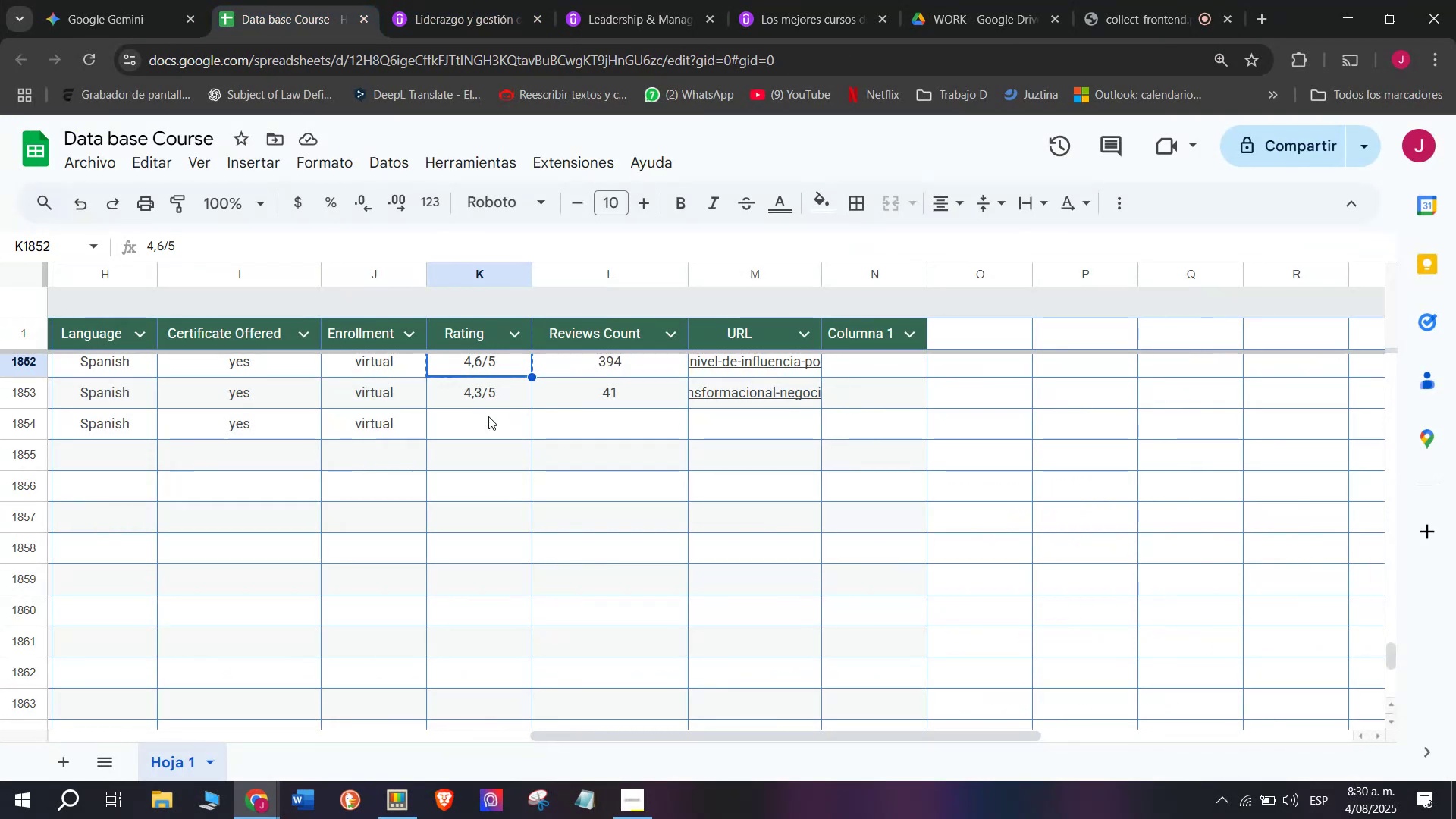 
key(Control+C)
 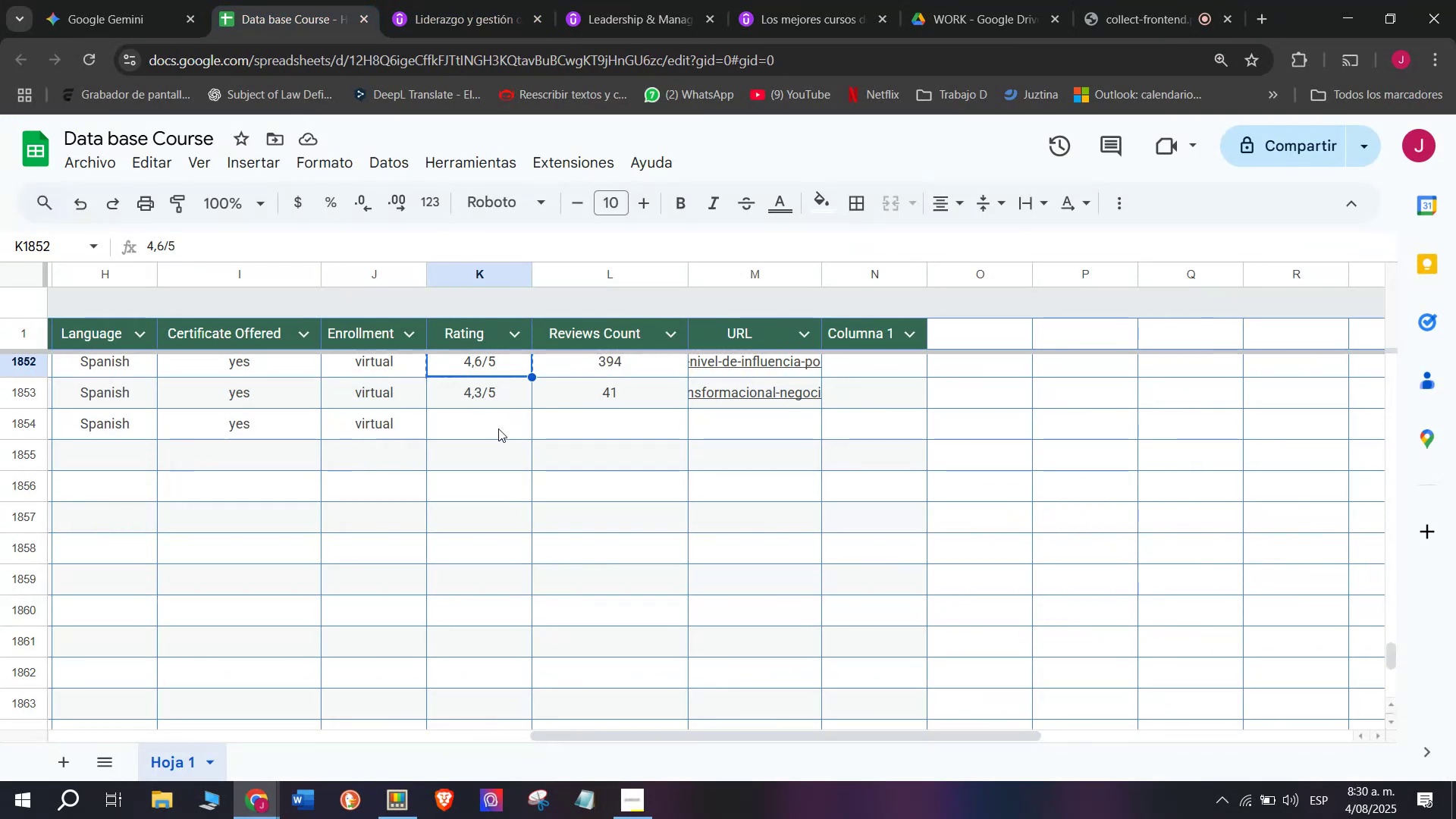 
double_click([498, 428])
 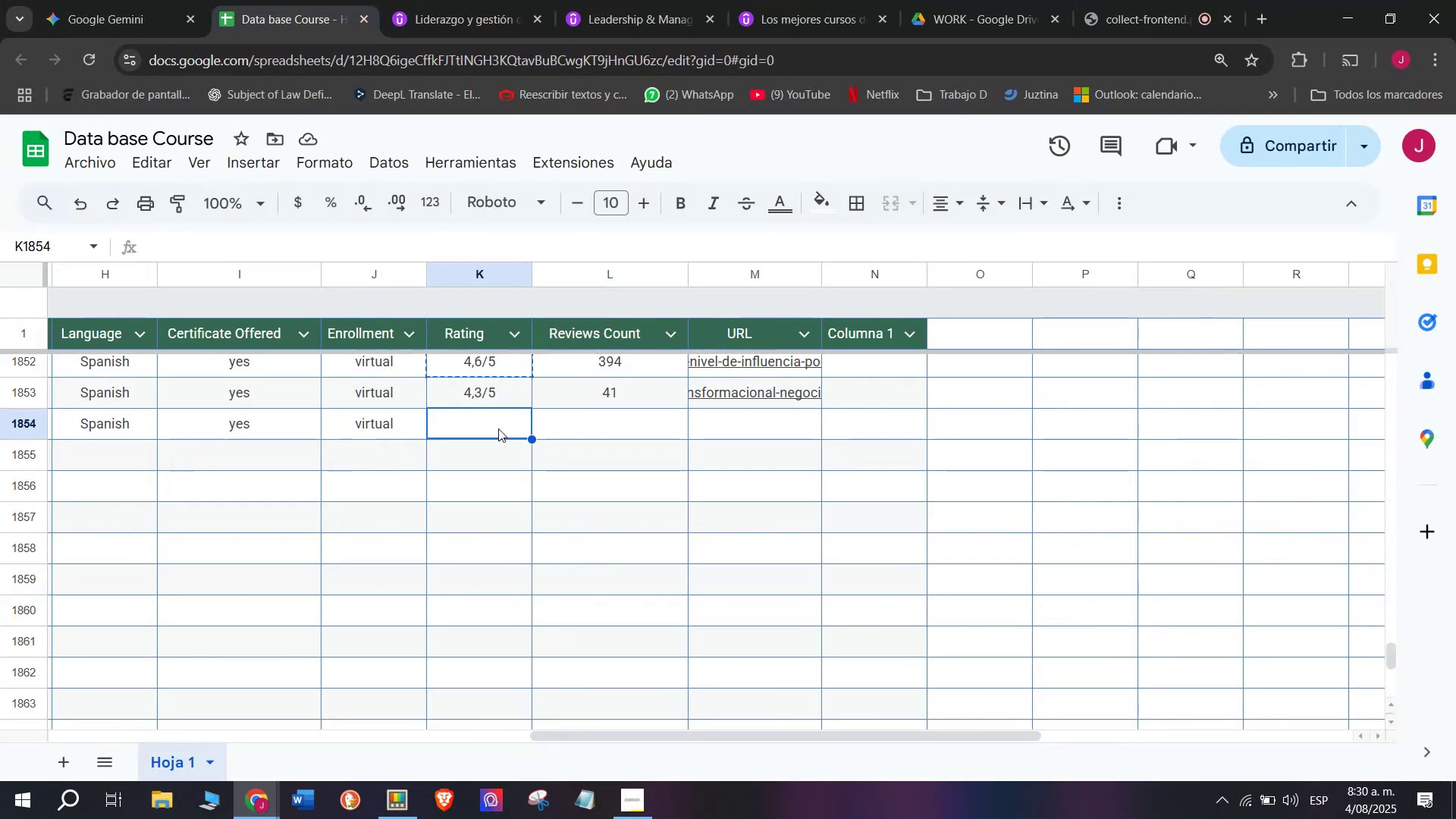 
key(Z)
 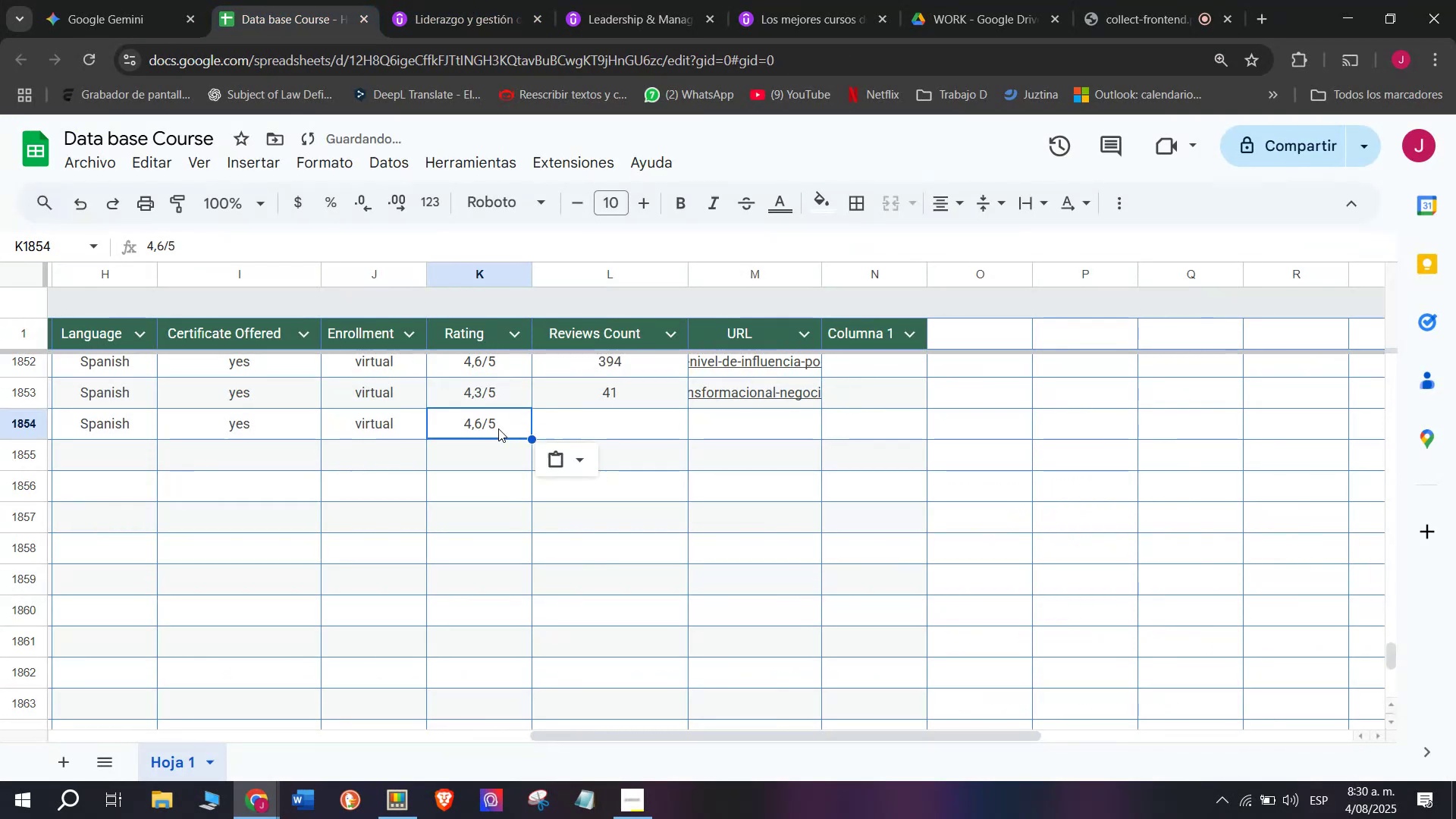 
key(Control+ControlLeft)
 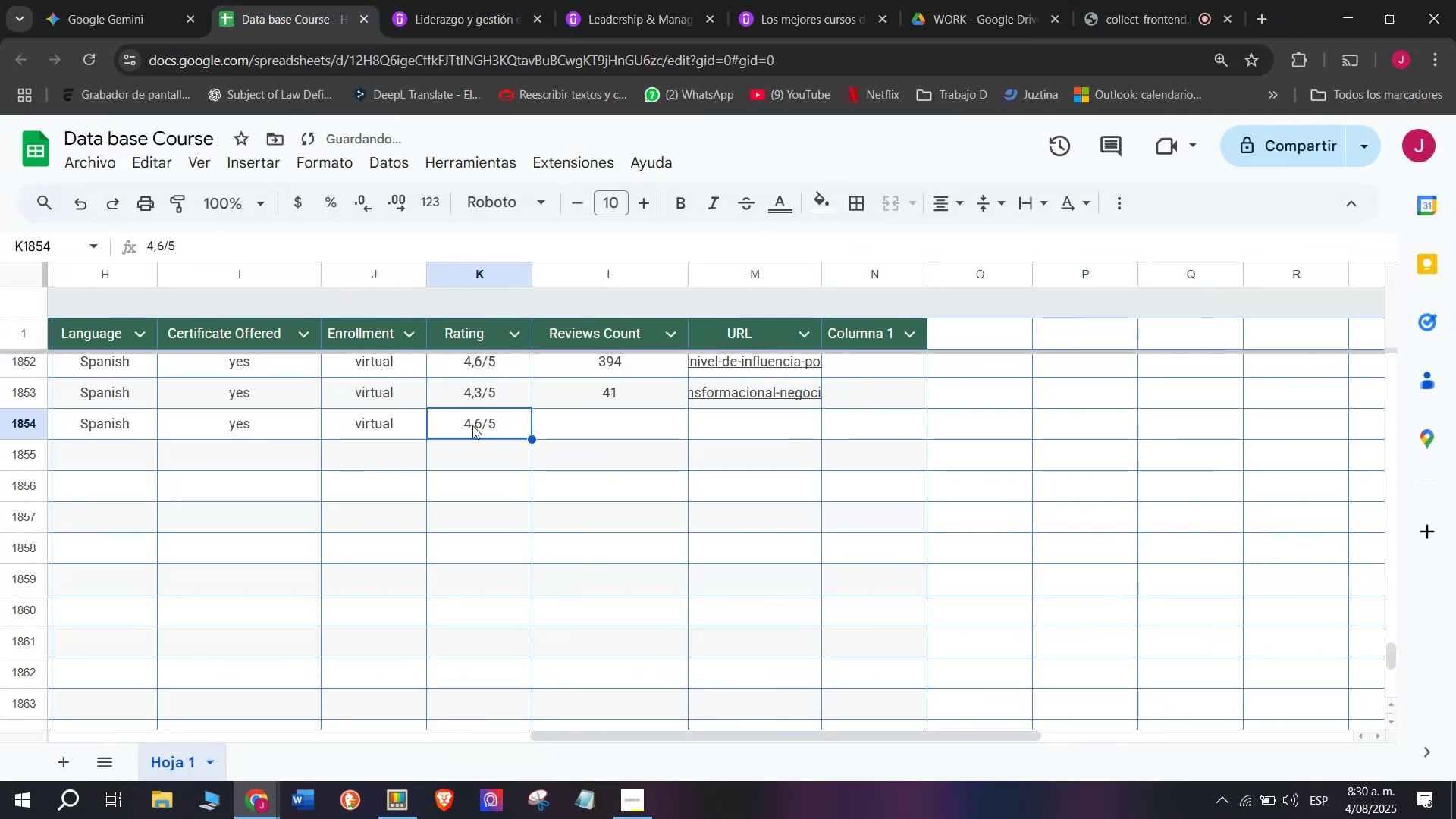 
key(Control+V)
 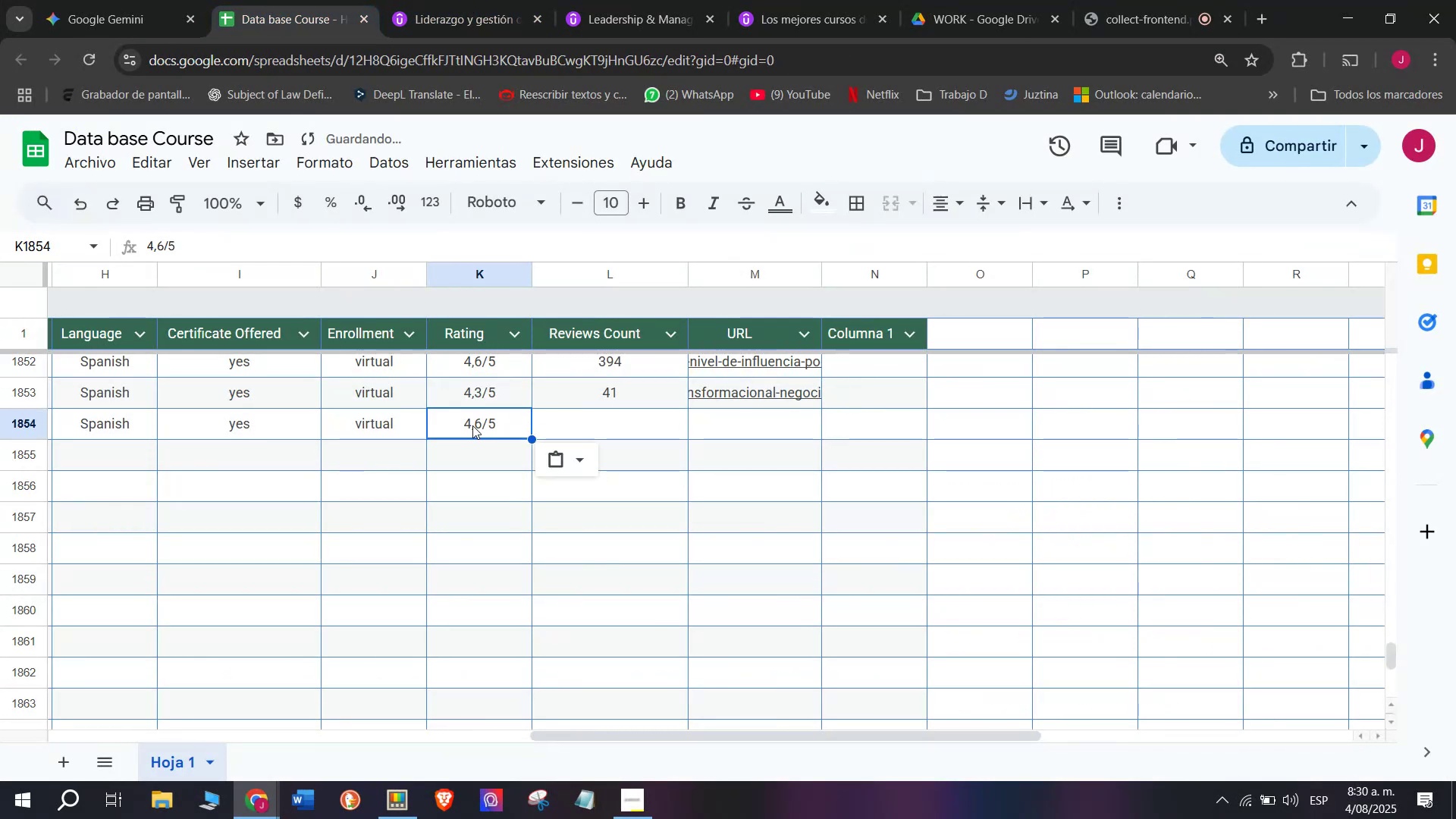 
triple_click([472, 425])
 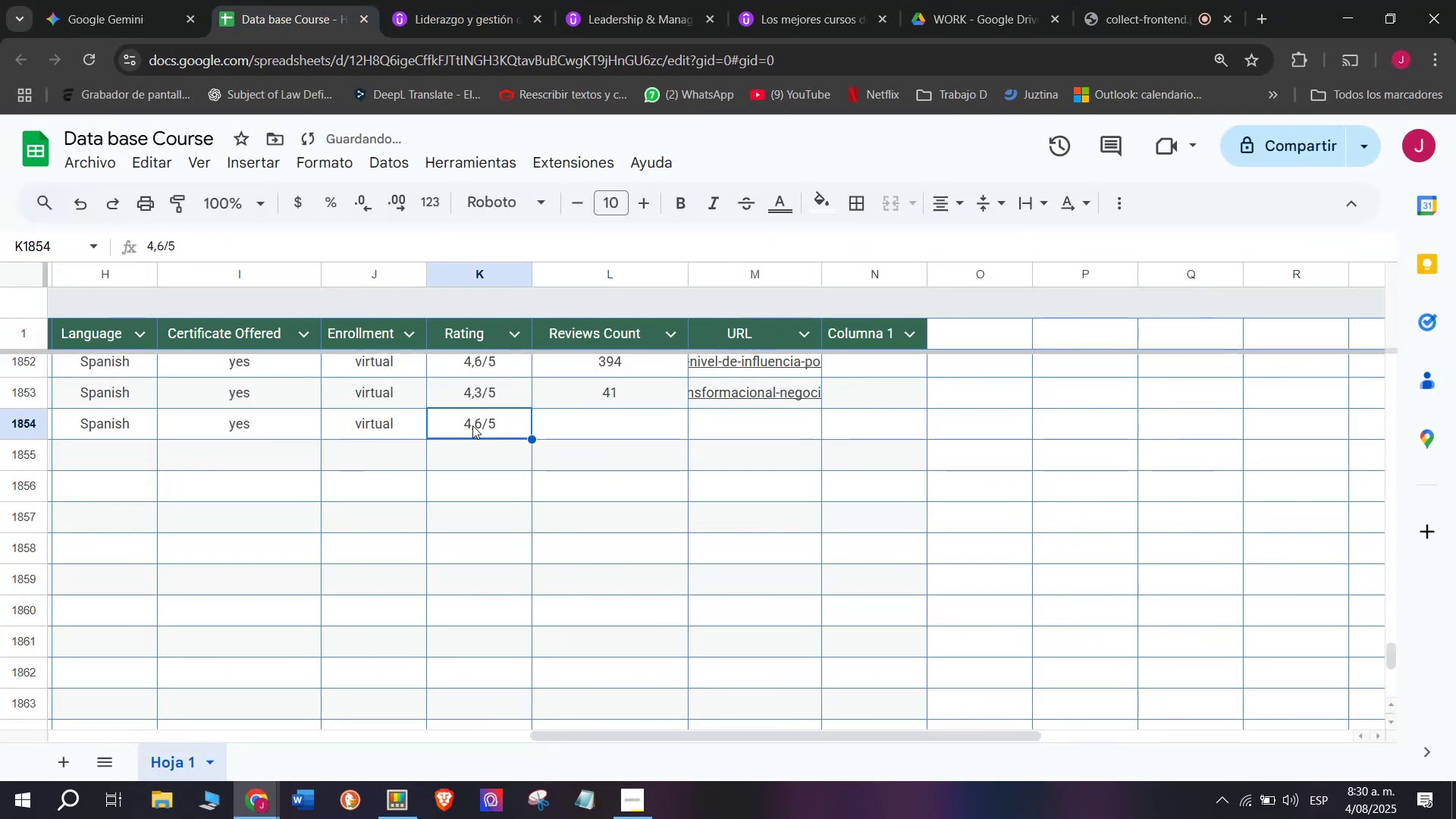 
triple_click([472, 425])
 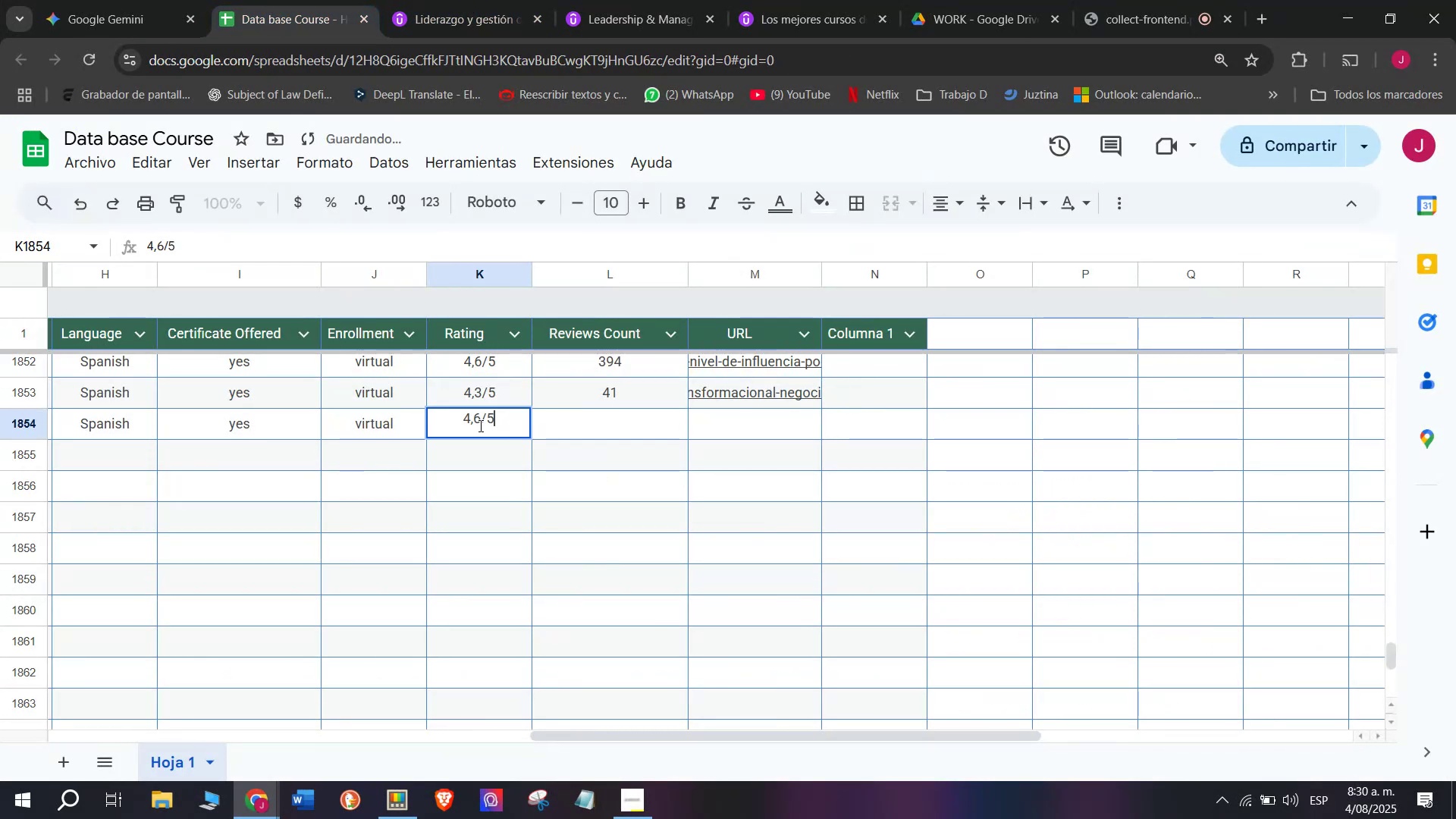 
left_click([479, 425])
 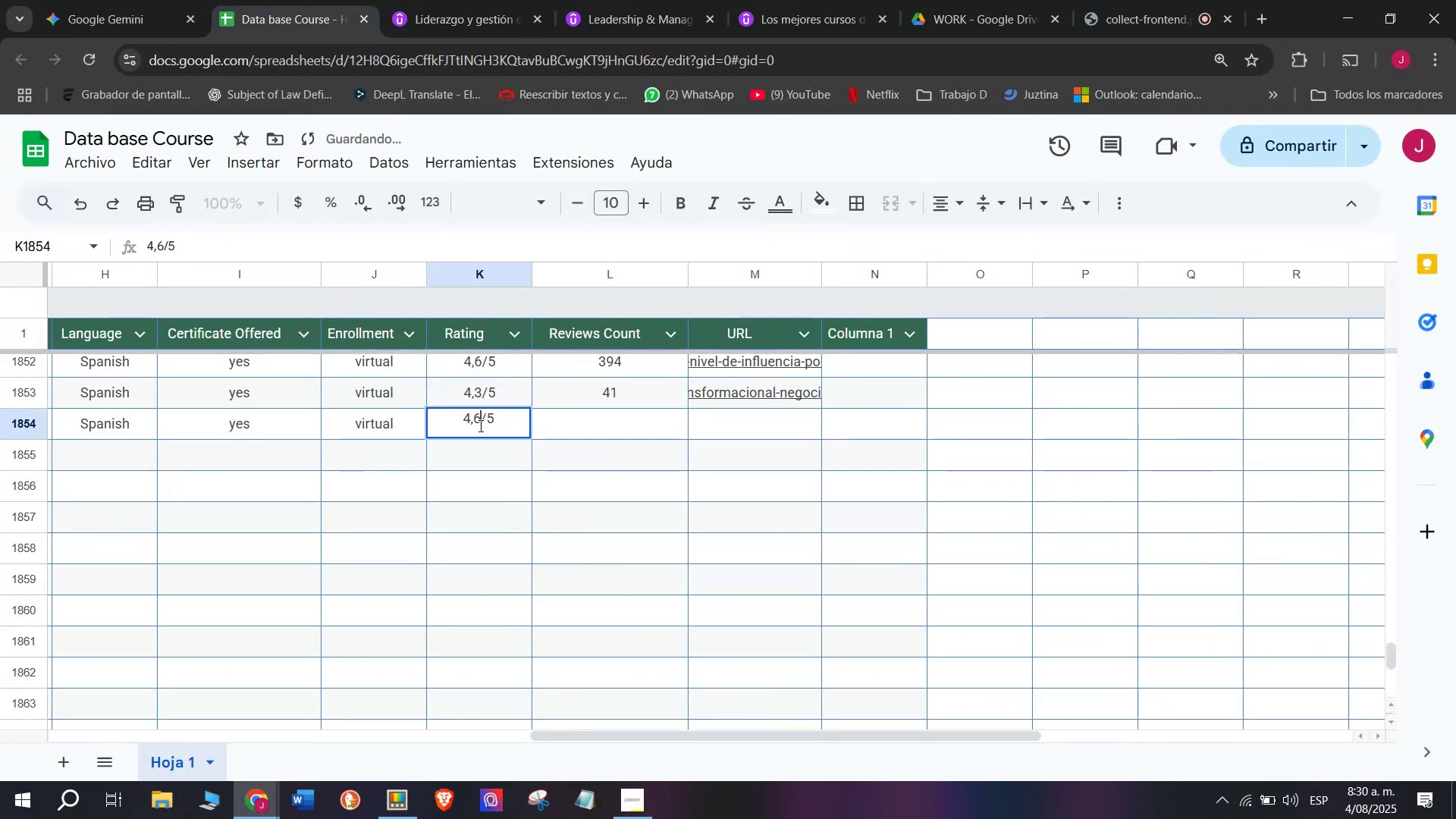 
key(Backspace)
type(q5)
 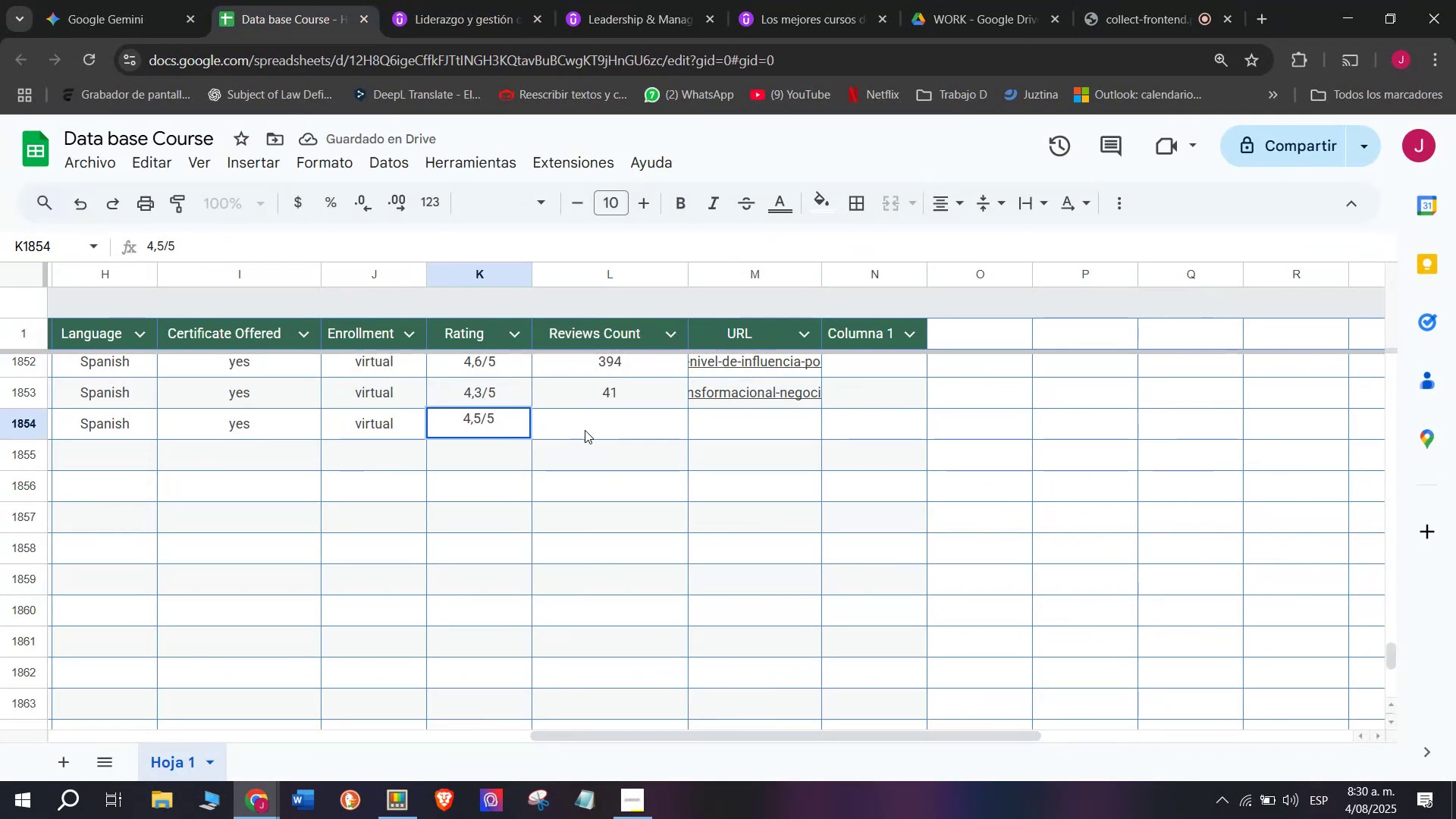 
left_click([591, 431])
 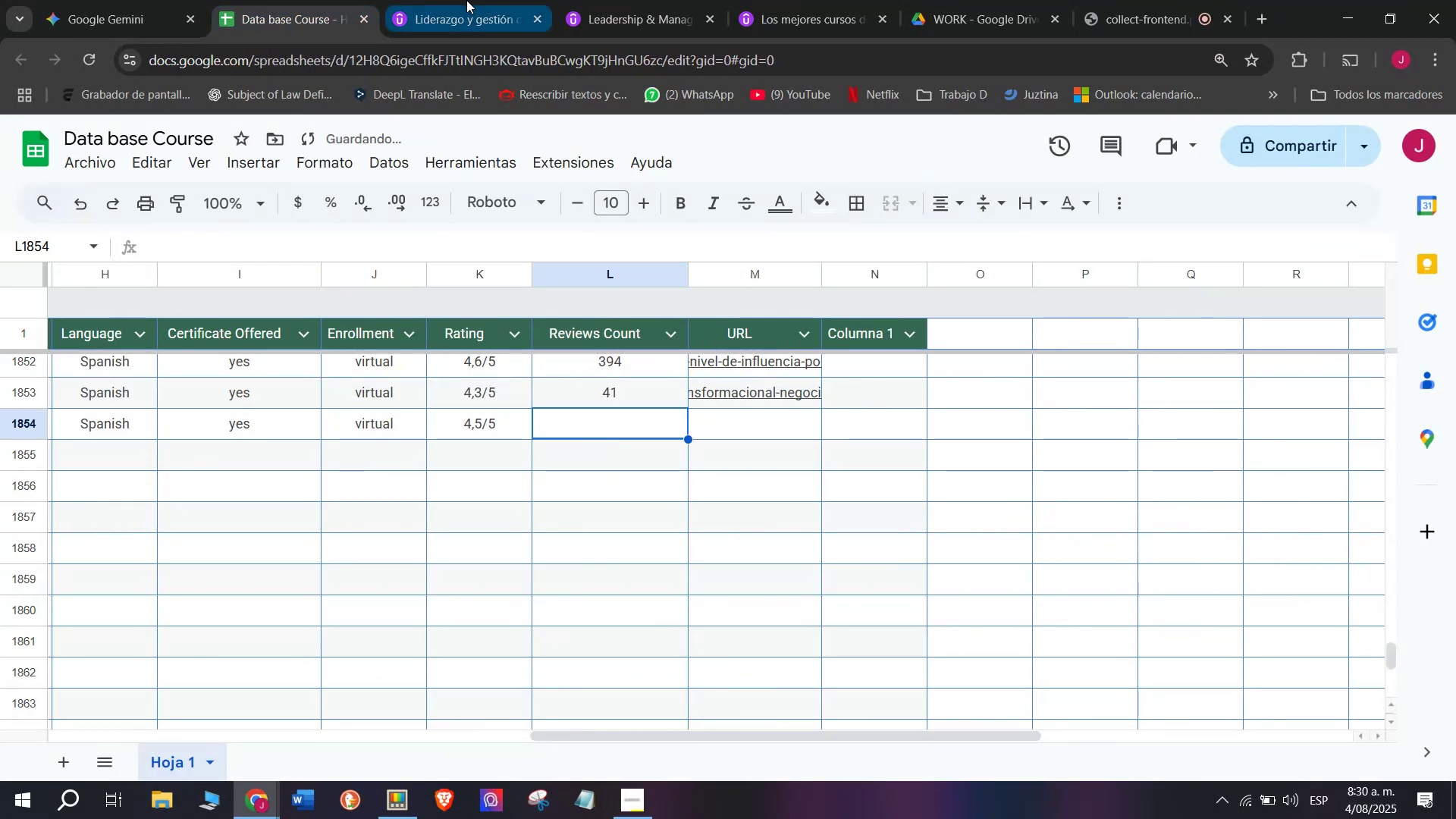 
left_click([488, 0])
 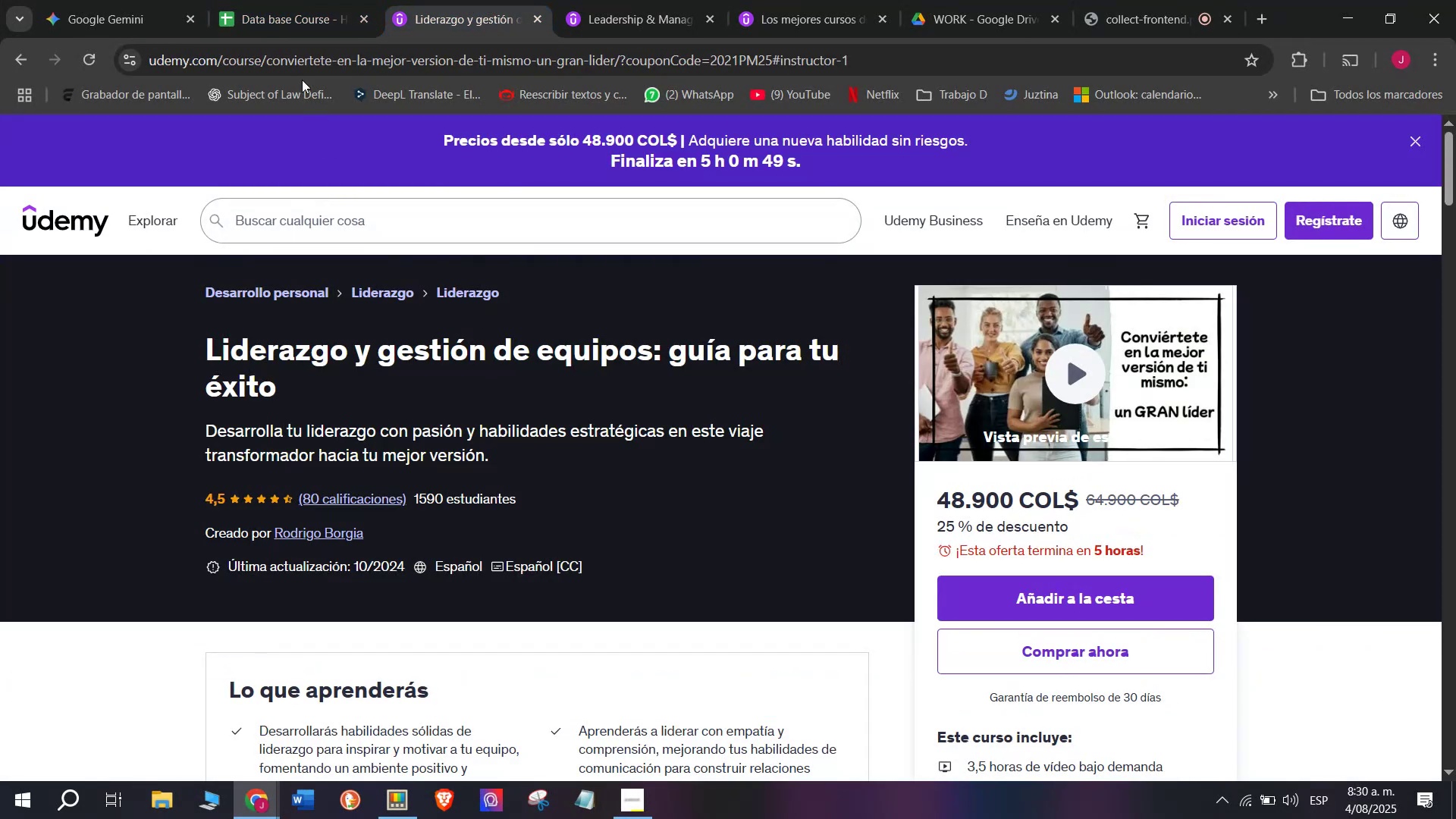 
left_click([270, 2])
 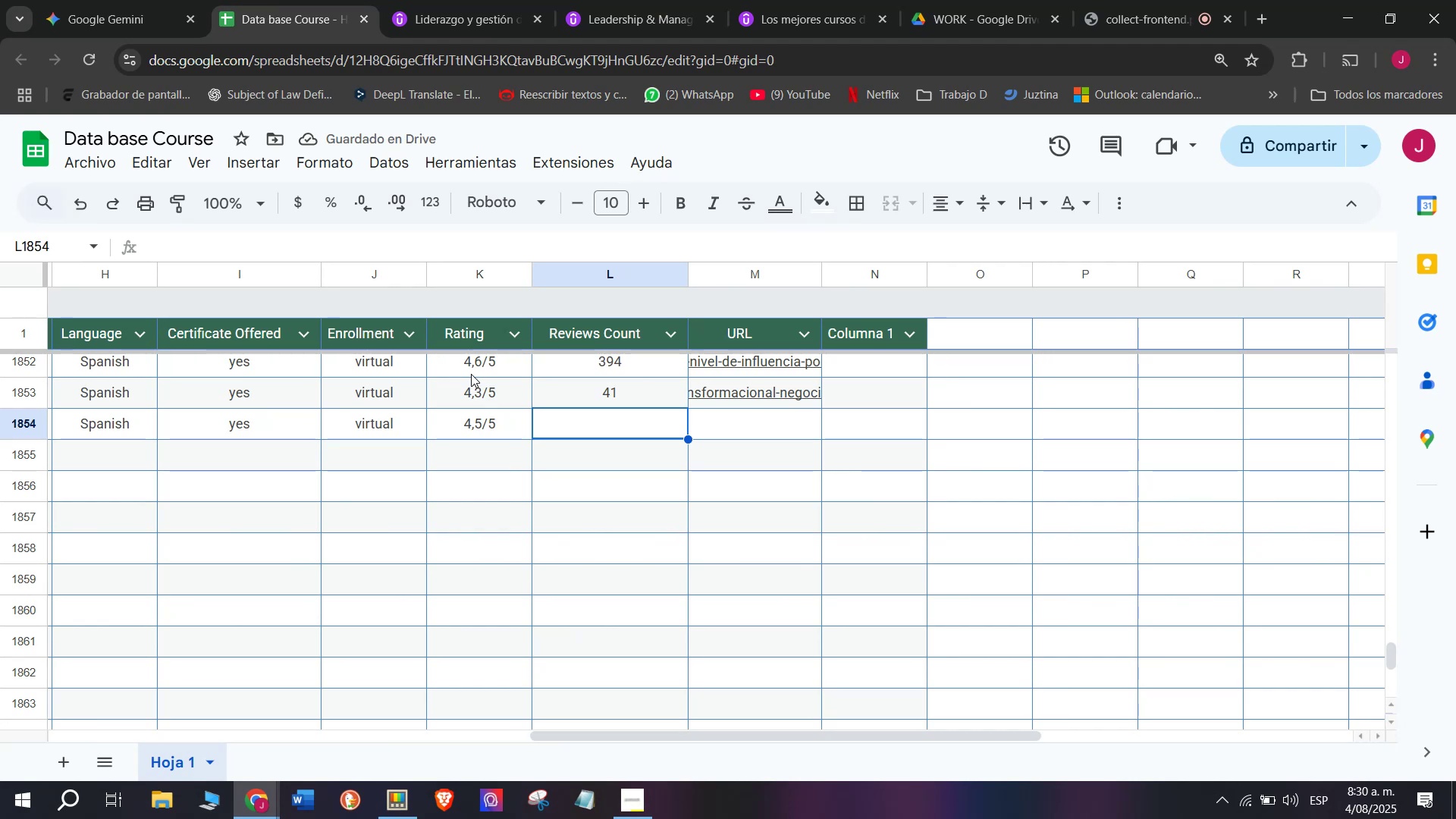 
type(80)
 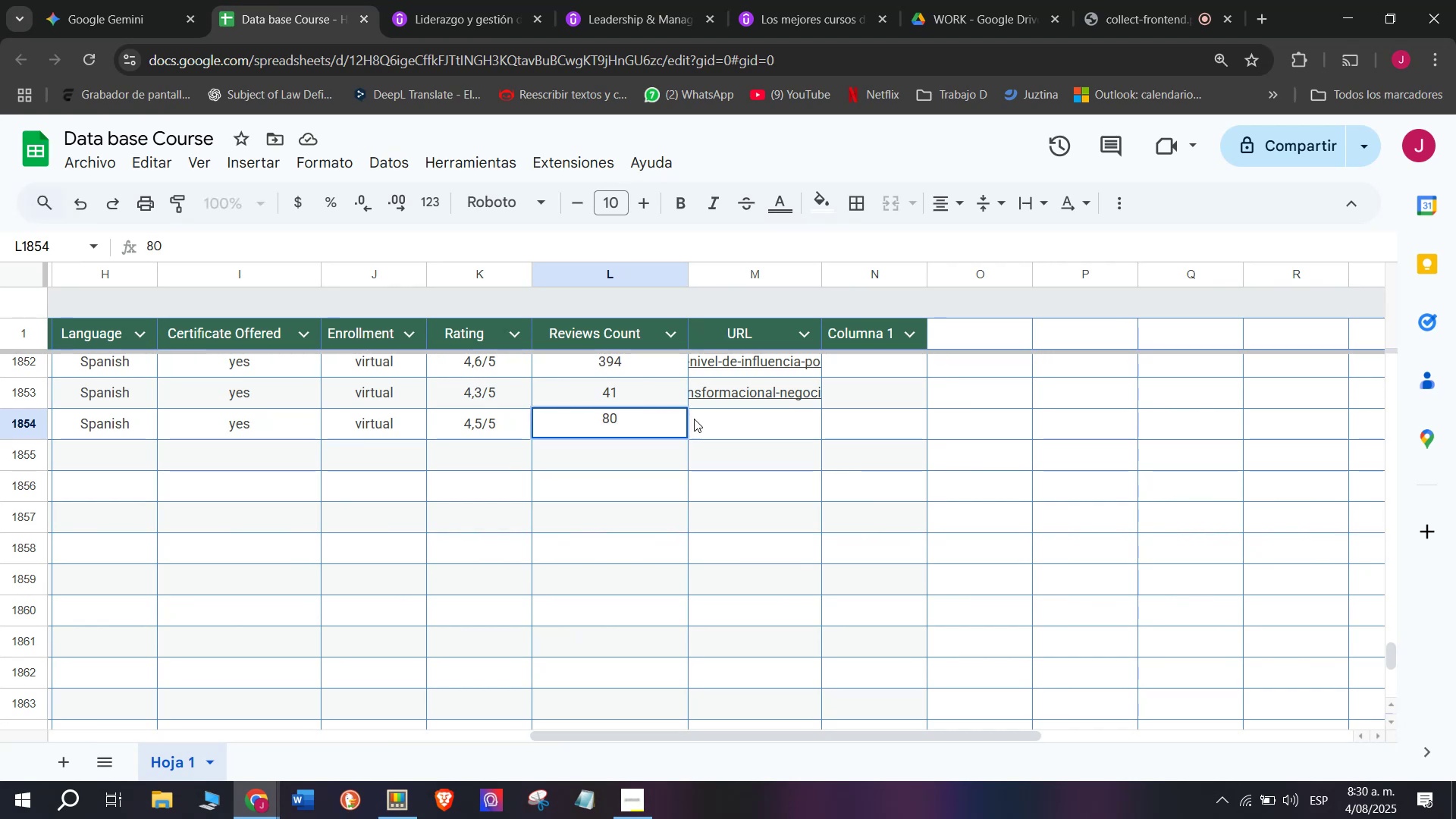 
left_click([711, 425])
 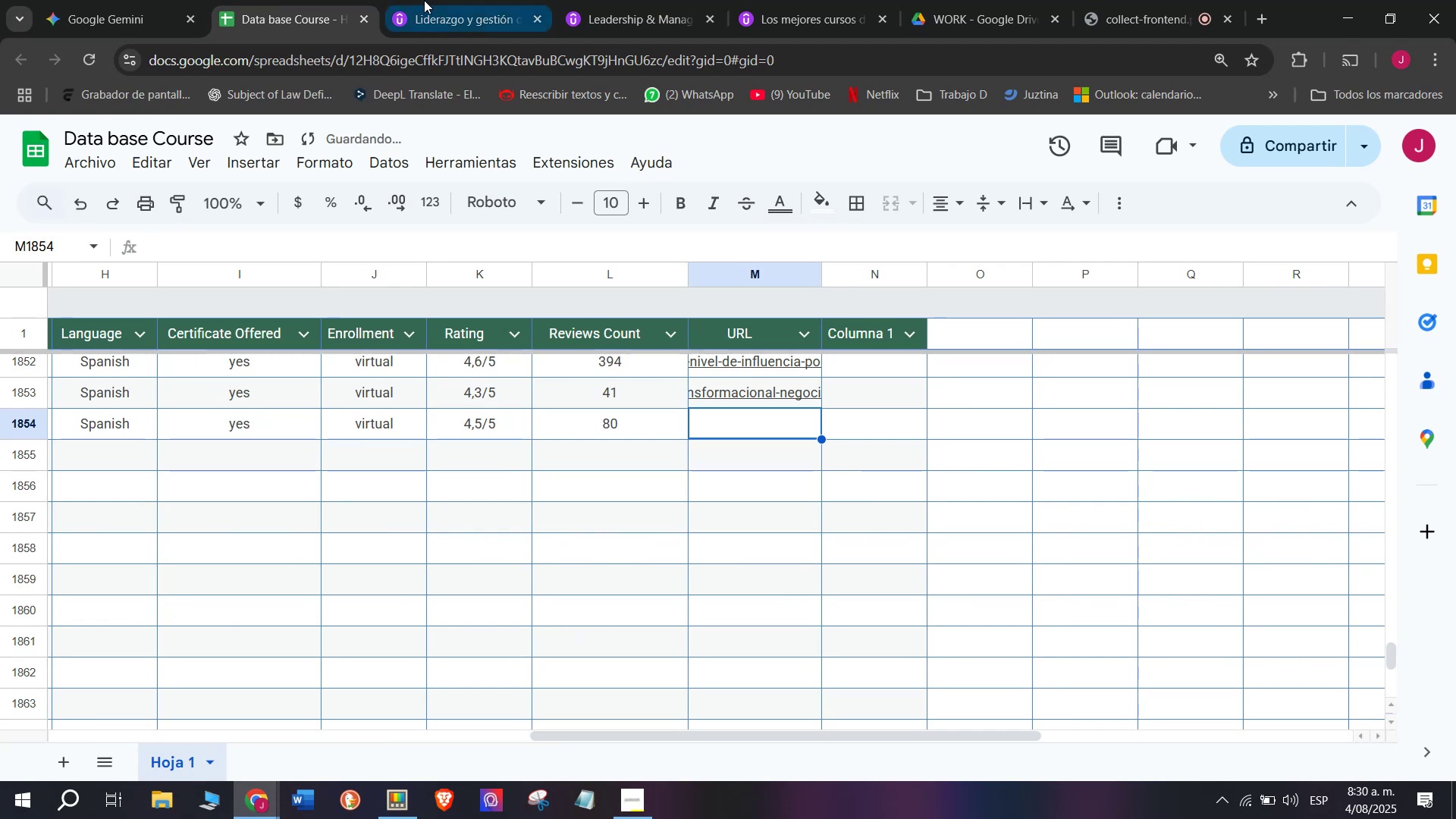 
left_click([424, 0])
 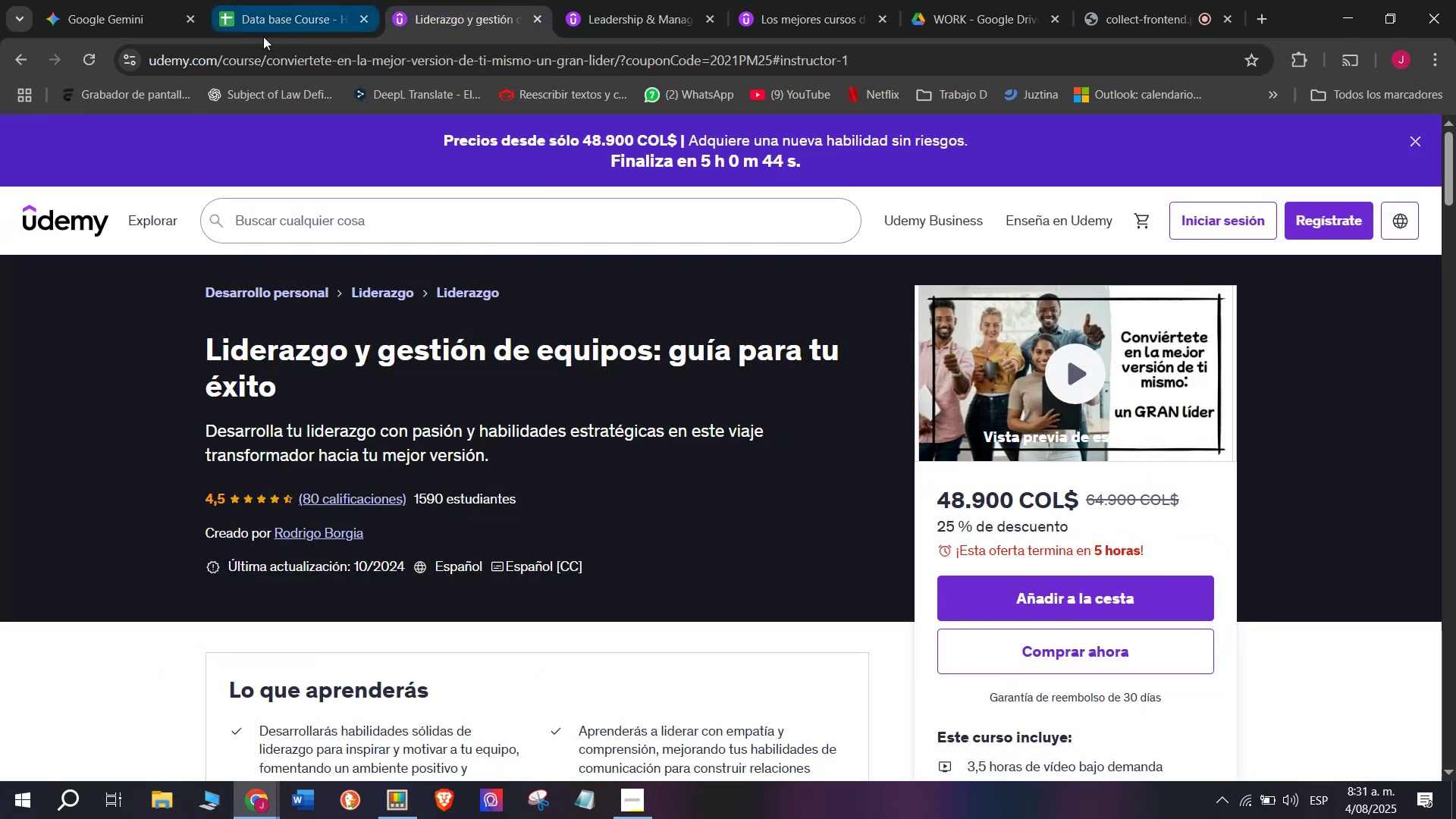 
double_click([277, 55])
 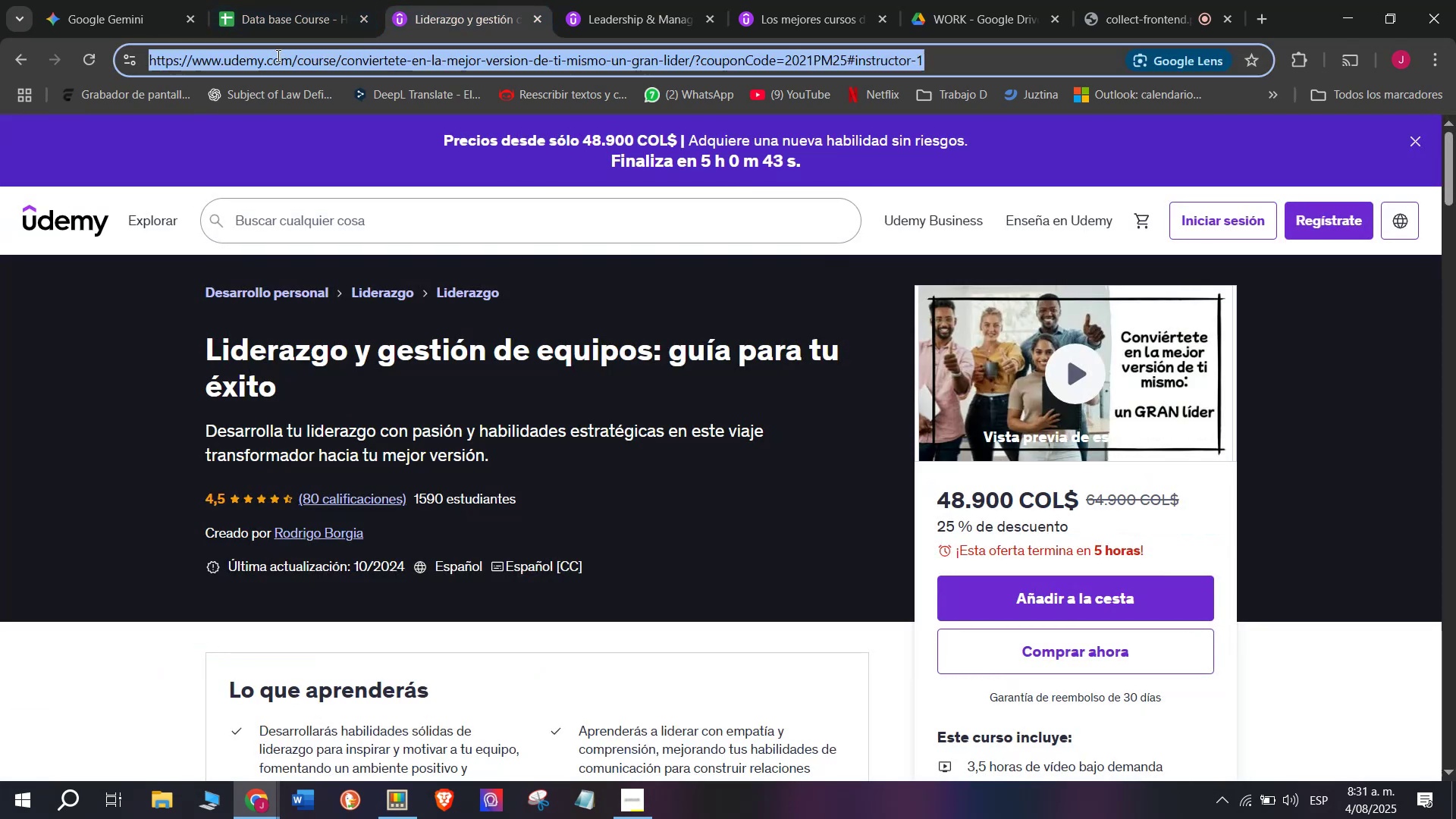 
triple_click([277, 55])
 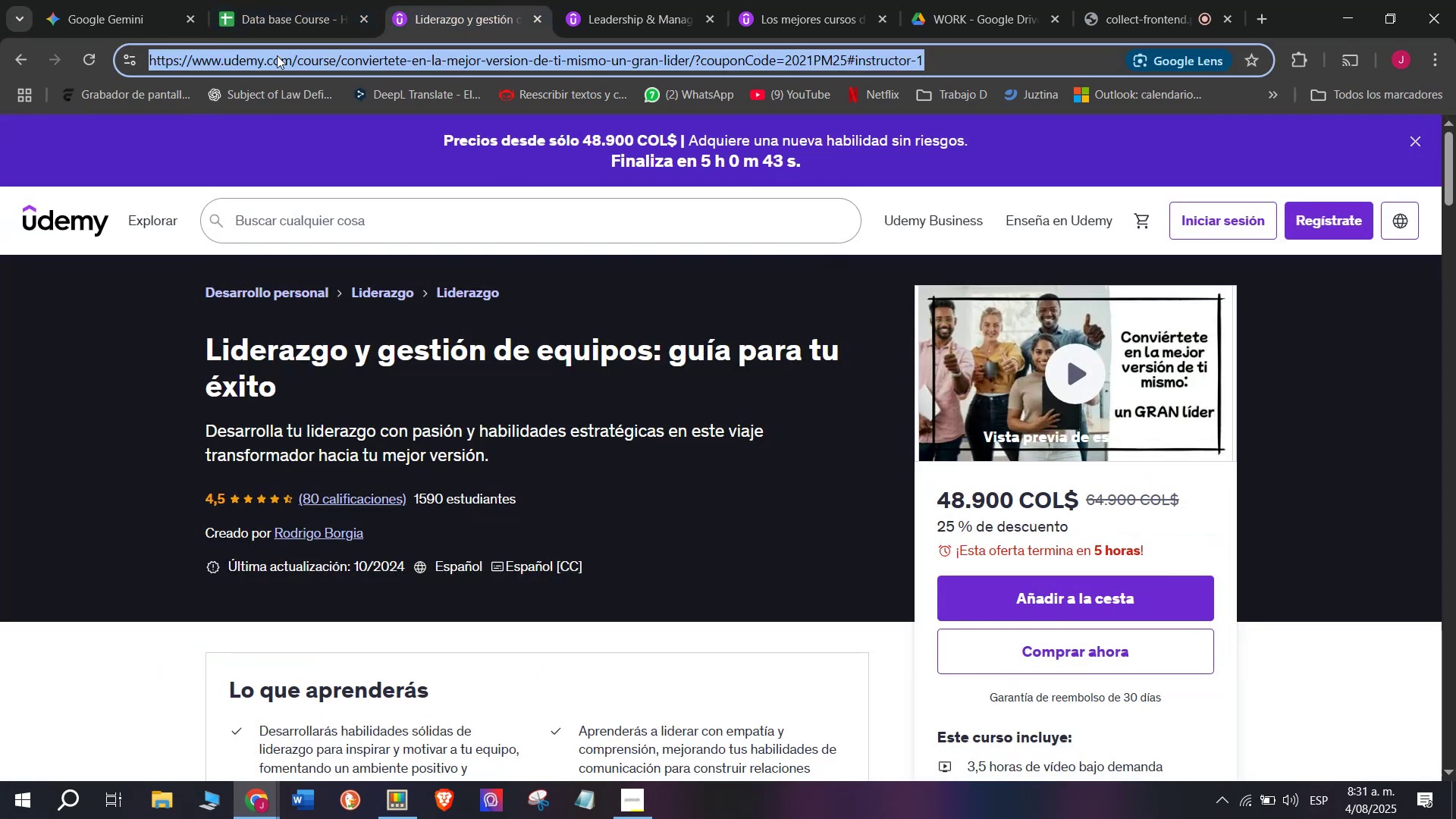 
key(Break)
 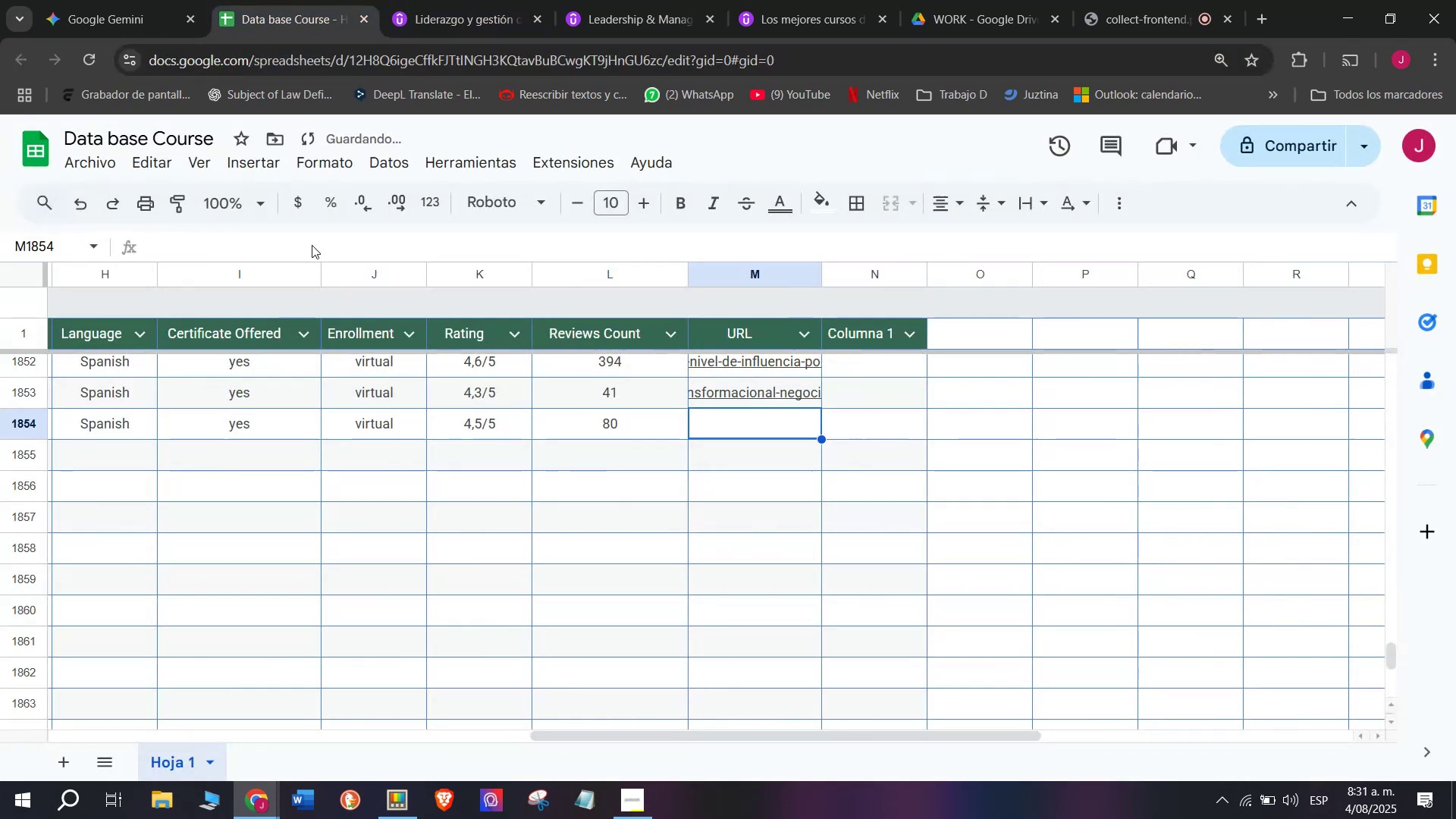 
key(Control+ControlLeft)
 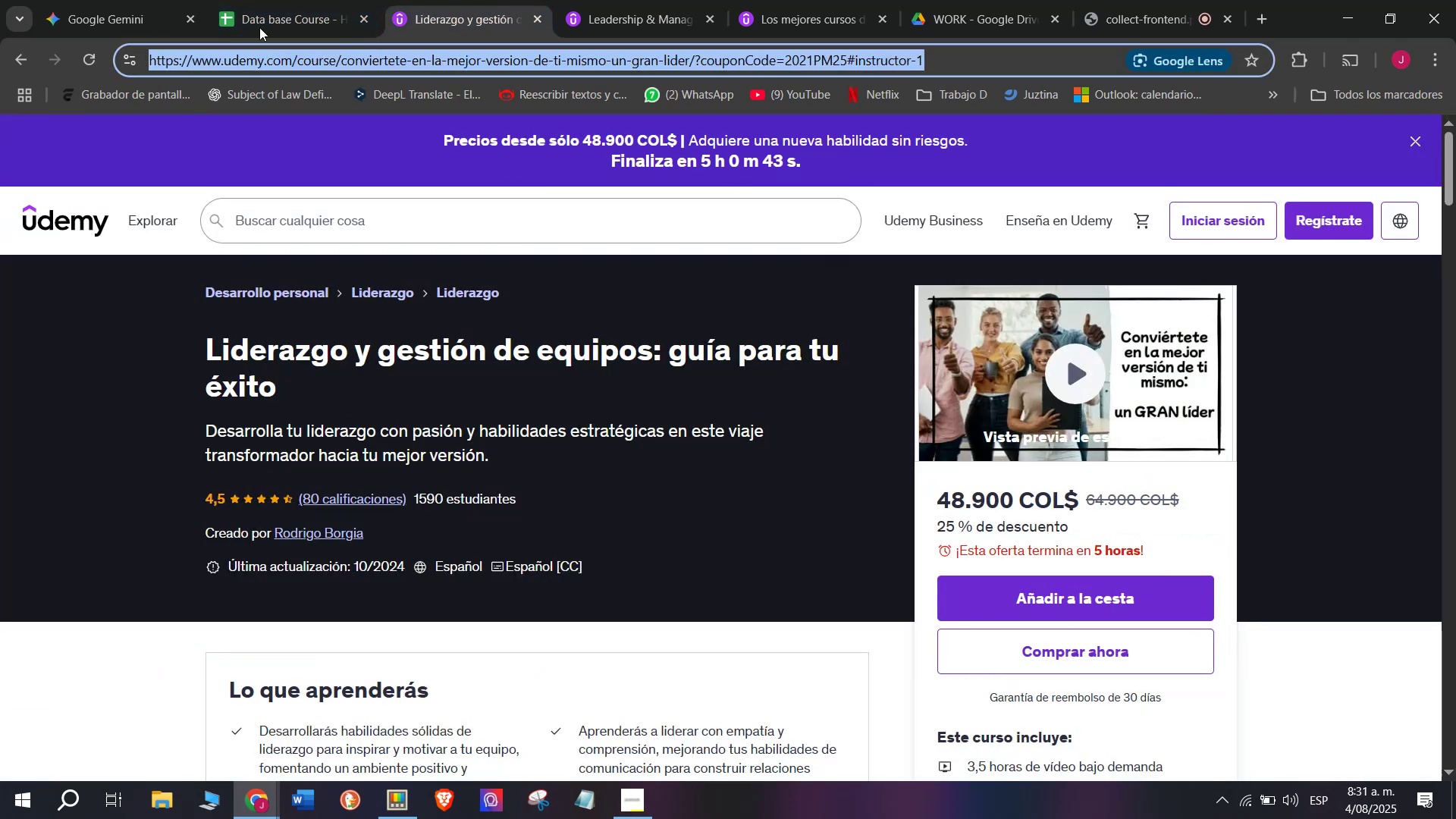 
key(Control+C)
 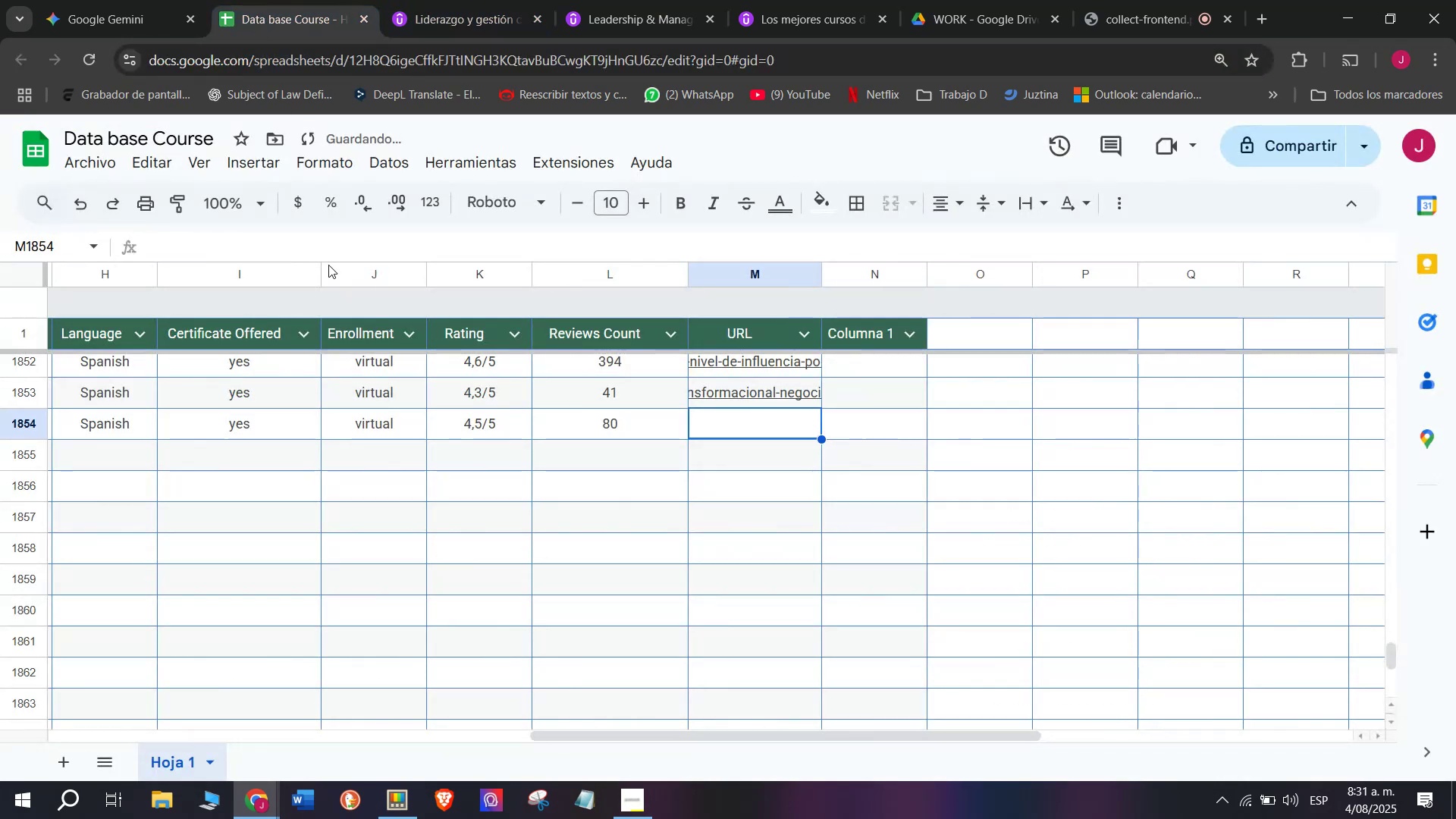 
key(Z)
 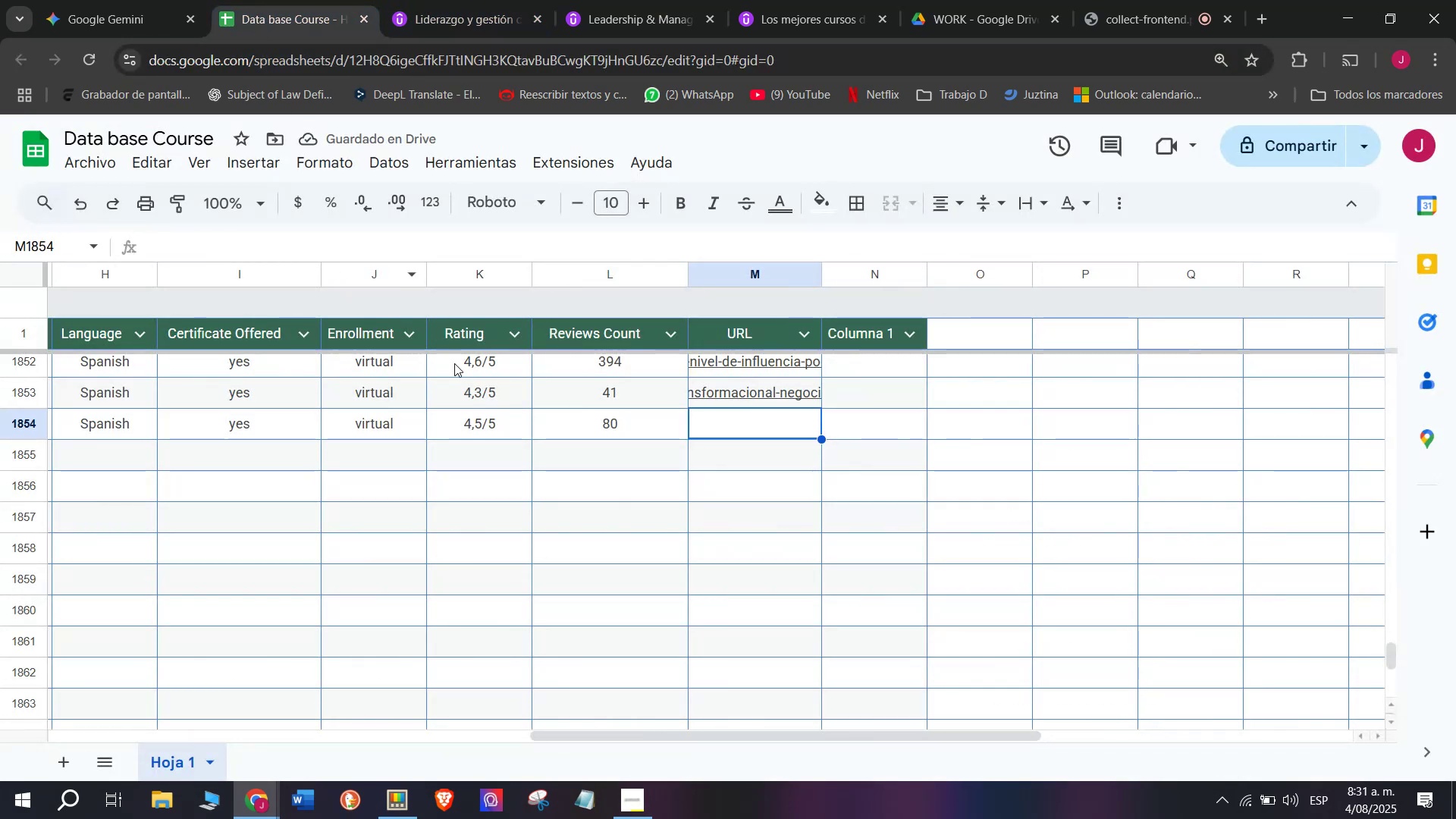 
key(Control+ControlLeft)
 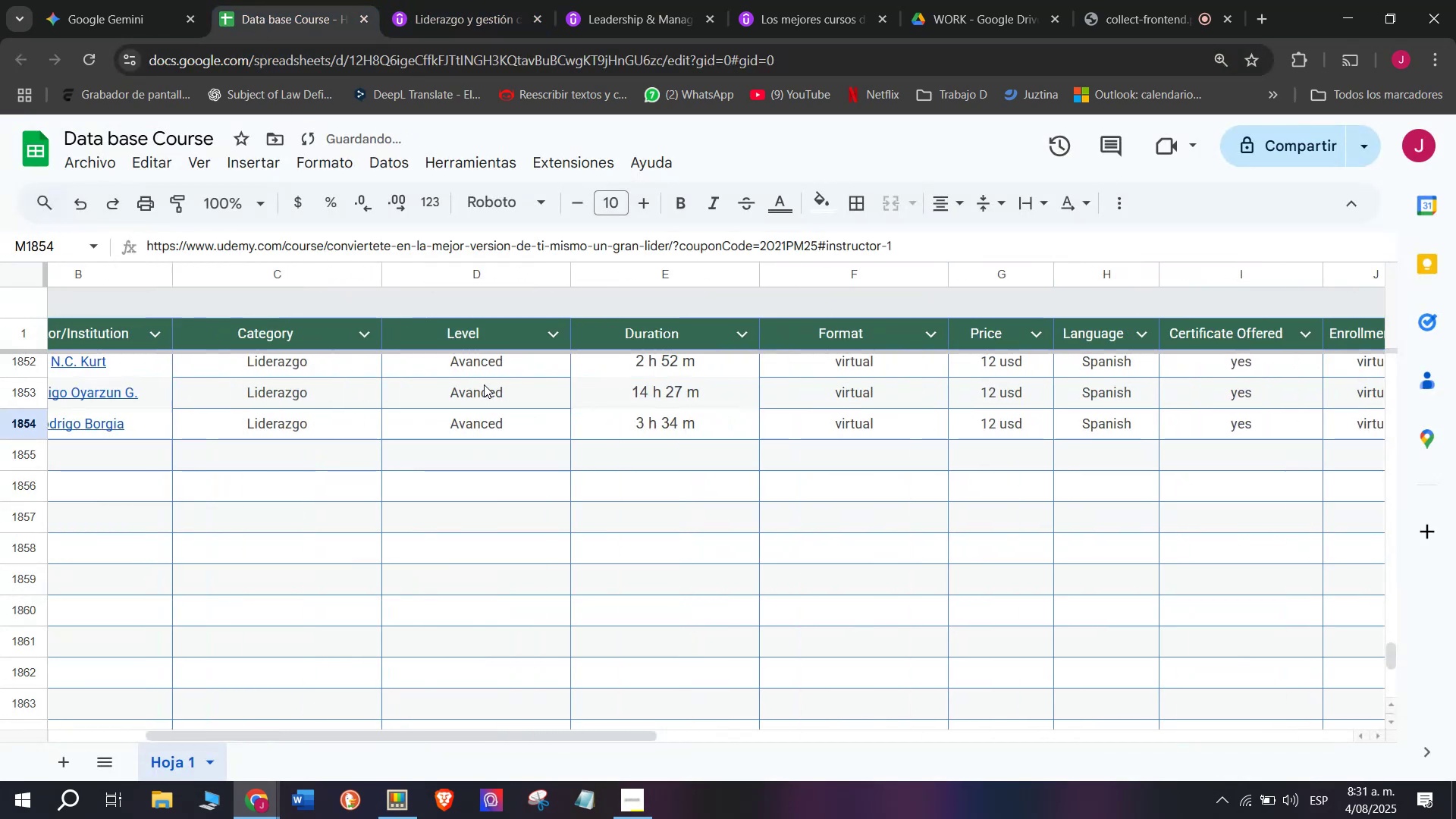 
key(Control+V)
 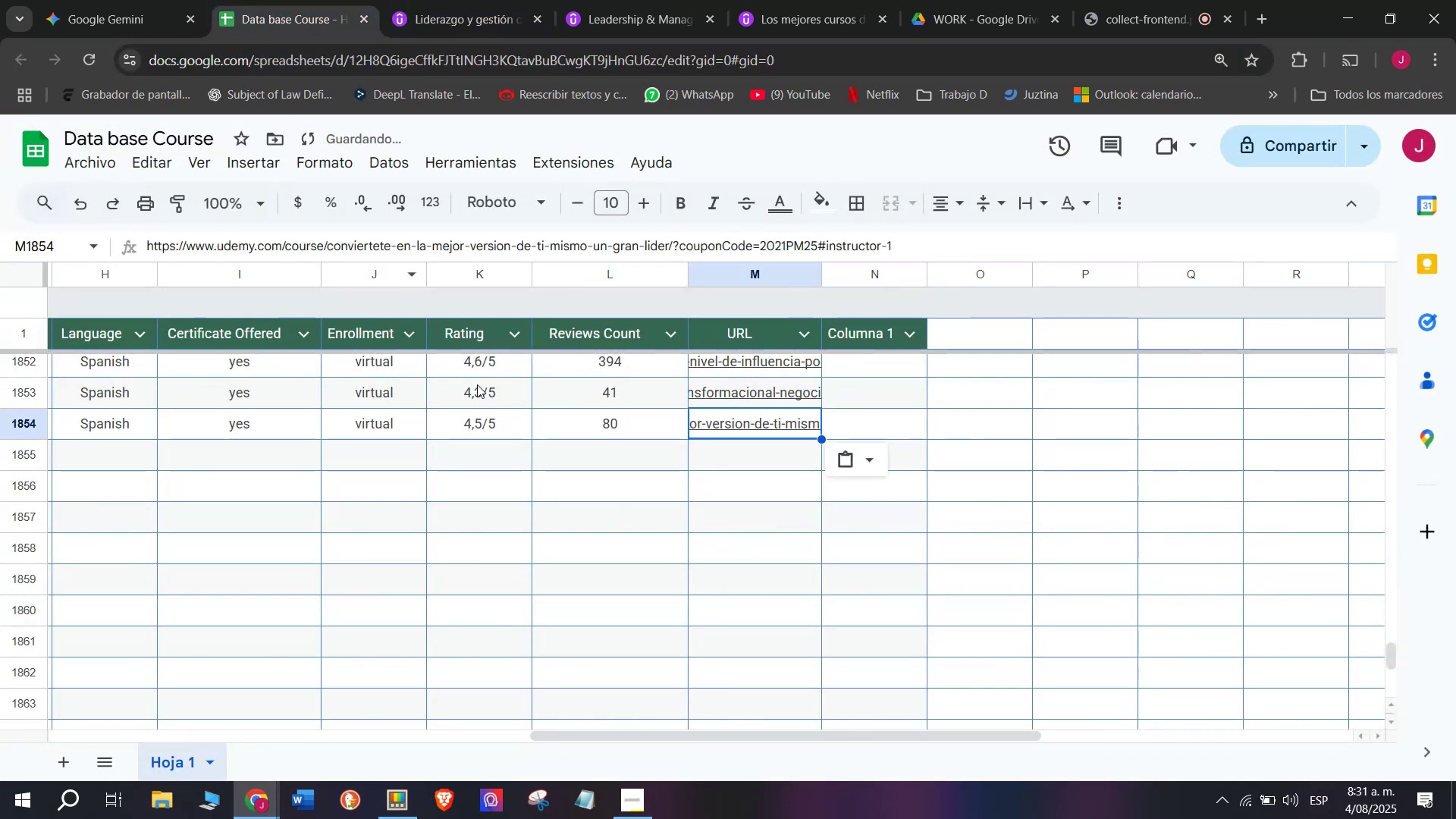 
scroll: coordinate [472, 397], scroll_direction: up, amount: 3.0
 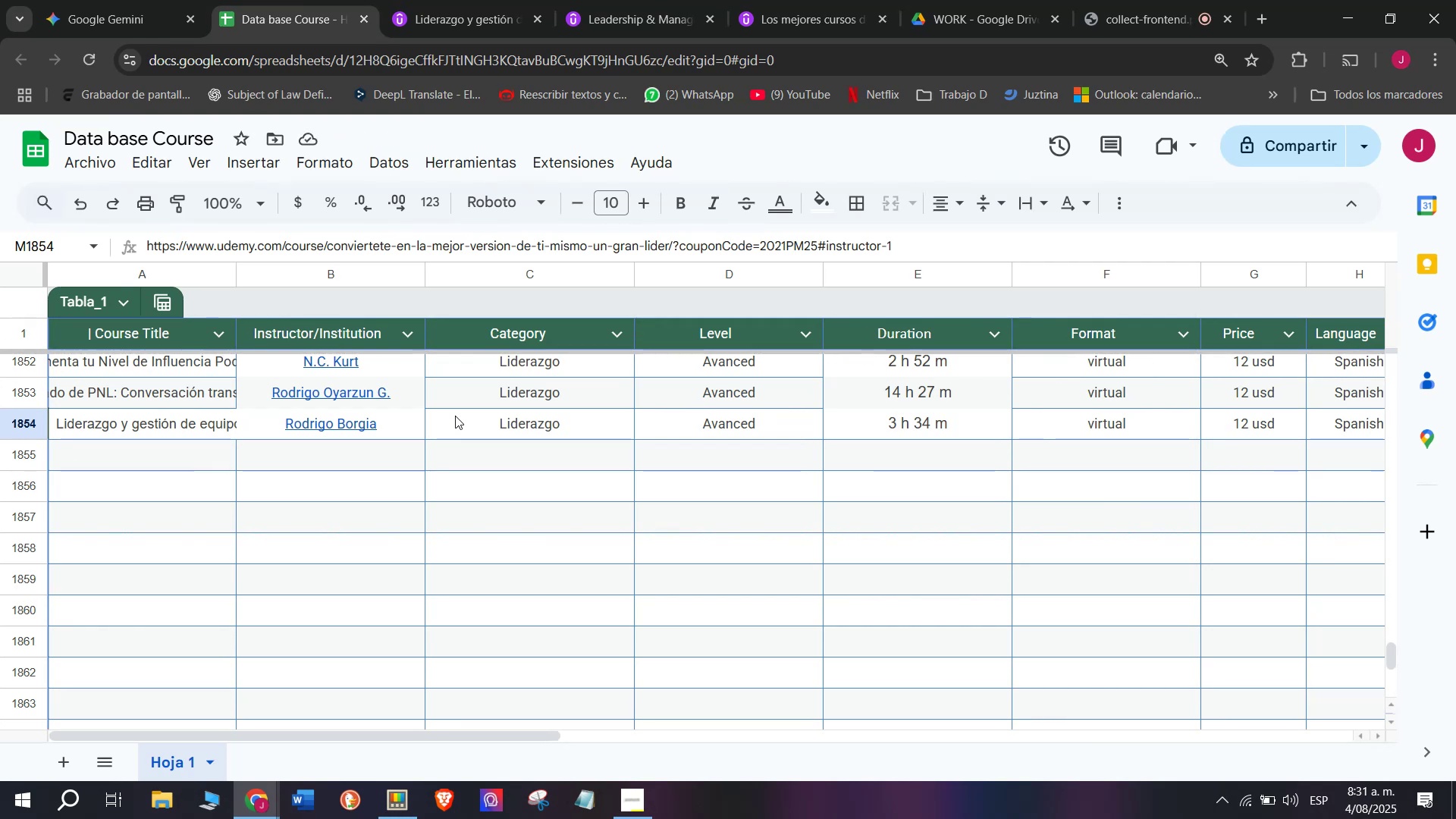 
wait(16.11)
 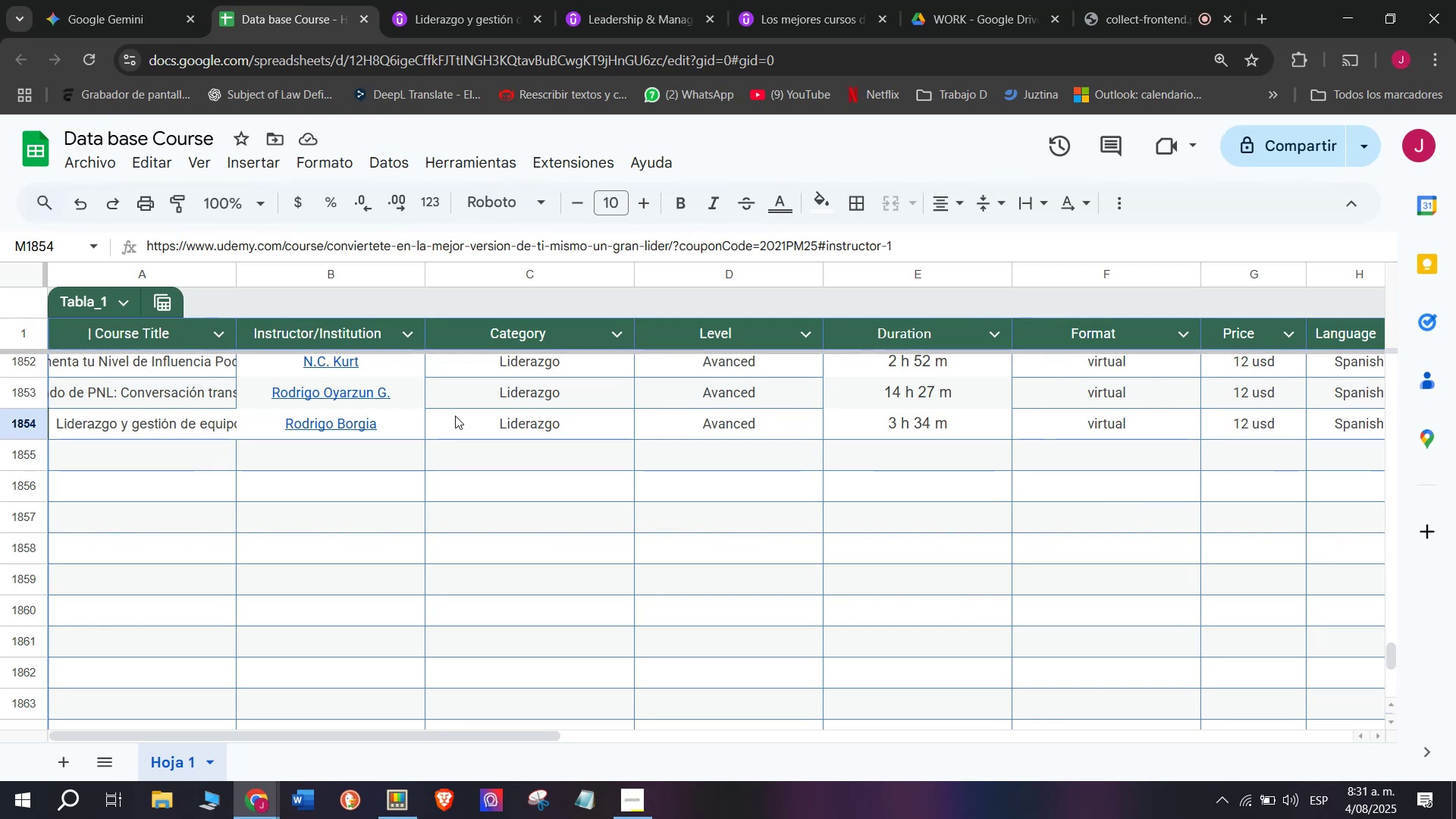 
scroll: coordinate [160, 429], scroll_direction: down, amount: 1.0
 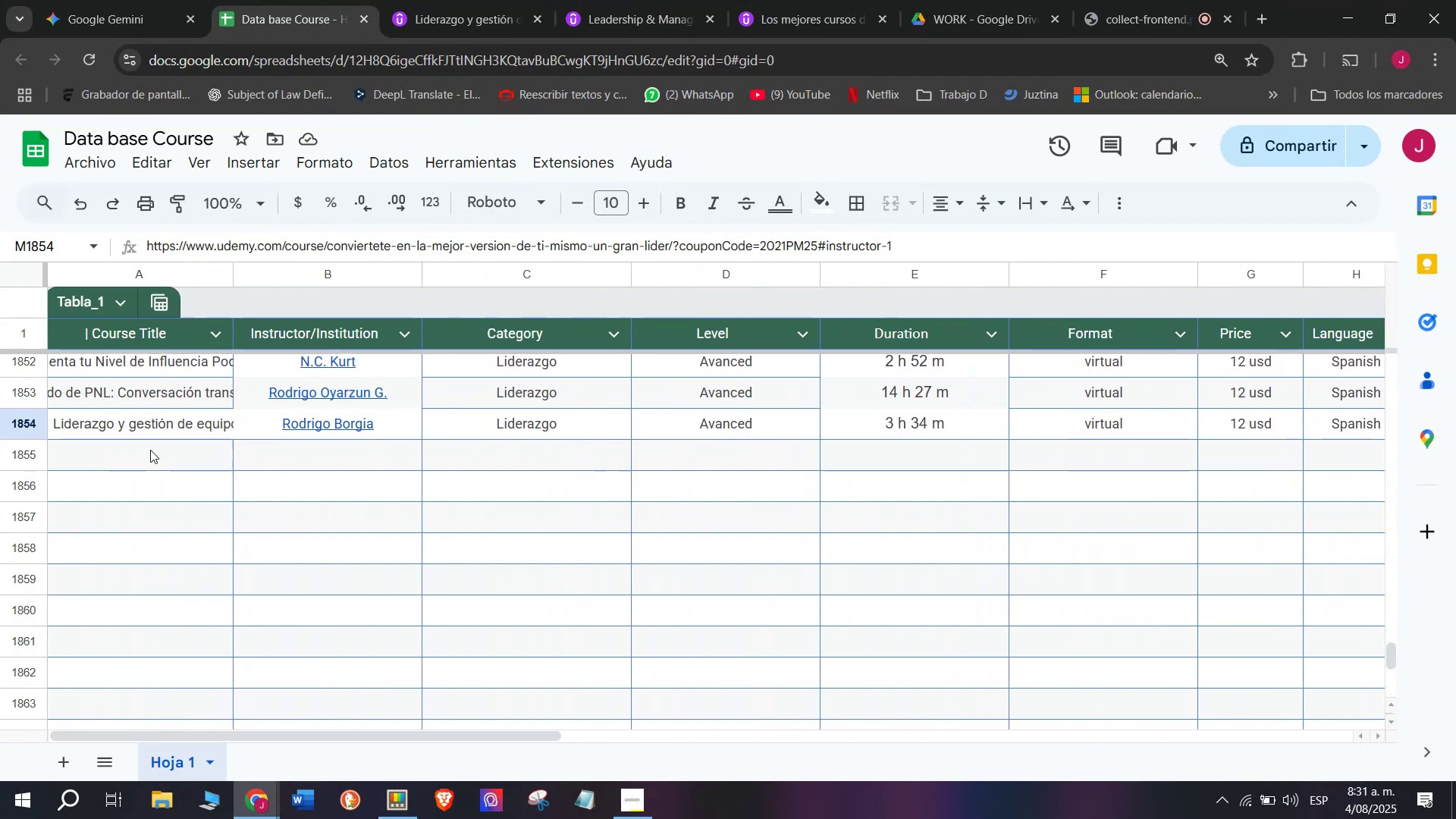 
left_click([150, 450])
 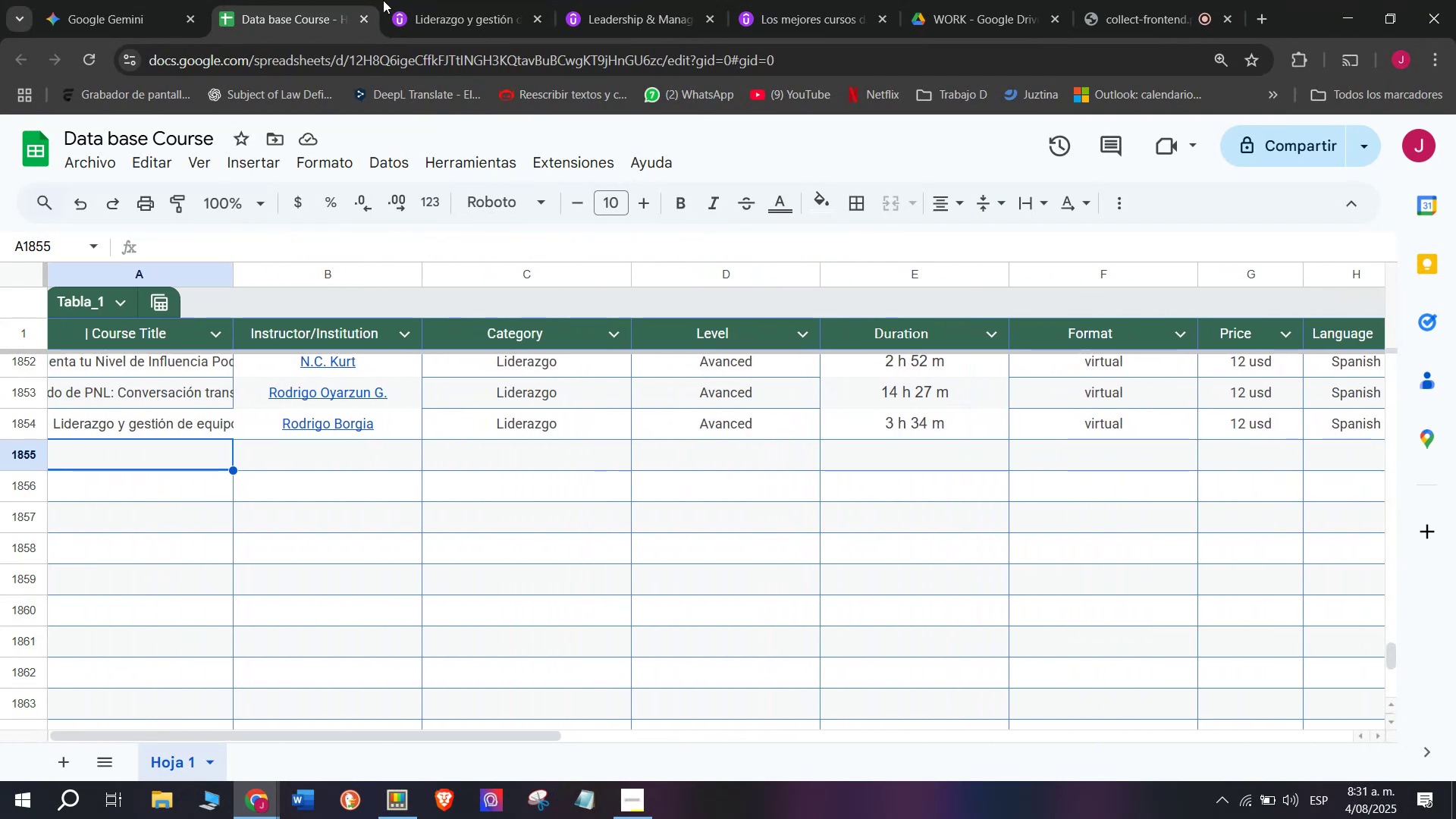 
left_click([422, 0])
 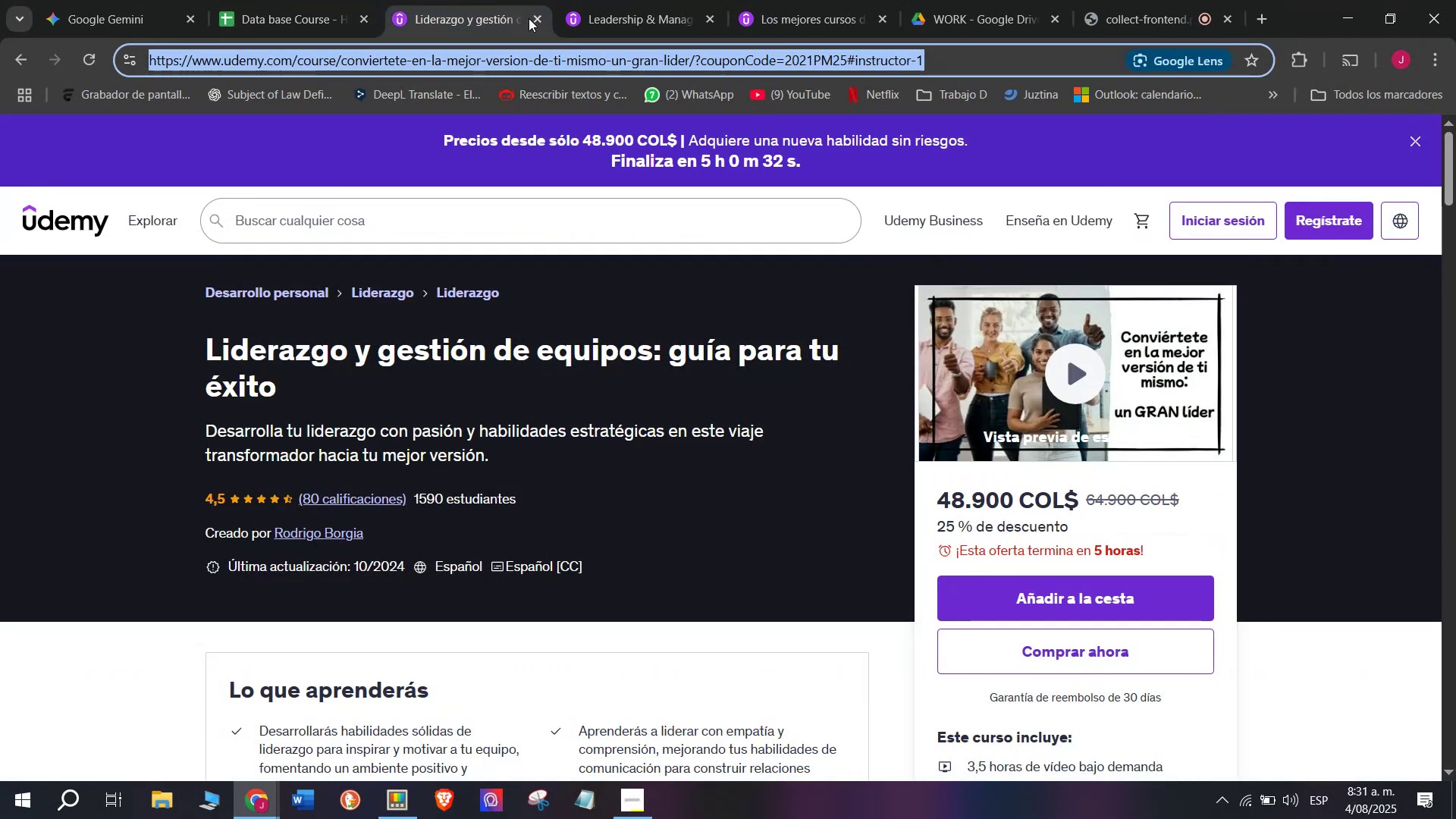 
left_click([532, 18])
 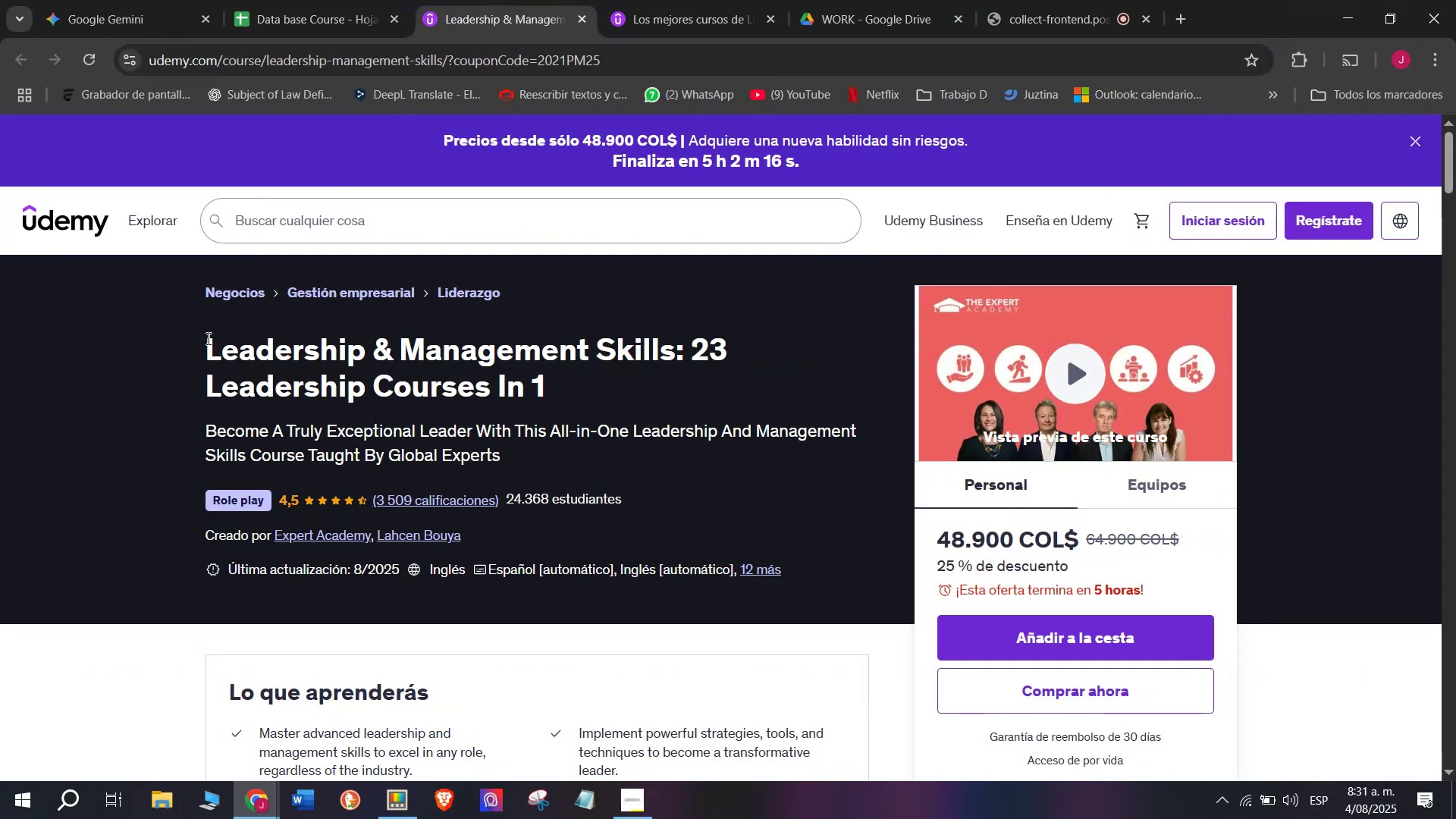 
left_click_drag(start_coordinate=[193, 350], to_coordinate=[598, 402])
 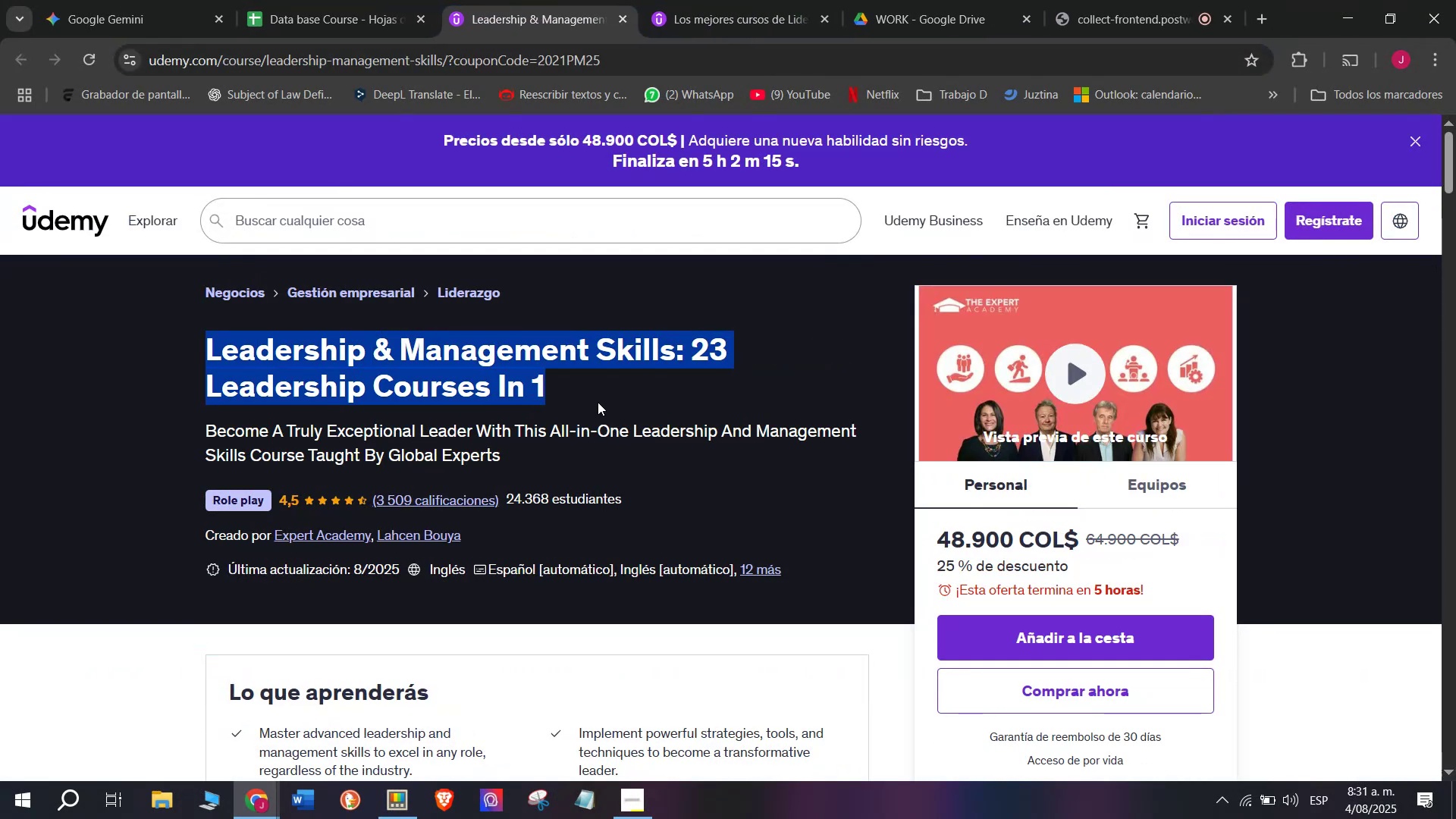 
key(Break)
 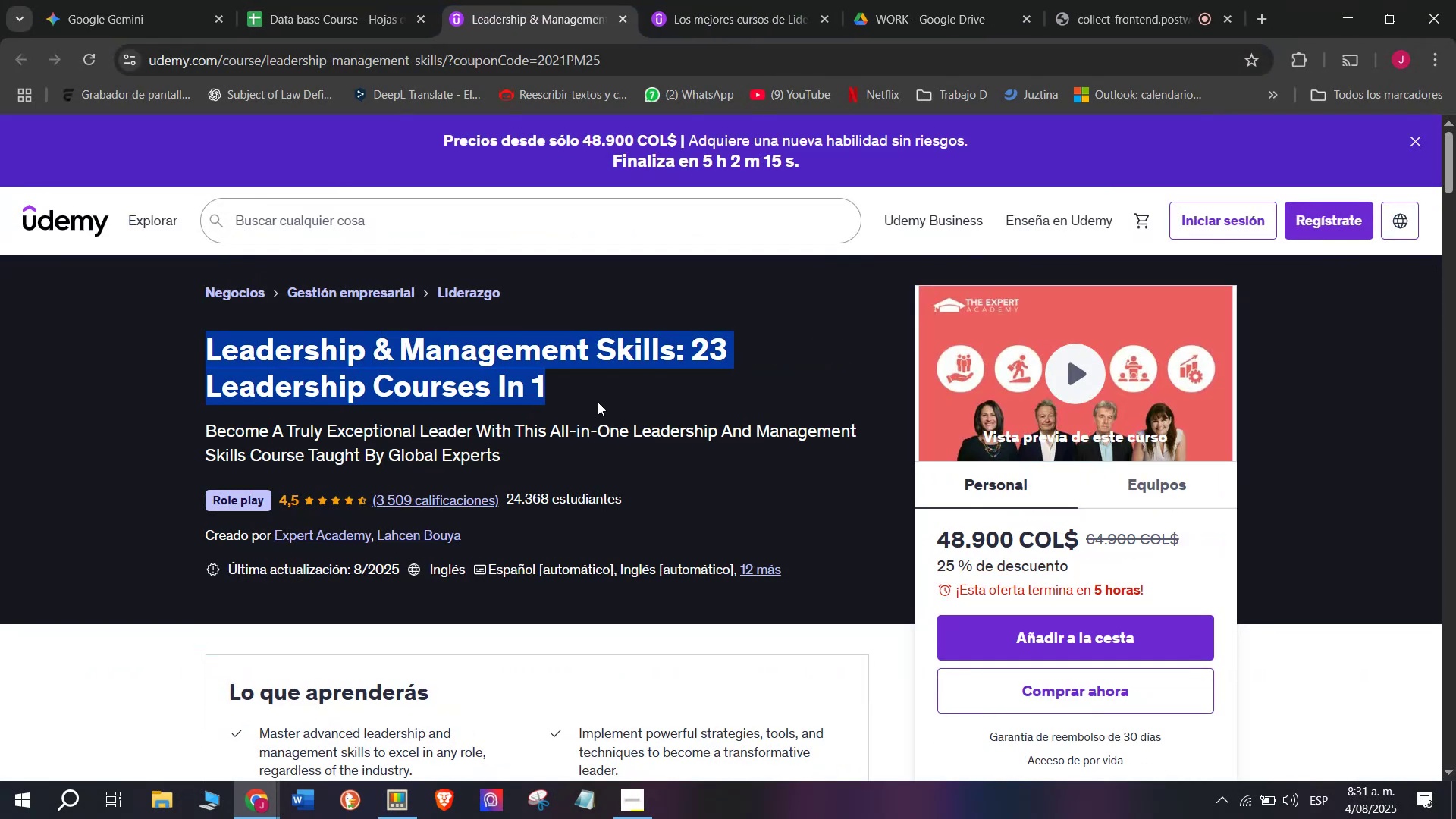 
key(Control+ControlLeft)
 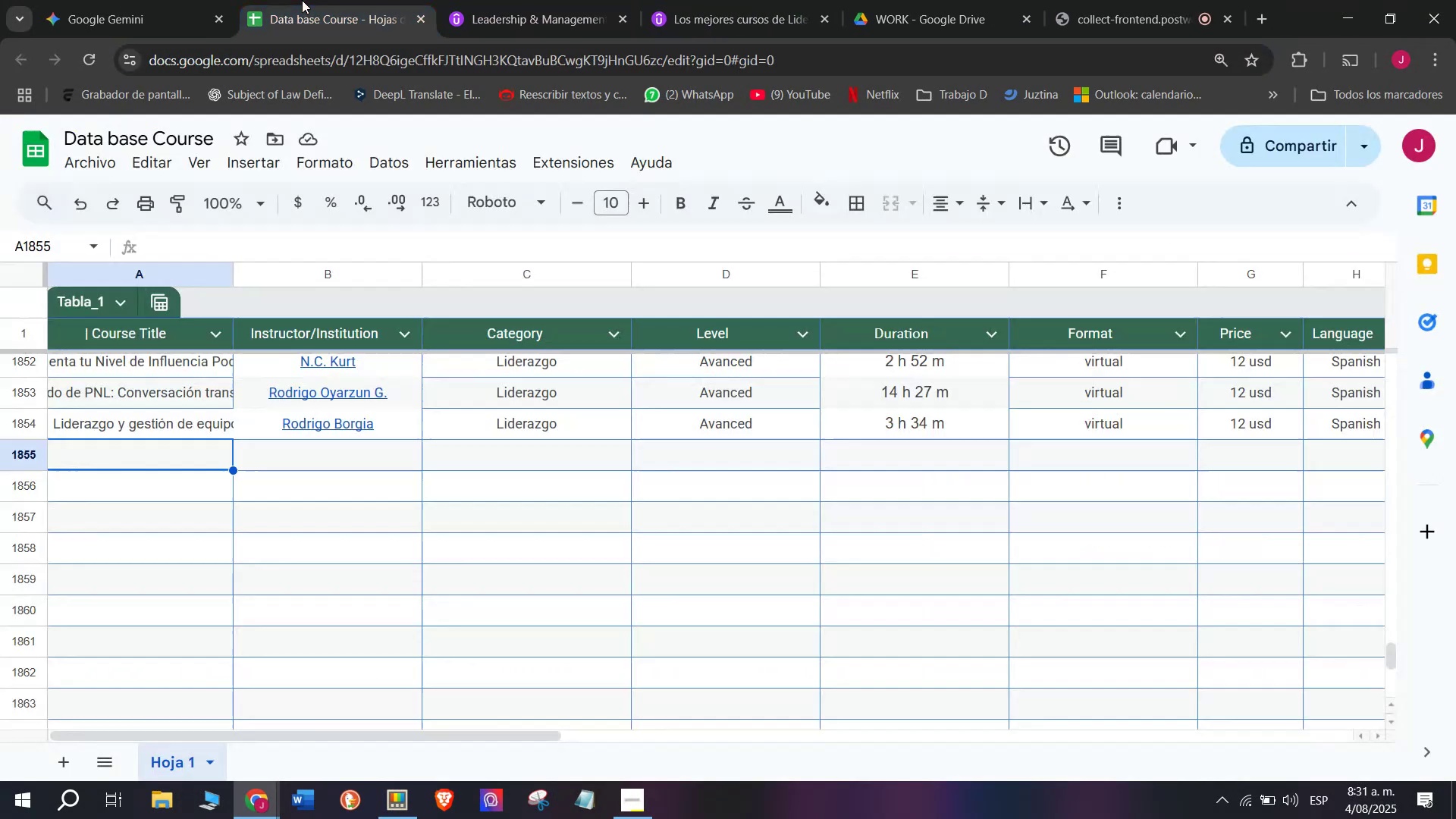 
key(Control+C)
 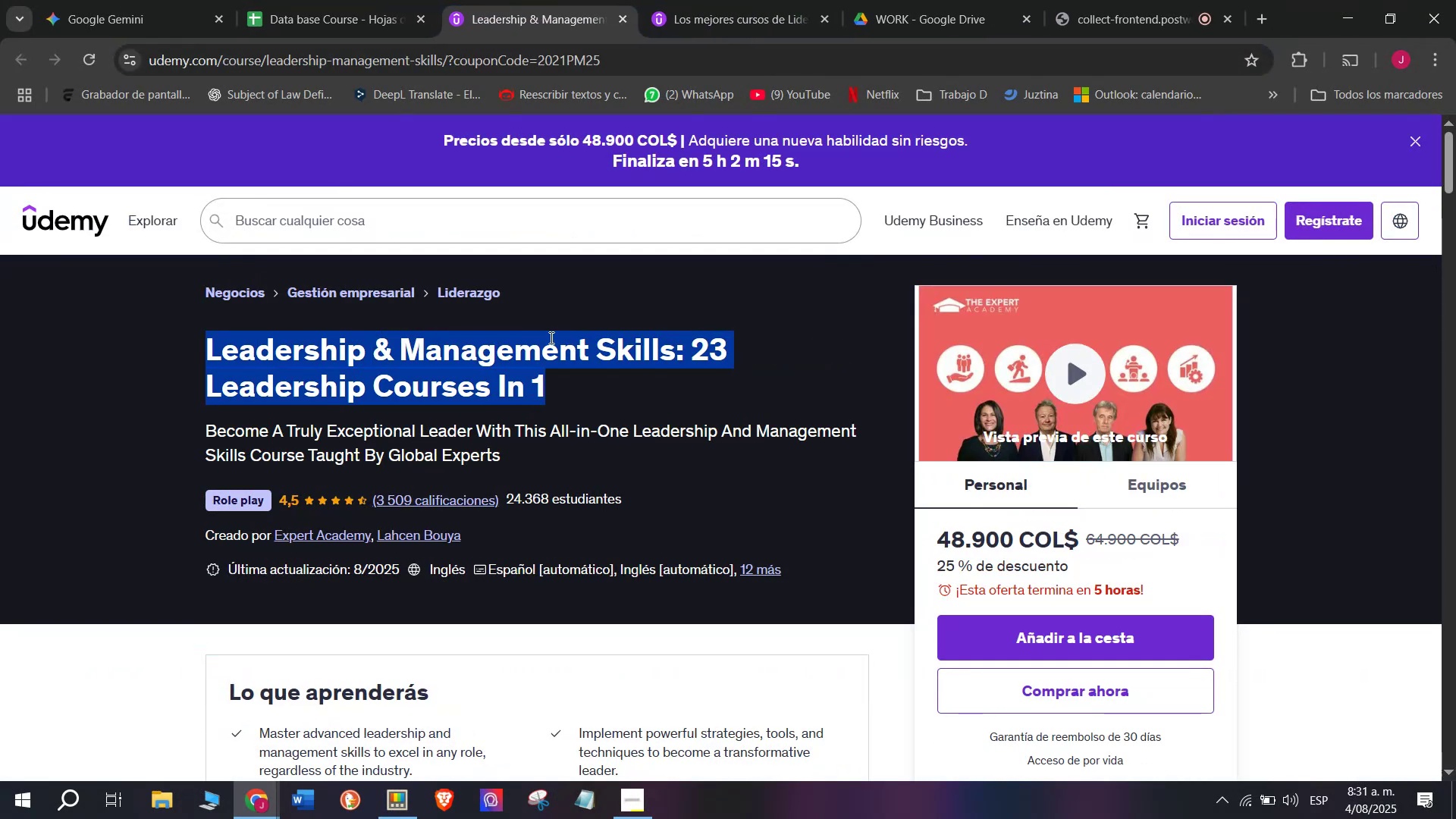 
key(Break)
 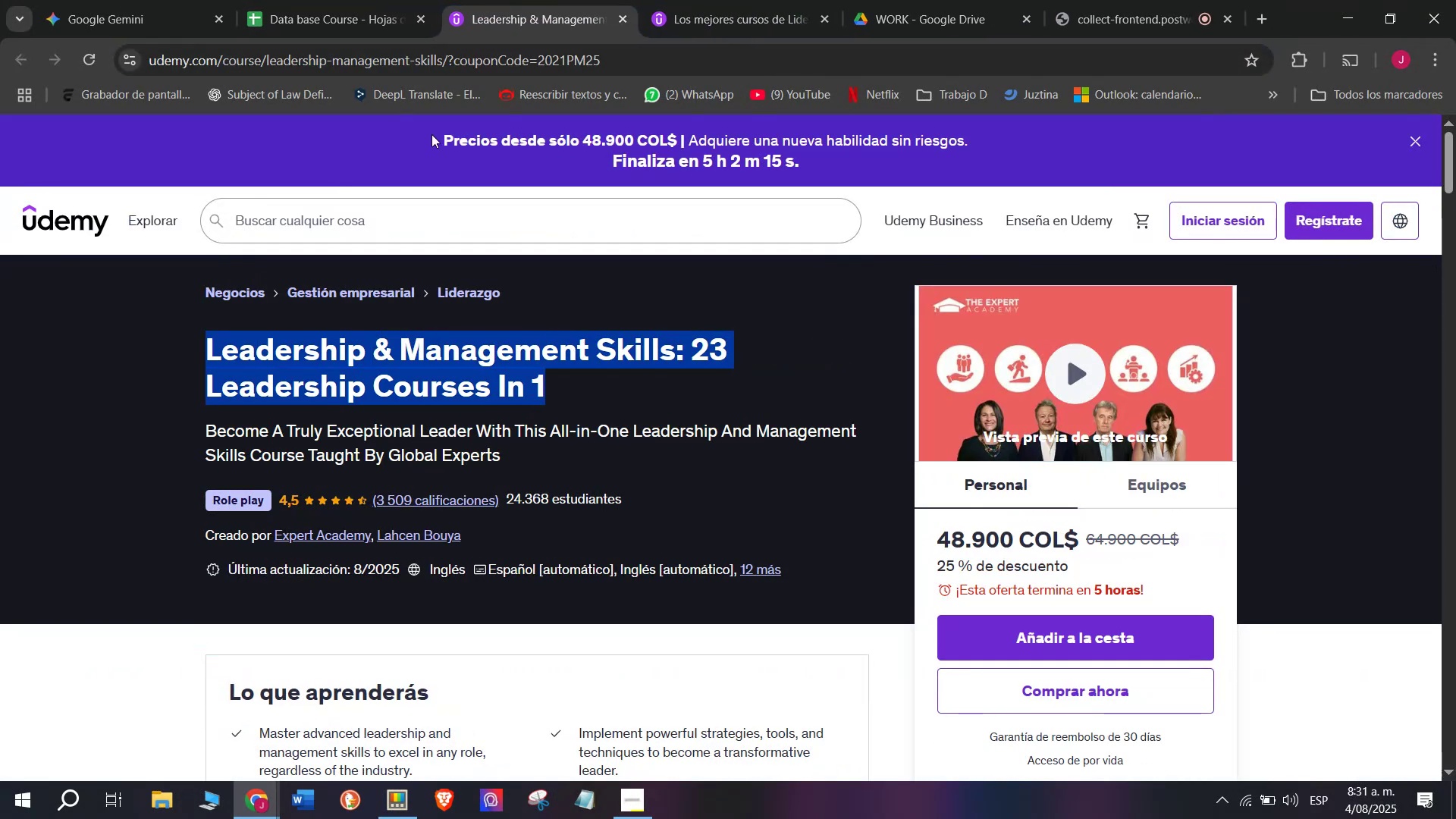 
key(Control+ControlLeft)
 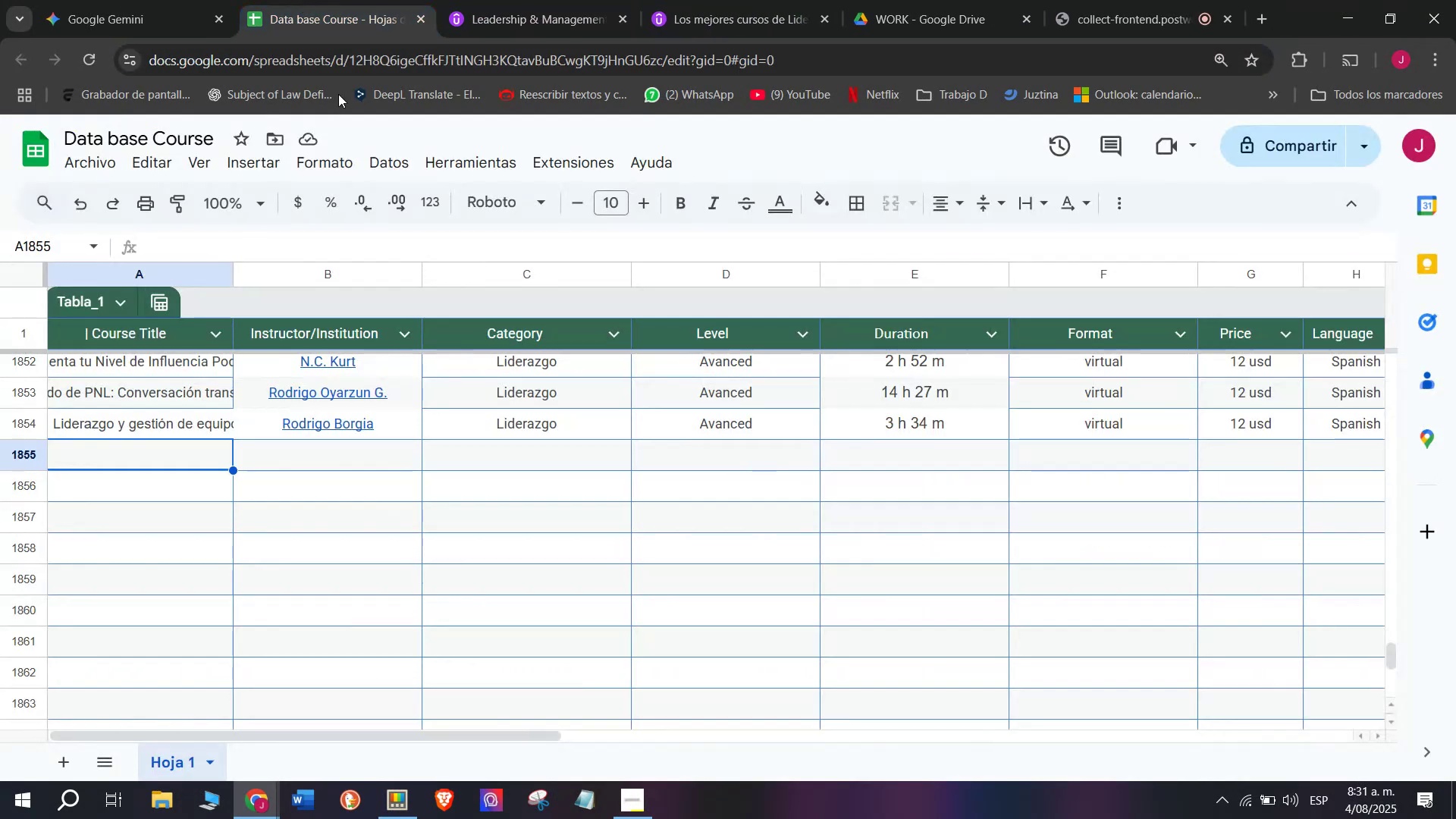 
key(Control+C)
 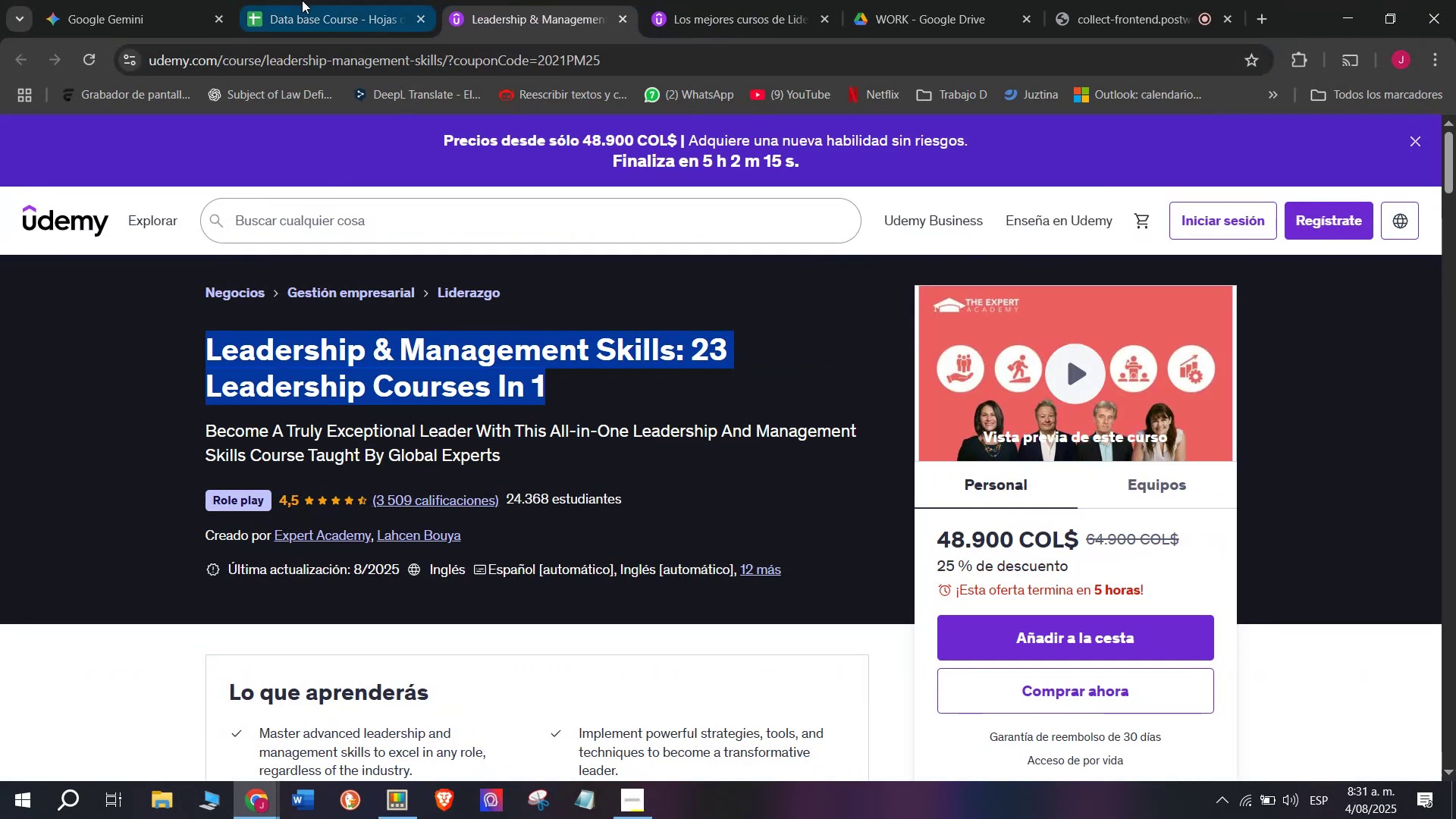 
left_click([302, 0])
 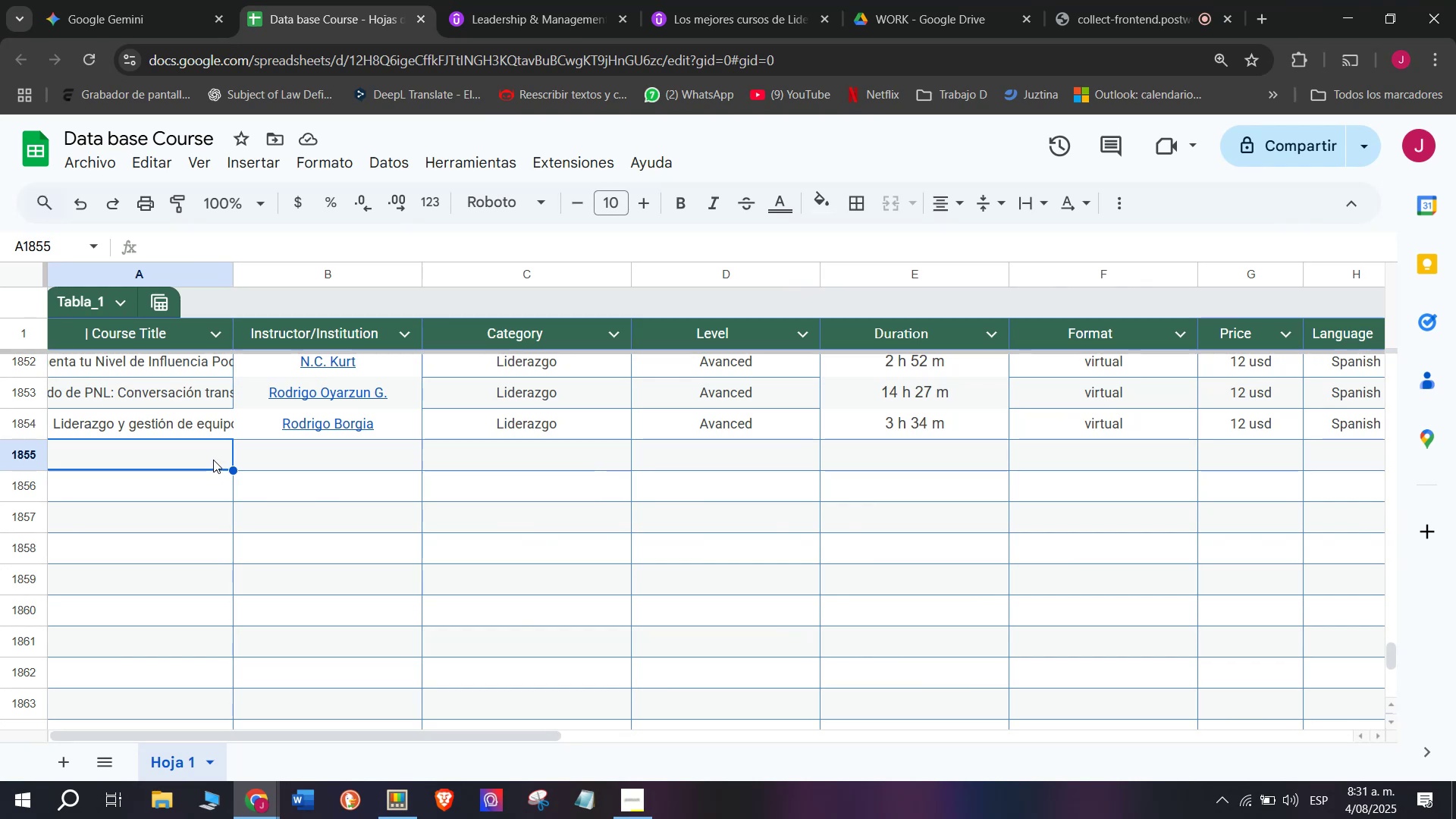 
double_click([213, 460])
 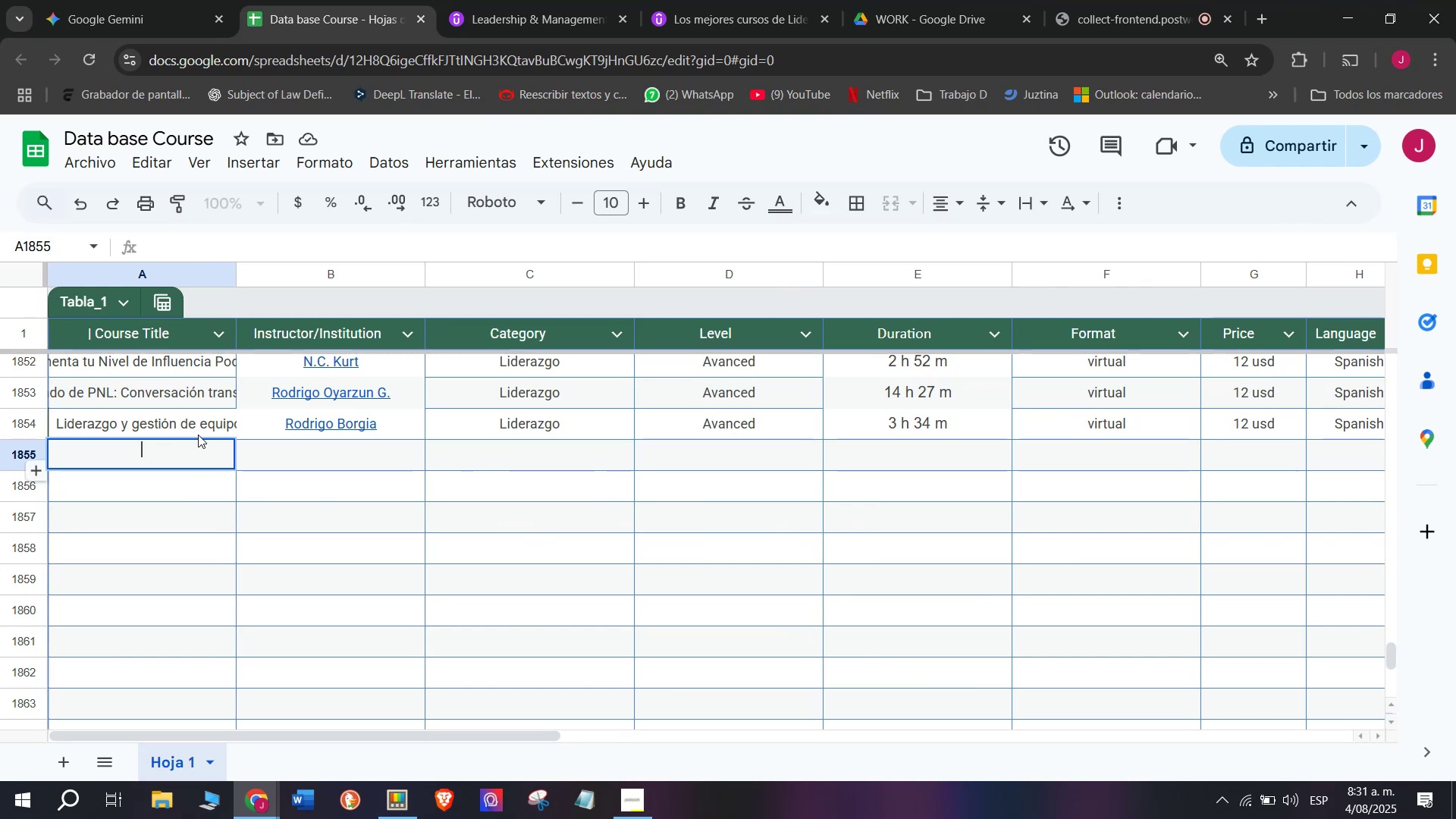 
key(Z)
 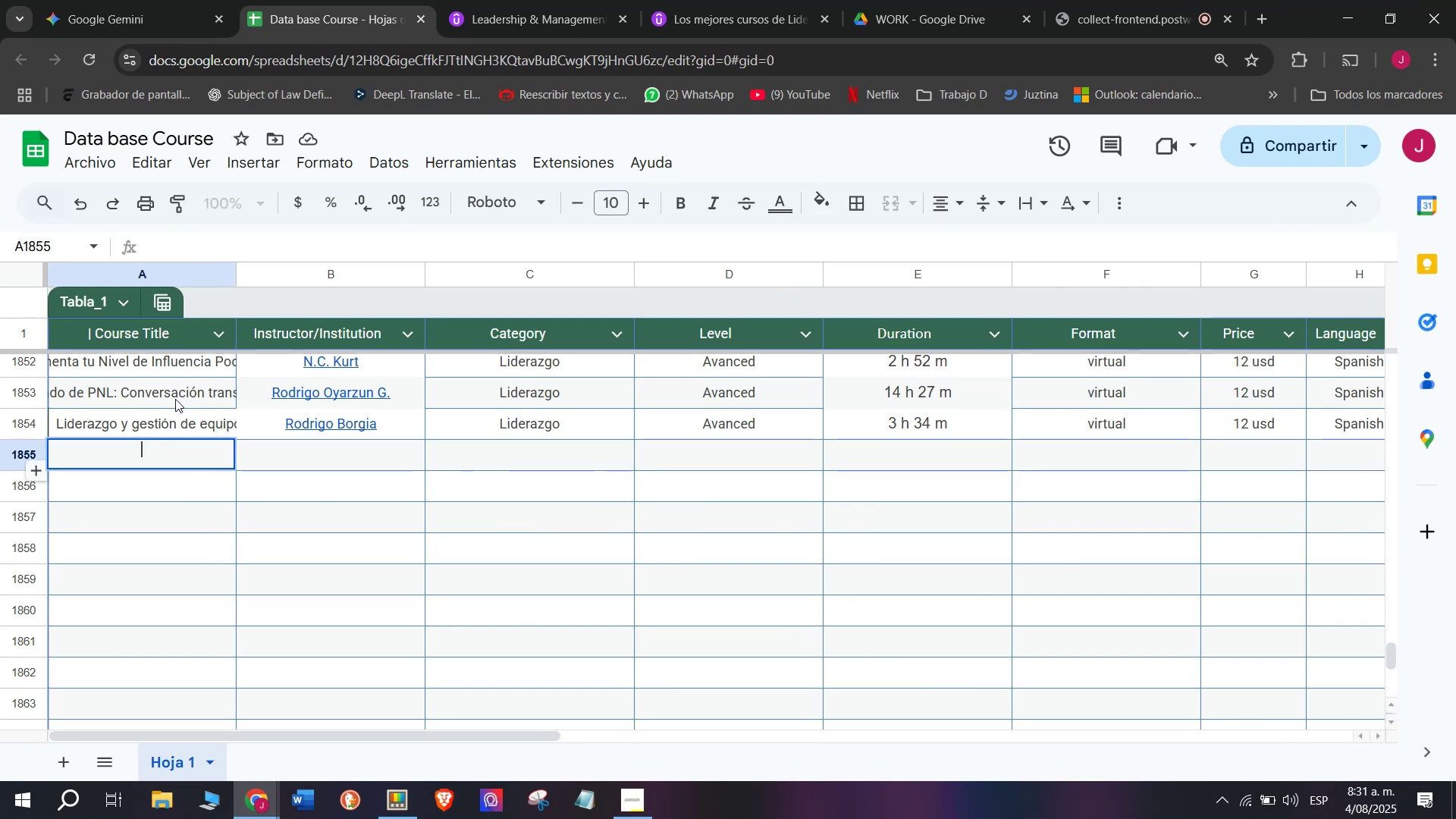 
key(Control+ControlLeft)
 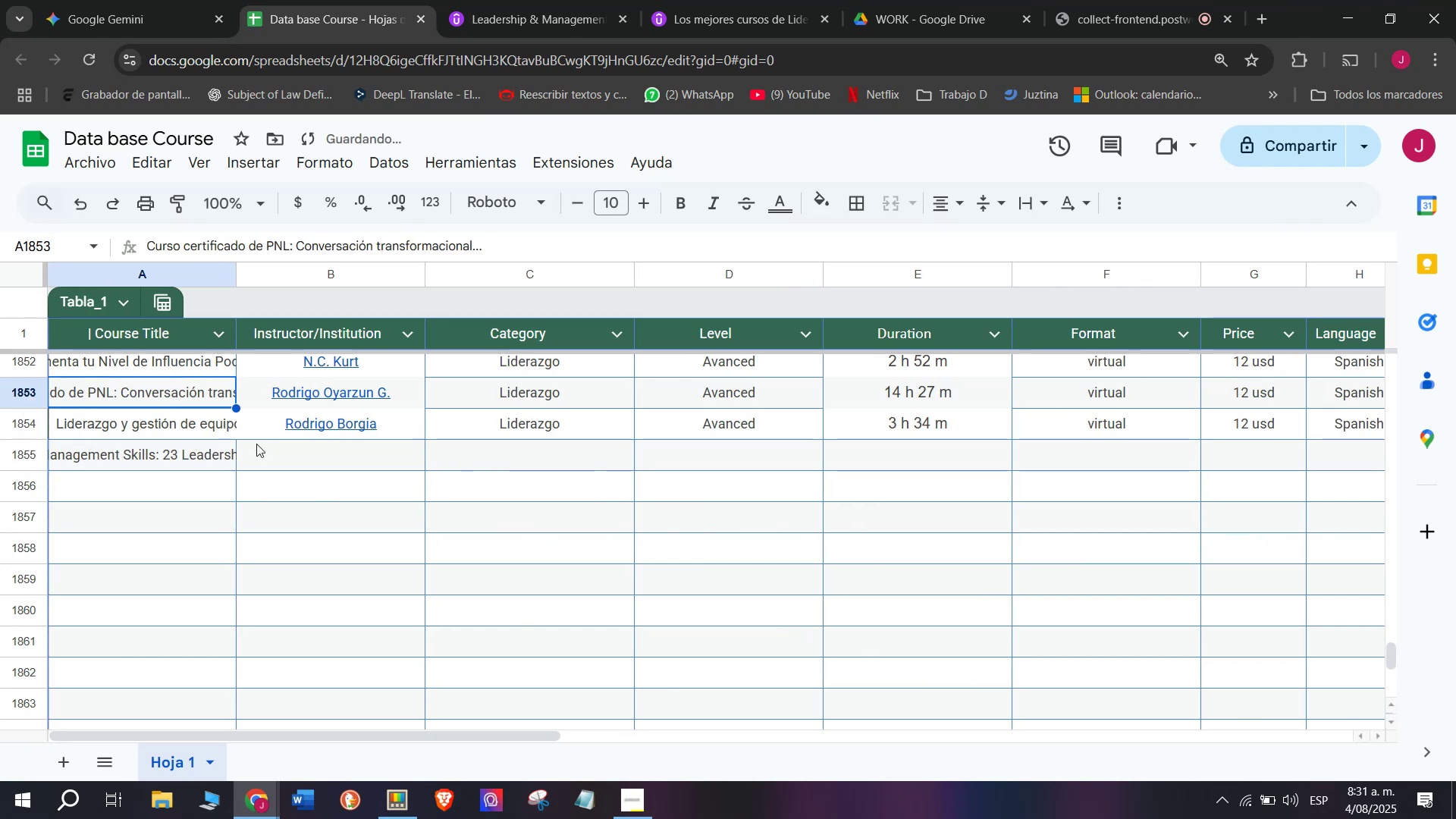 
key(Control+V)
 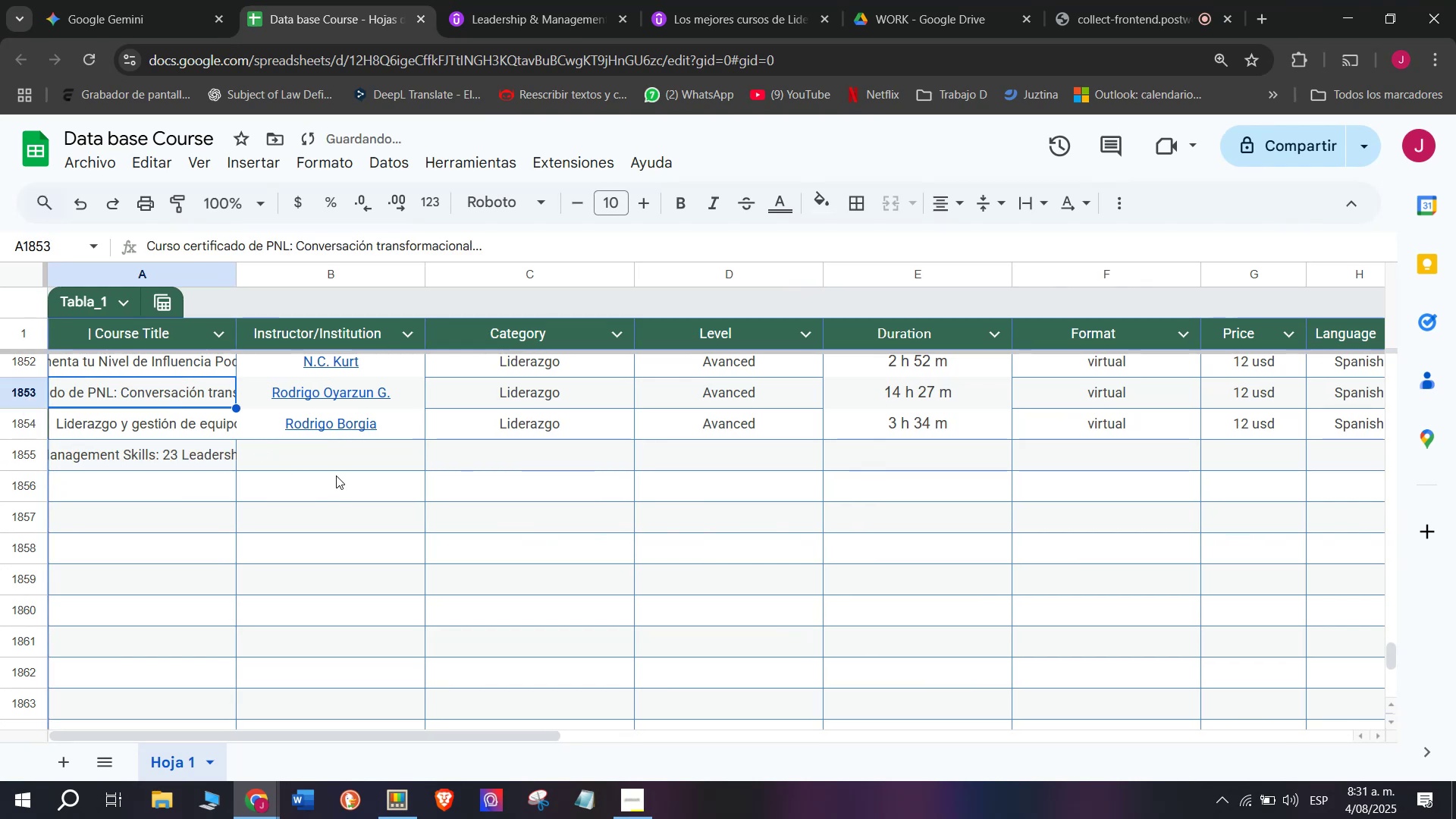 
left_click([341, 464])
 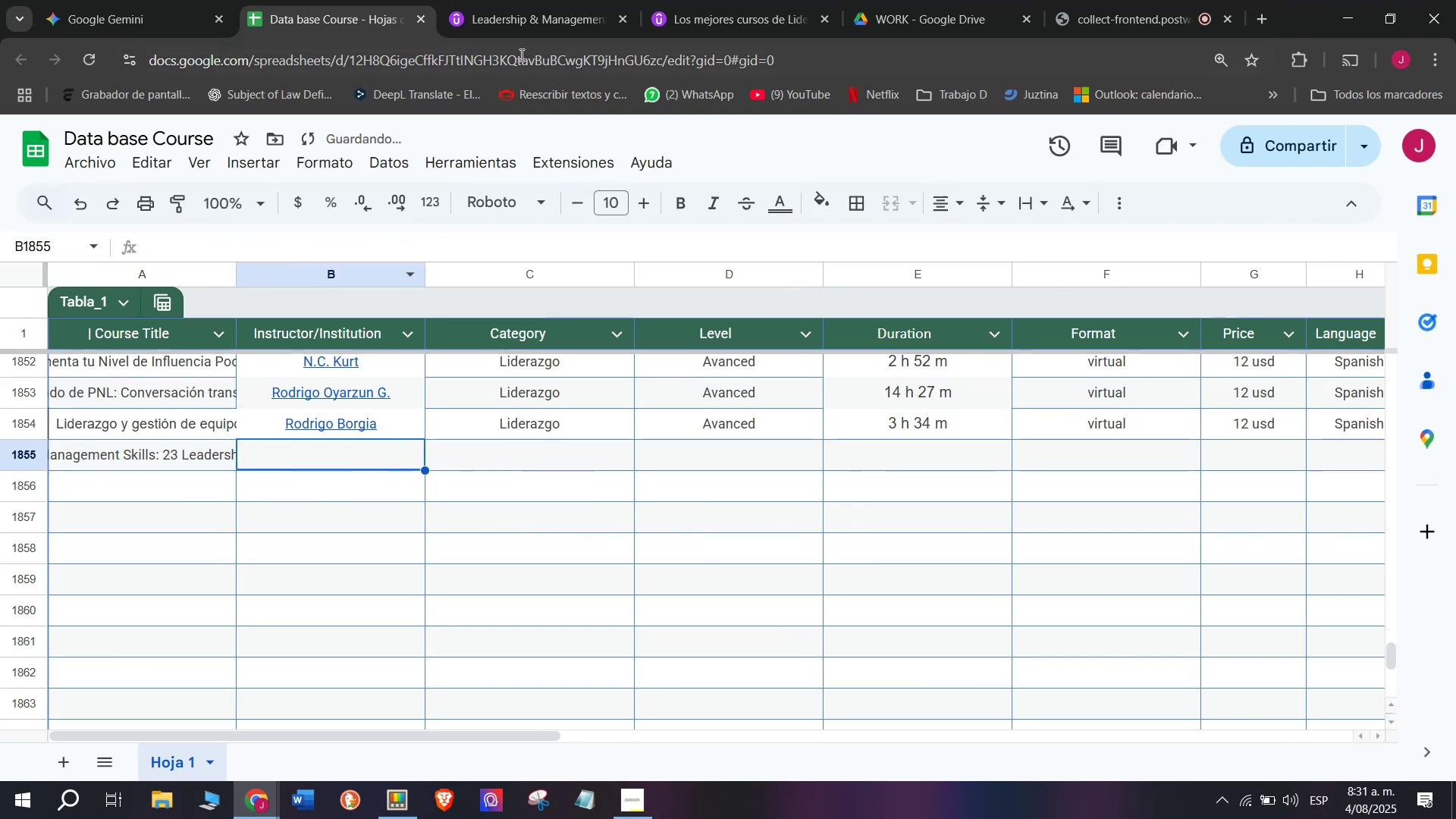 
left_click([555, 0])
 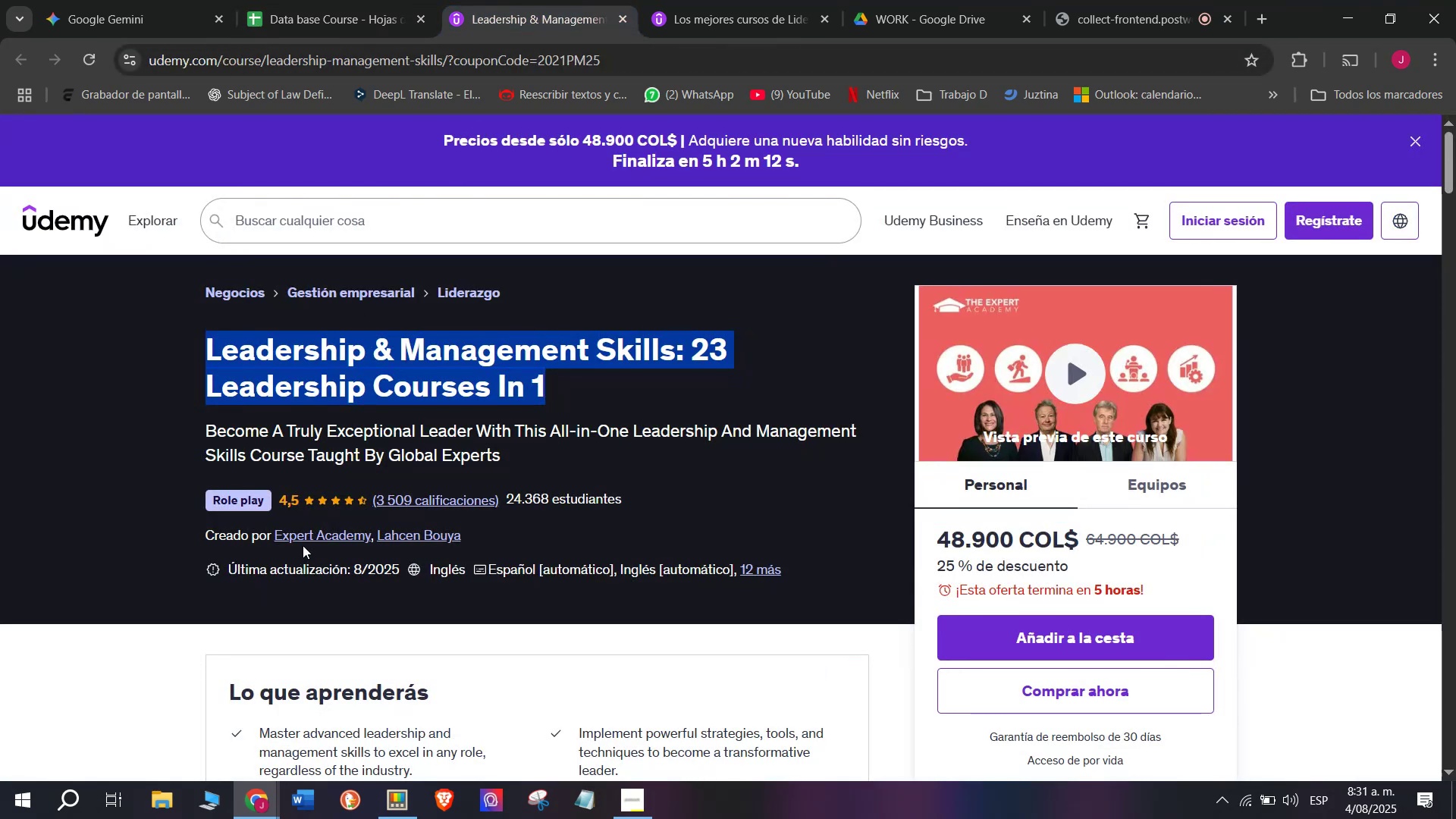 
left_click([303, 543])
 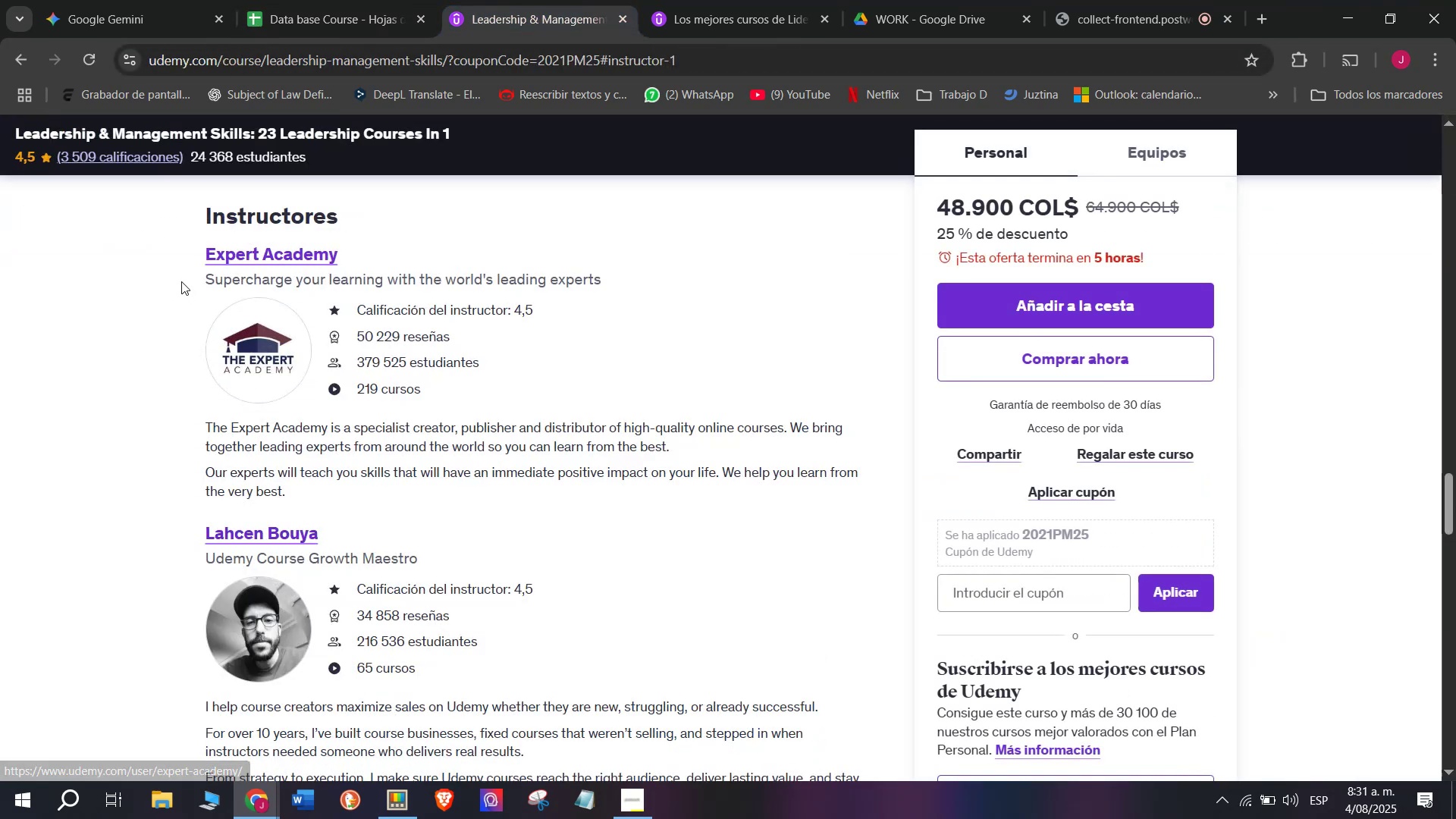 
left_click_drag(start_coordinate=[178, 262], to_coordinate=[376, 252])
 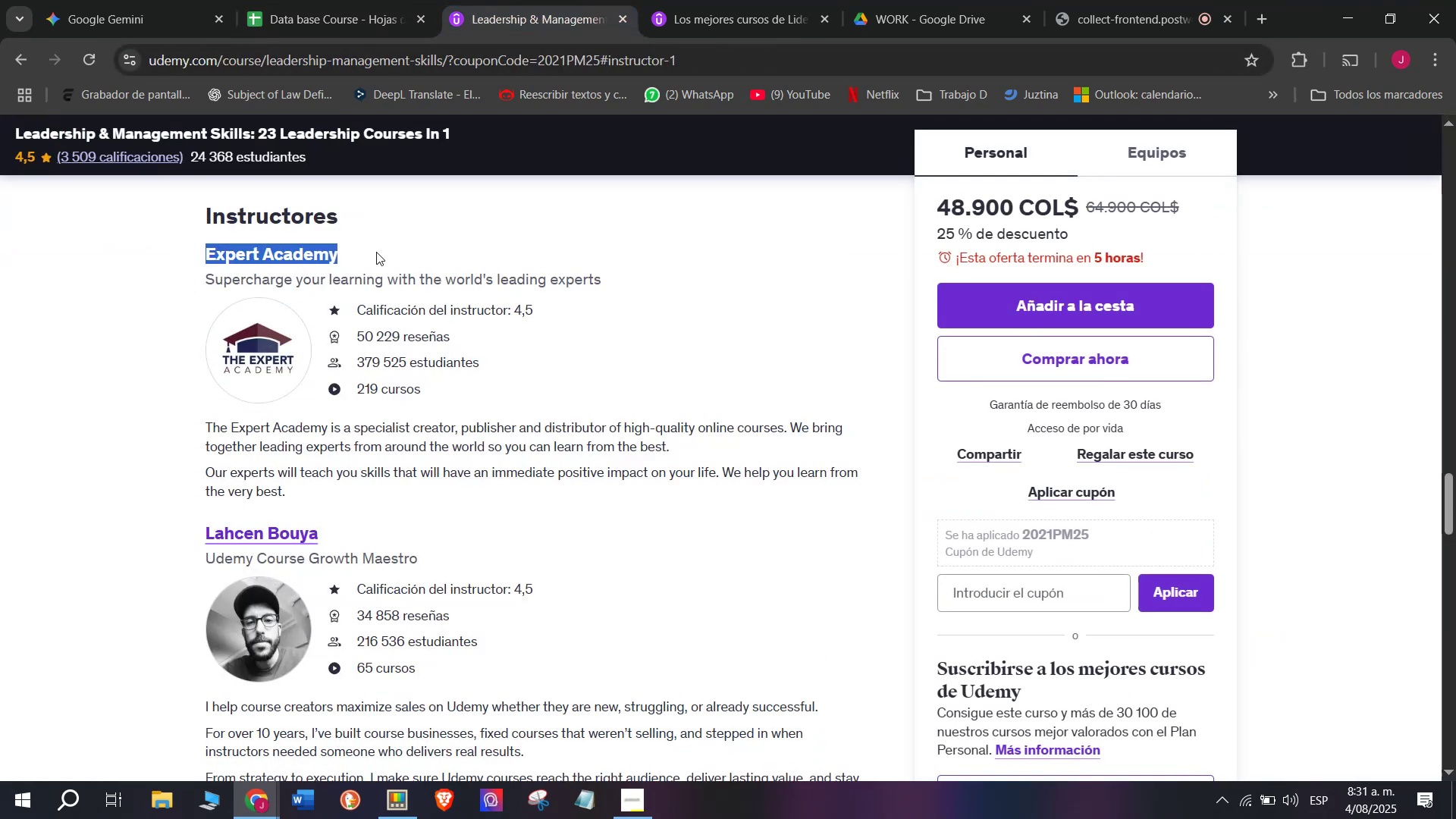 
key(Break)
 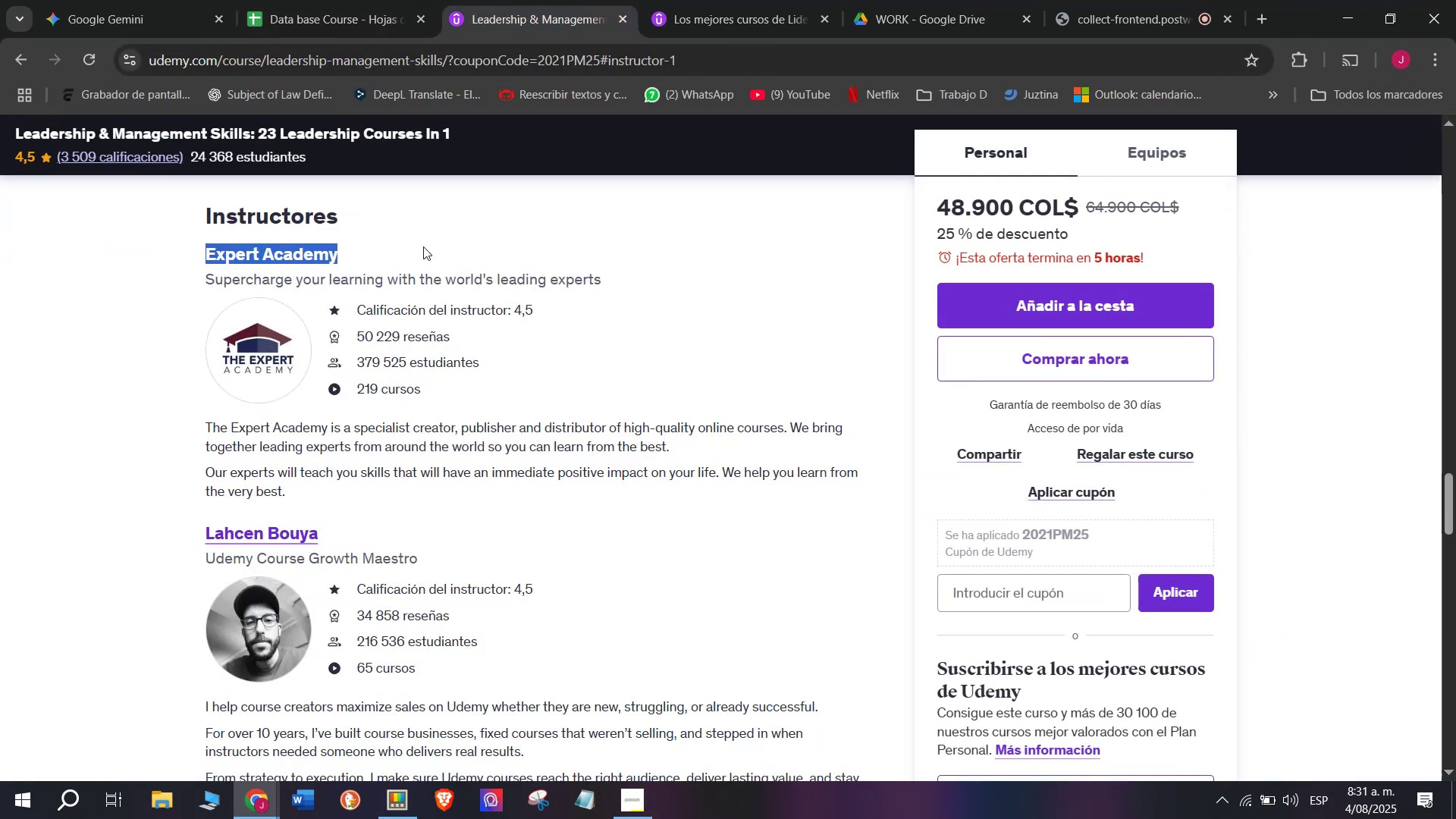 
key(Control+ControlLeft)
 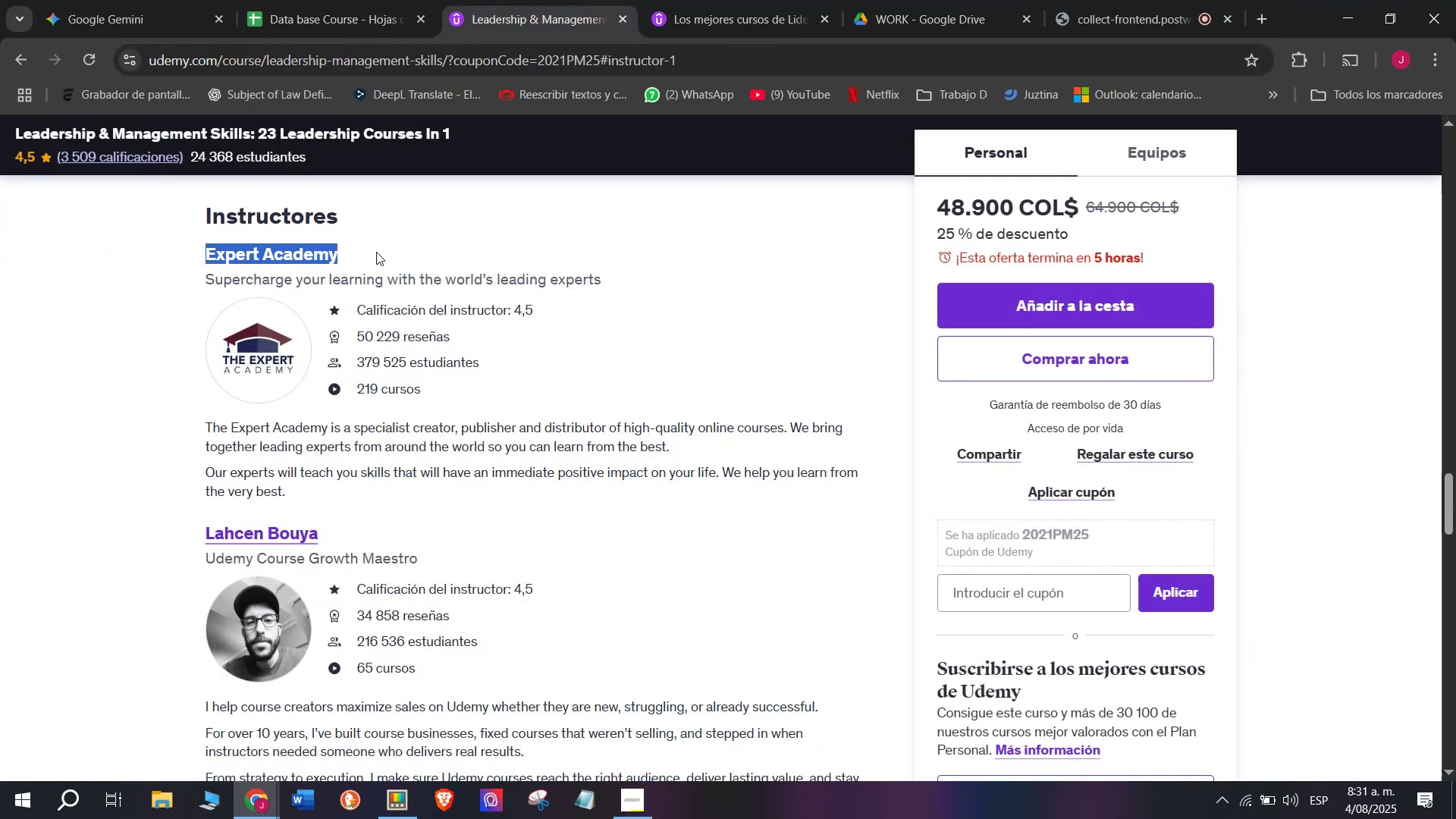 
key(Control+C)
 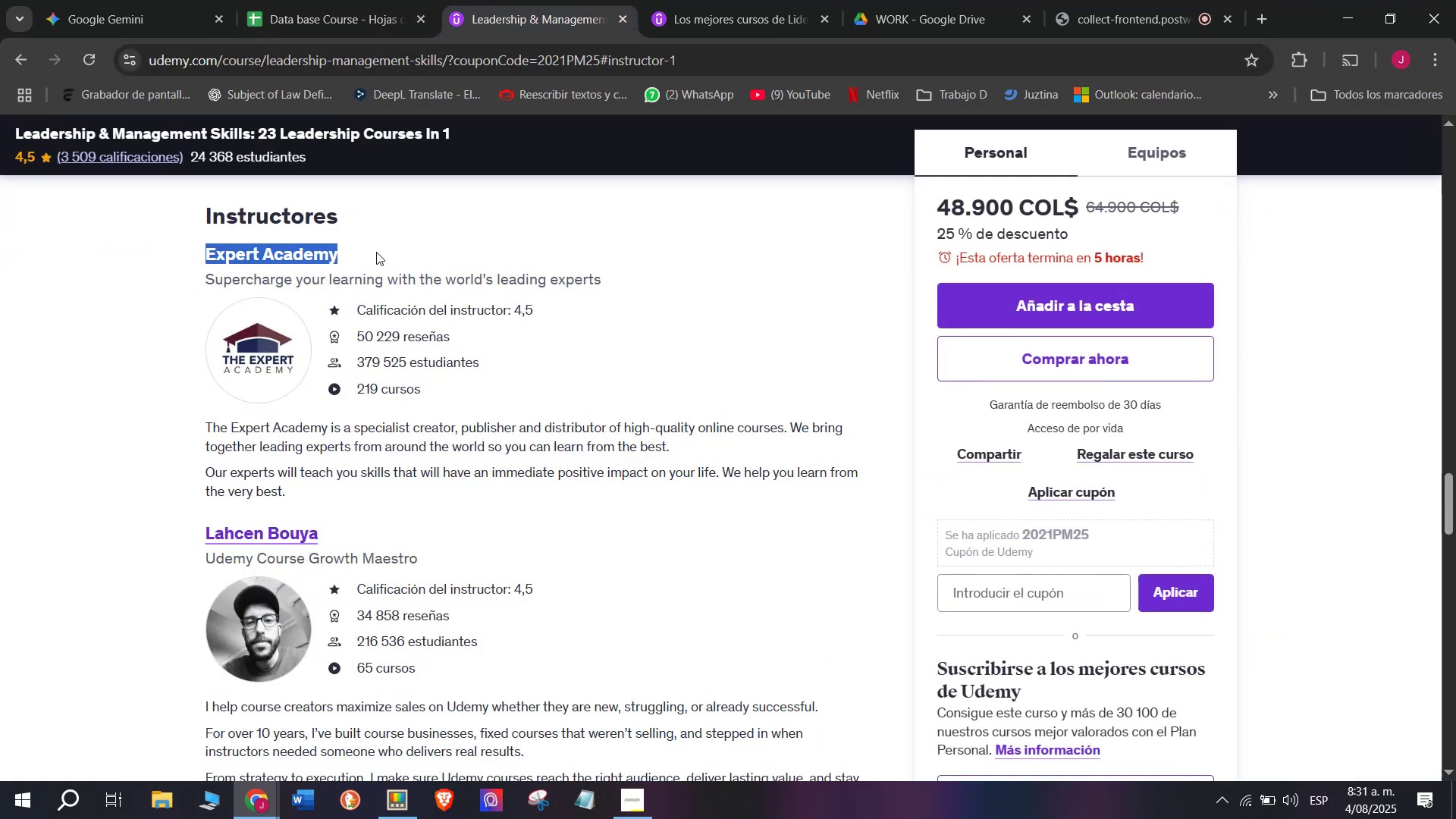 
key(Break)
 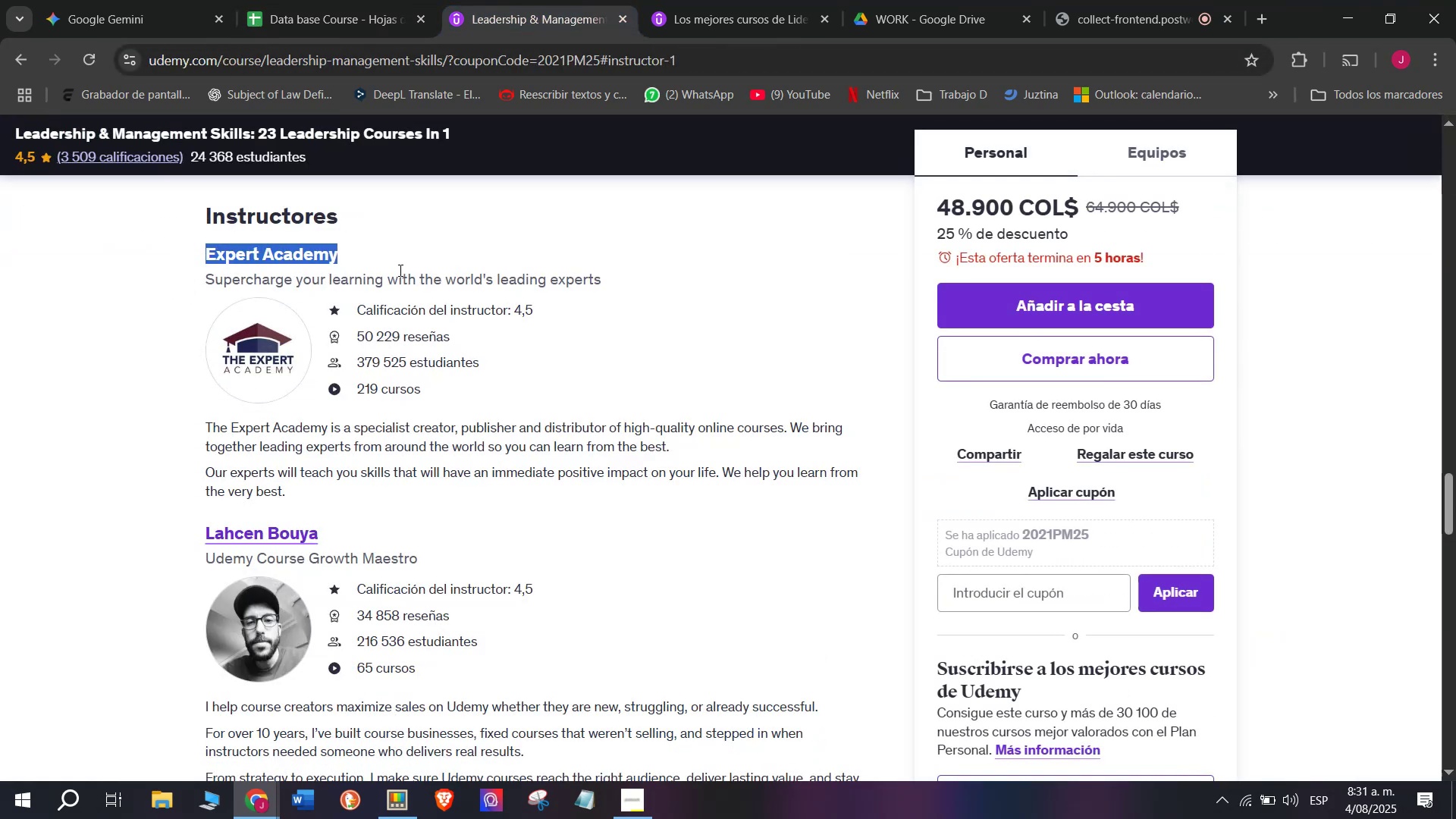 
key(Control+ControlLeft)
 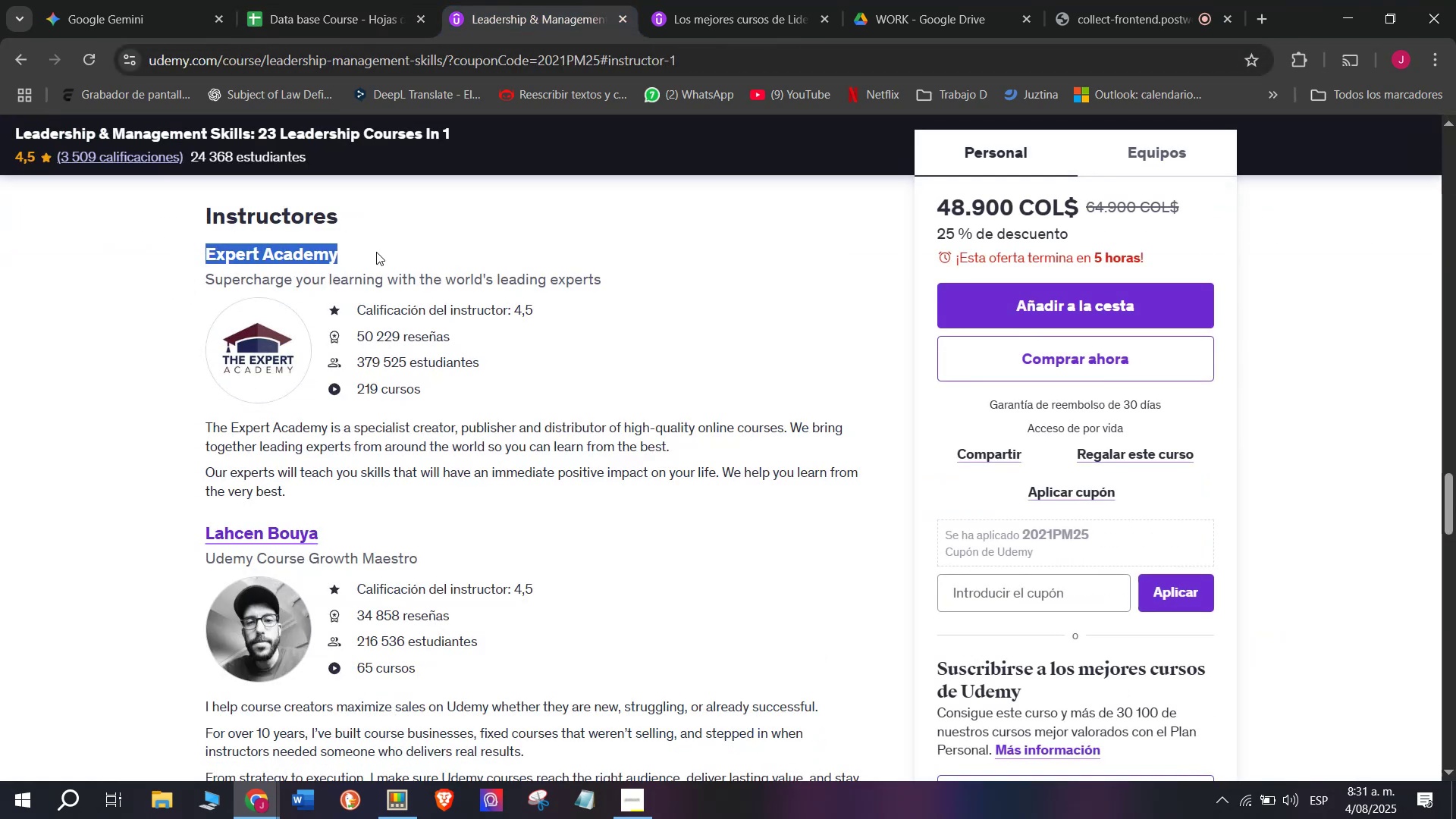 
key(Control+C)
 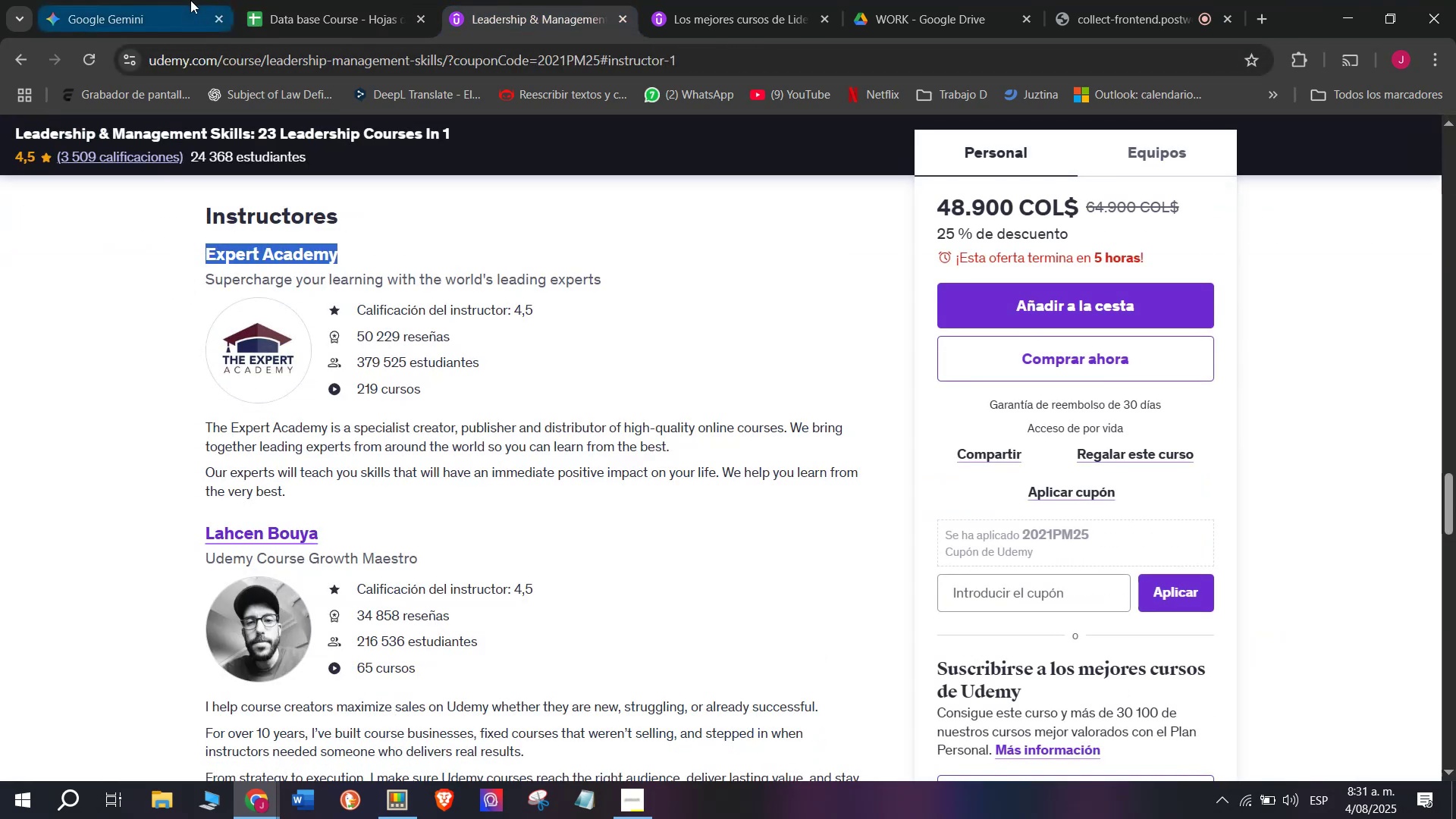 
left_click([298, 0])
 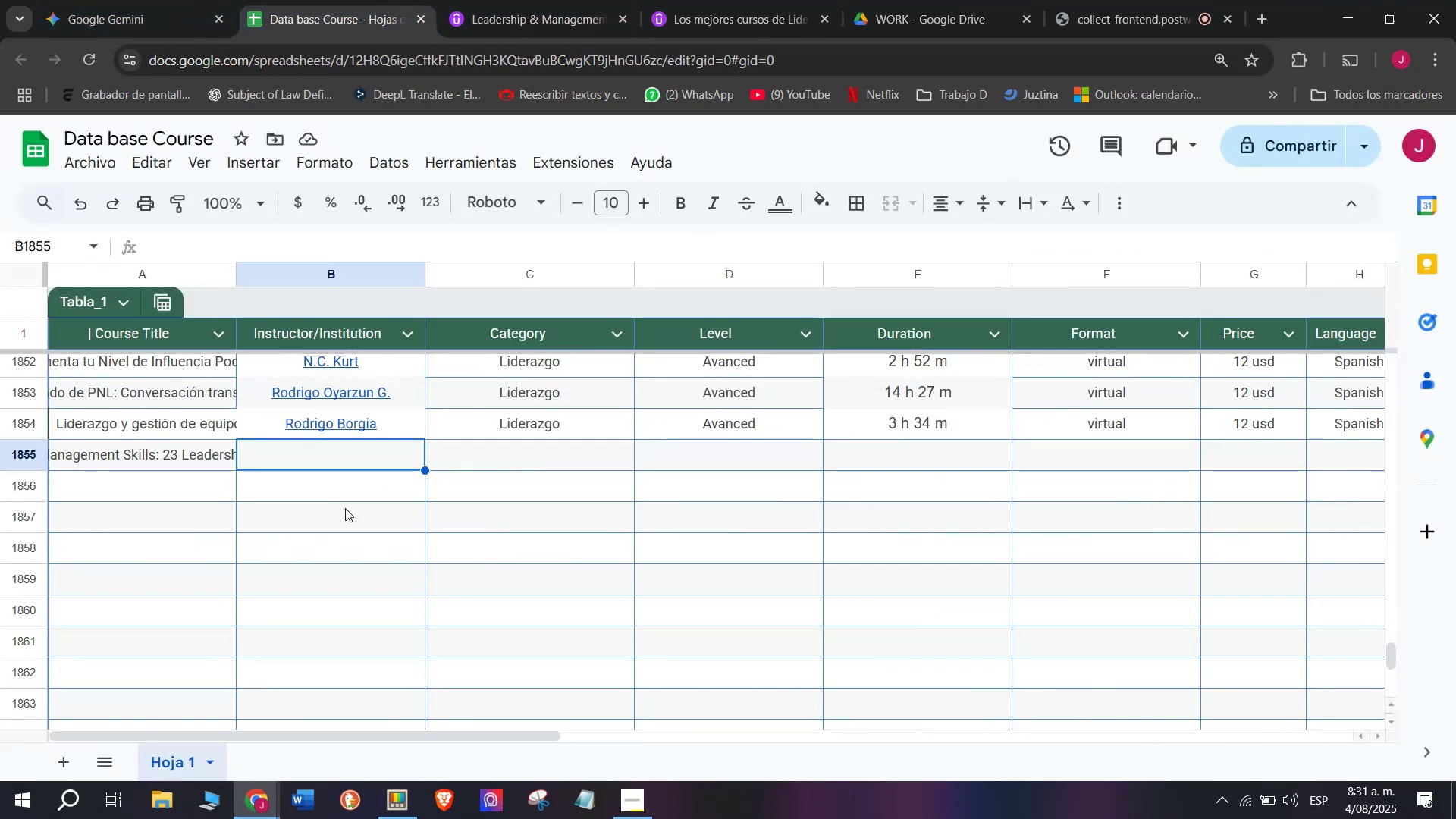 
key(Z)
 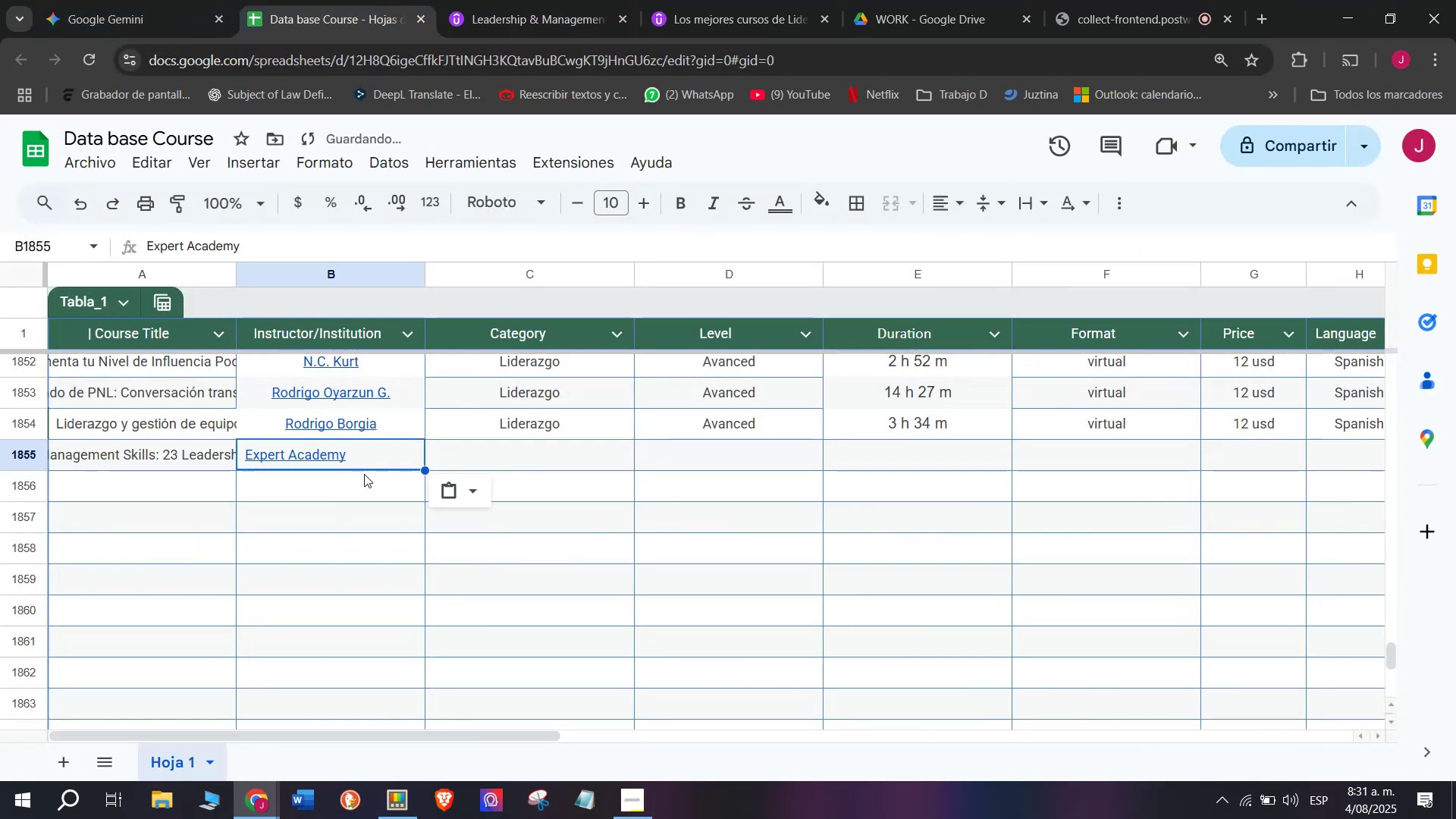 
key(Control+ControlLeft)
 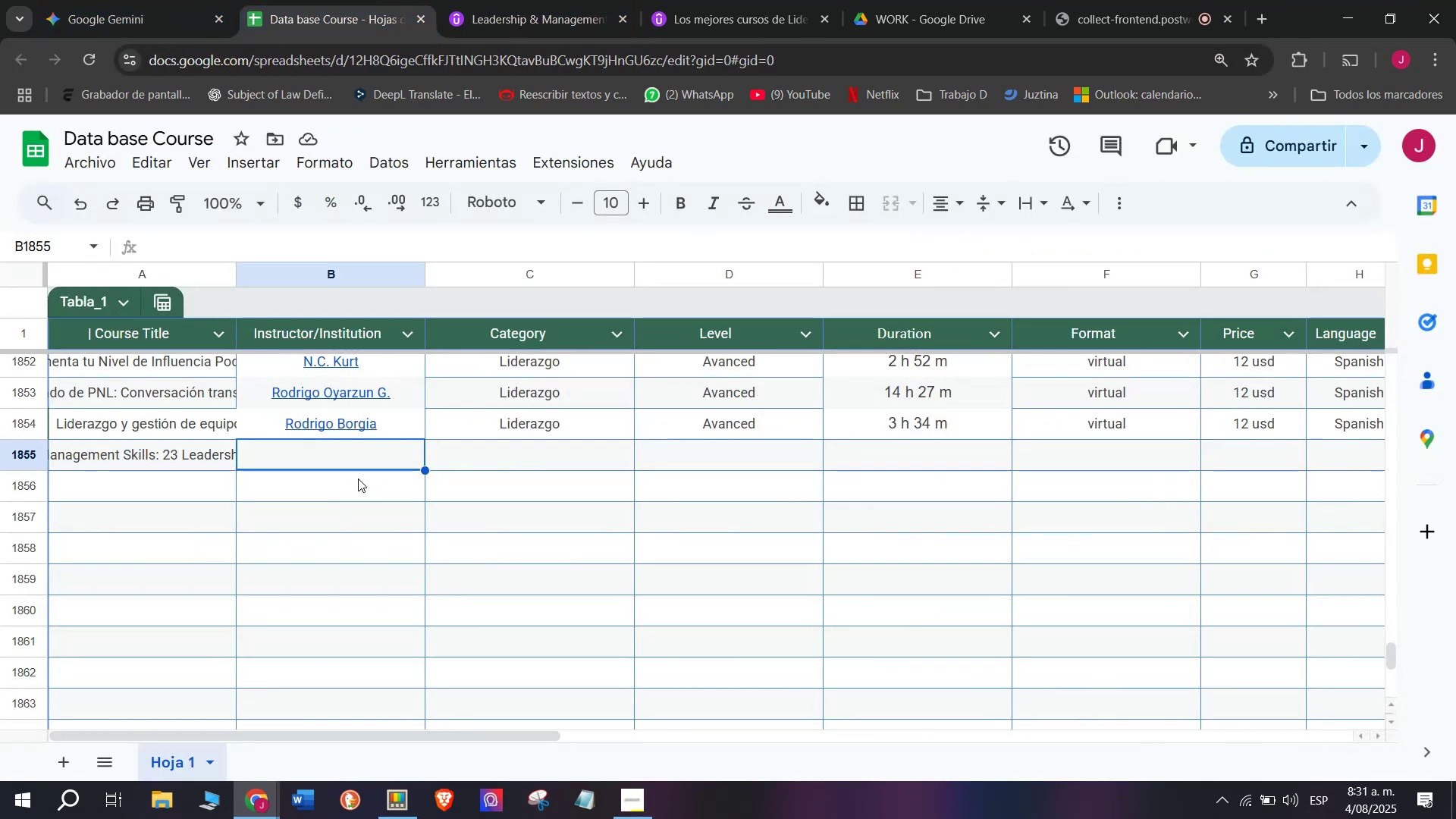 
key(Control+V)
 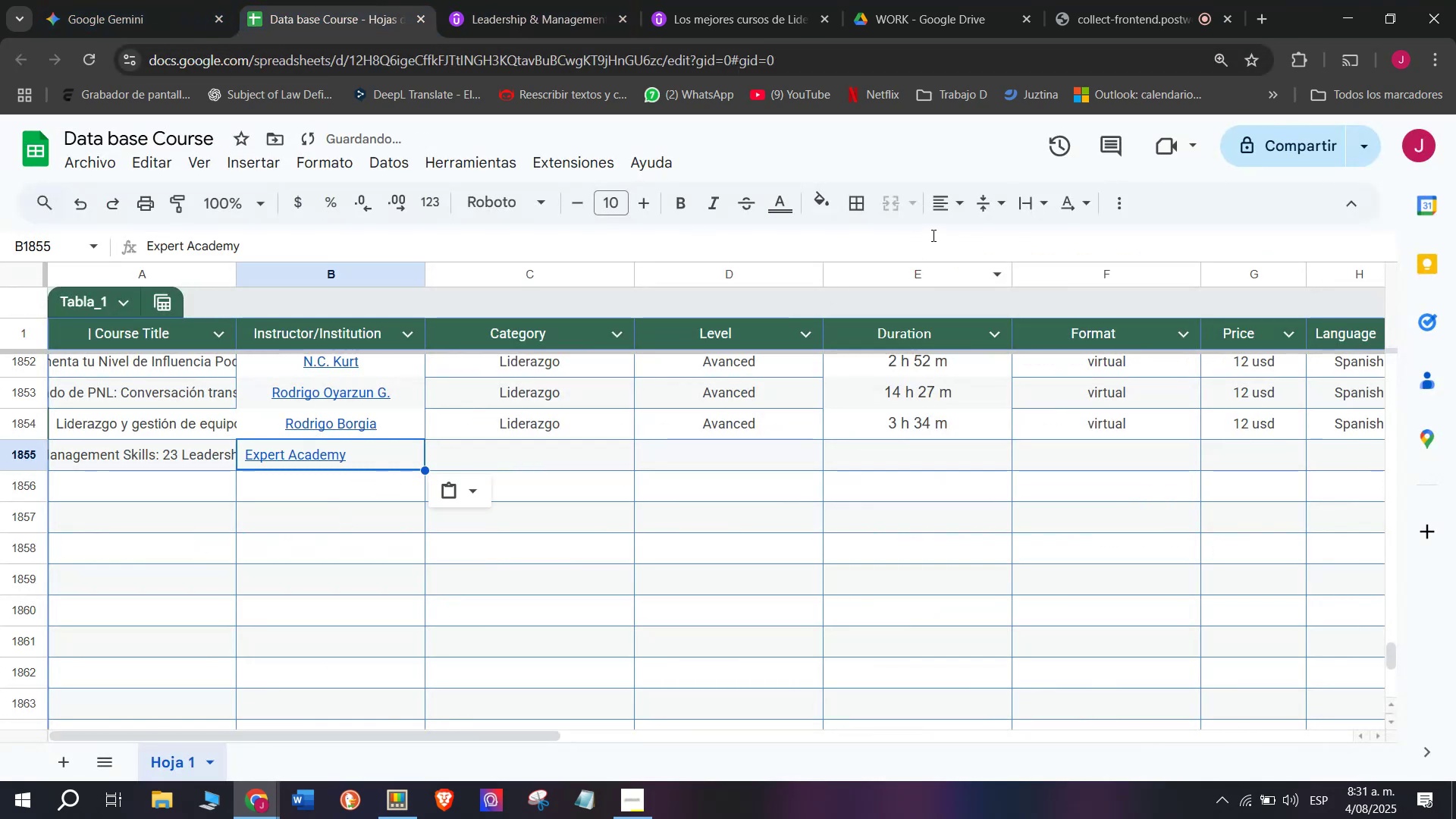 
left_click([947, 213])
 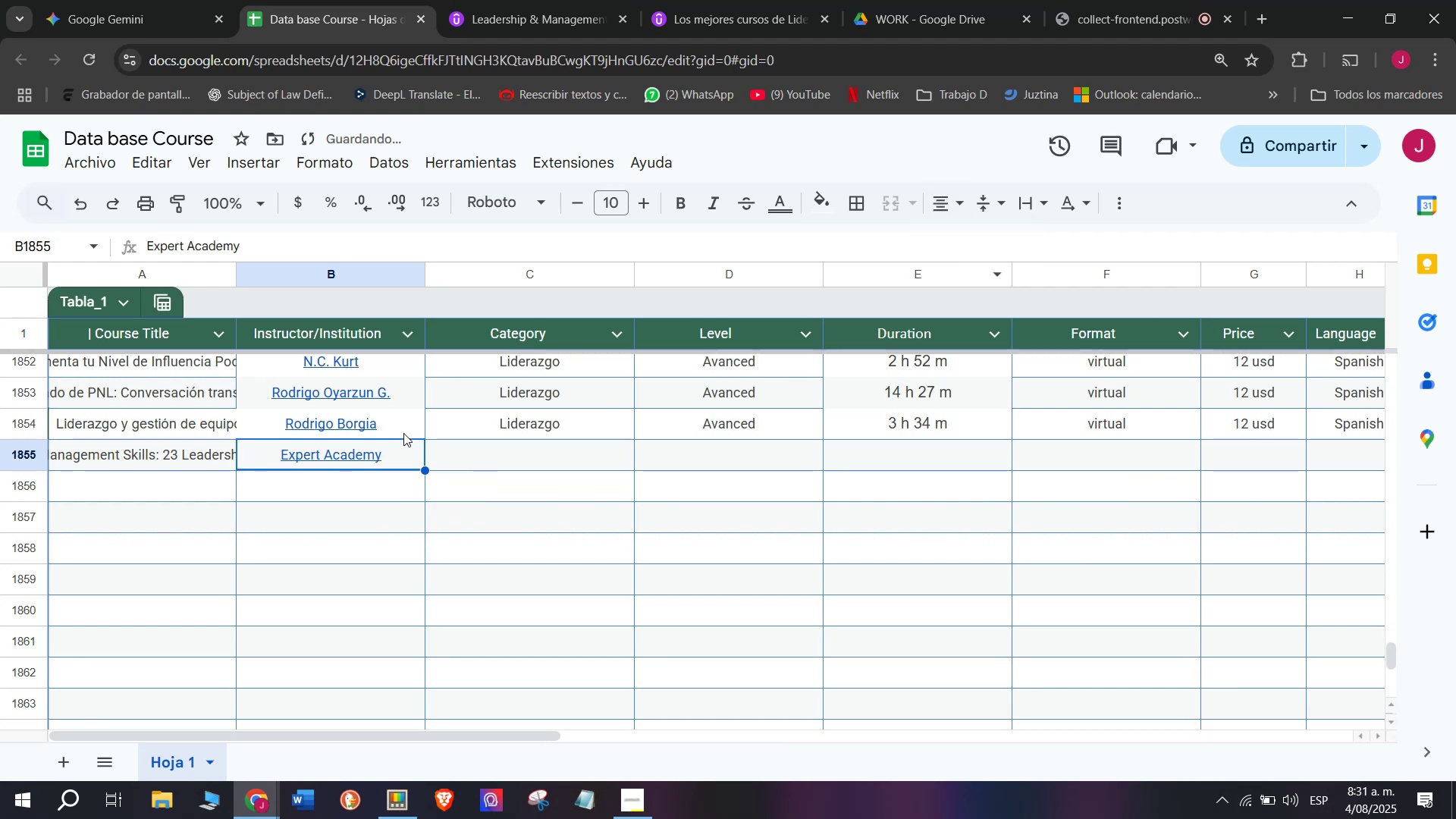 
left_click([509, 431])
 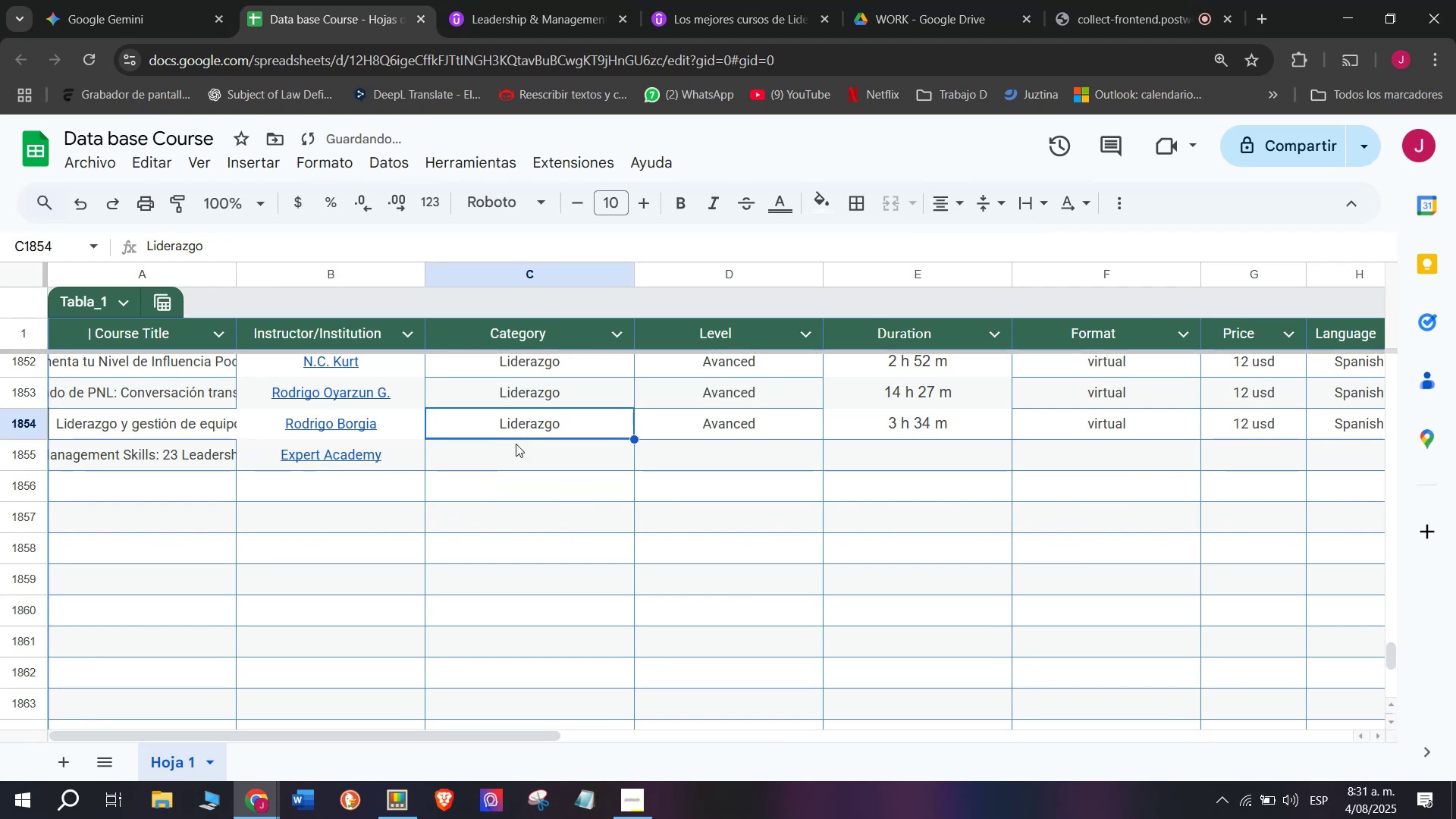 
key(Control+ControlLeft)
 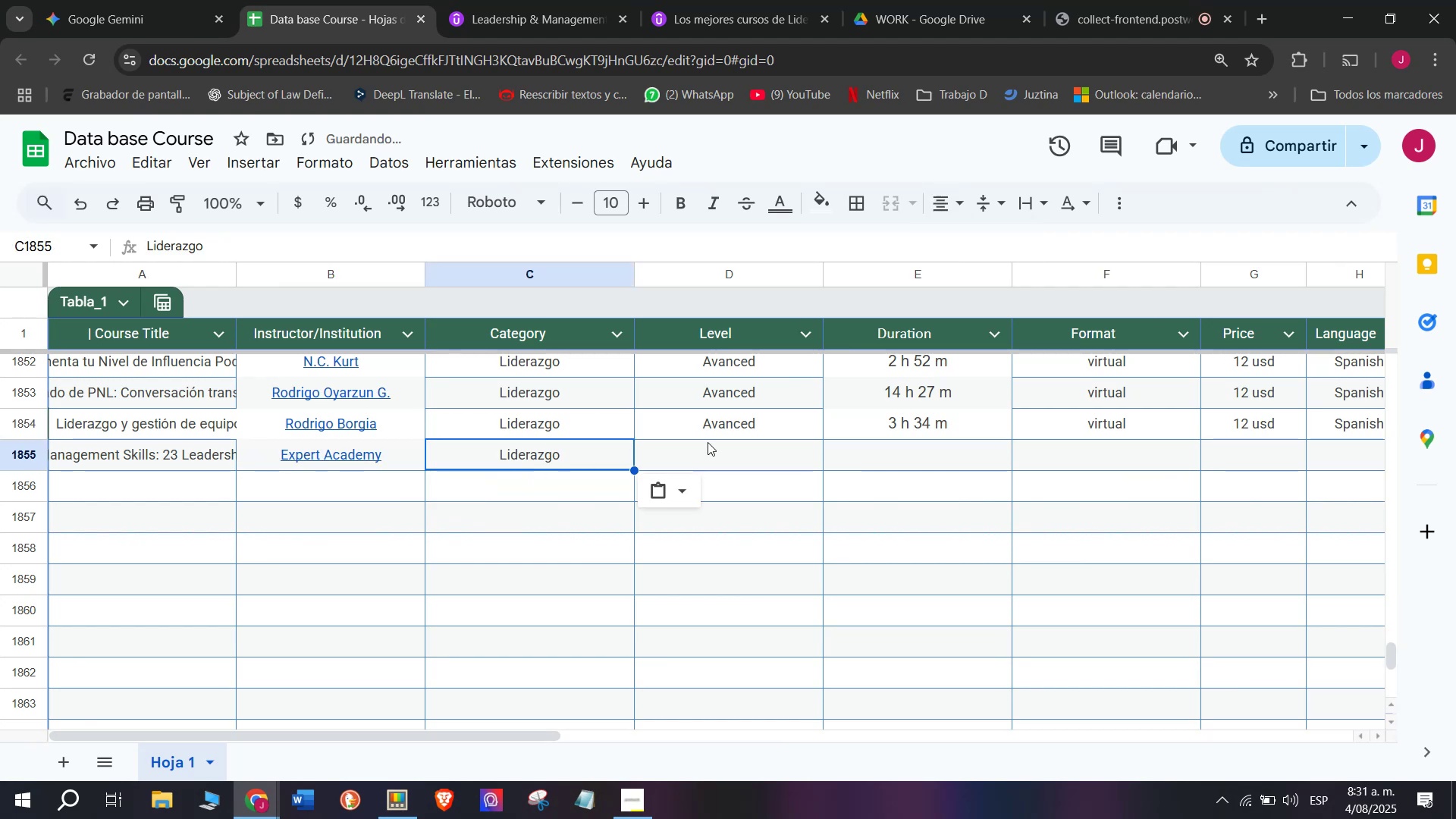 
key(Control+C)
 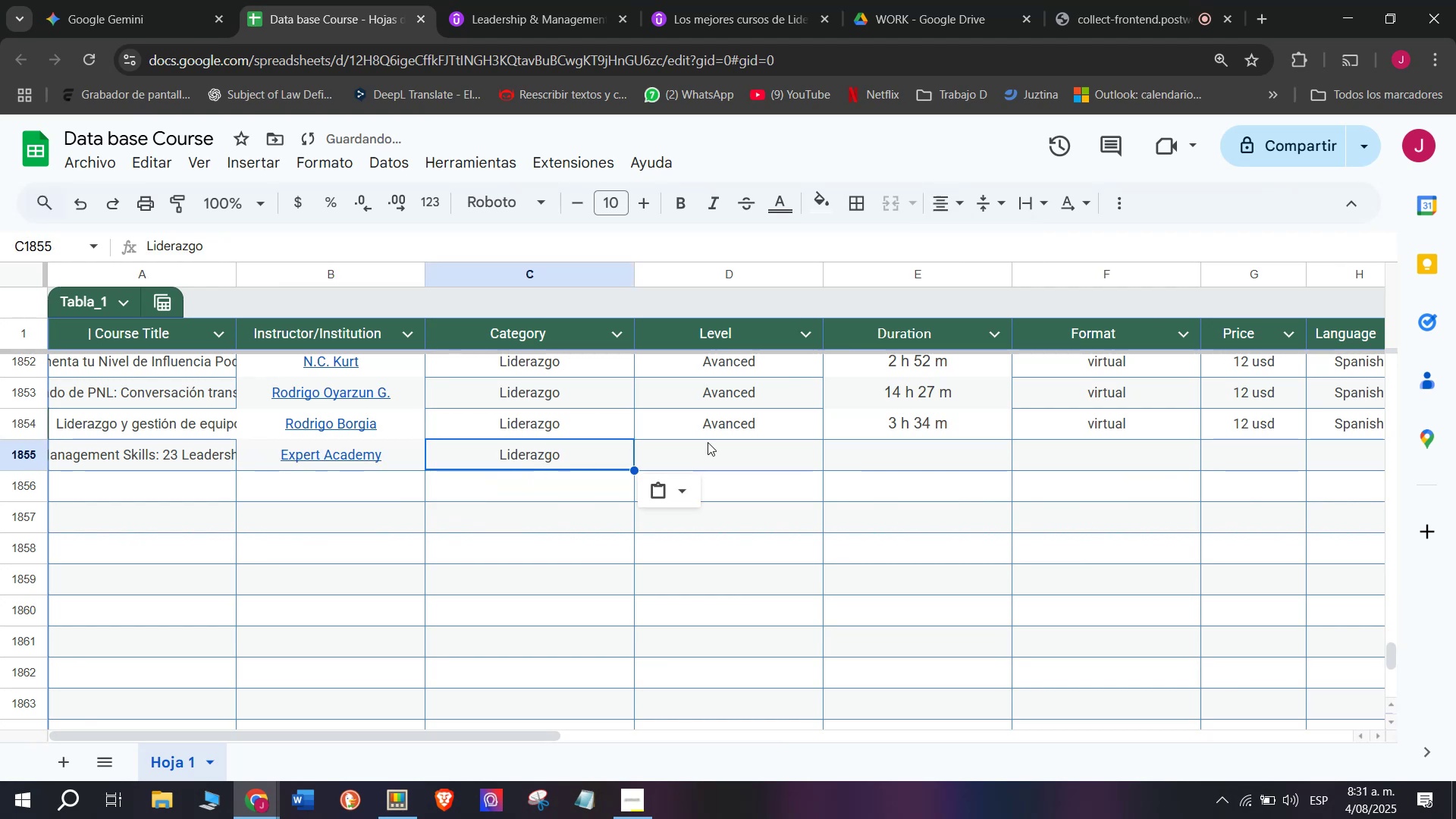 
key(Break)
 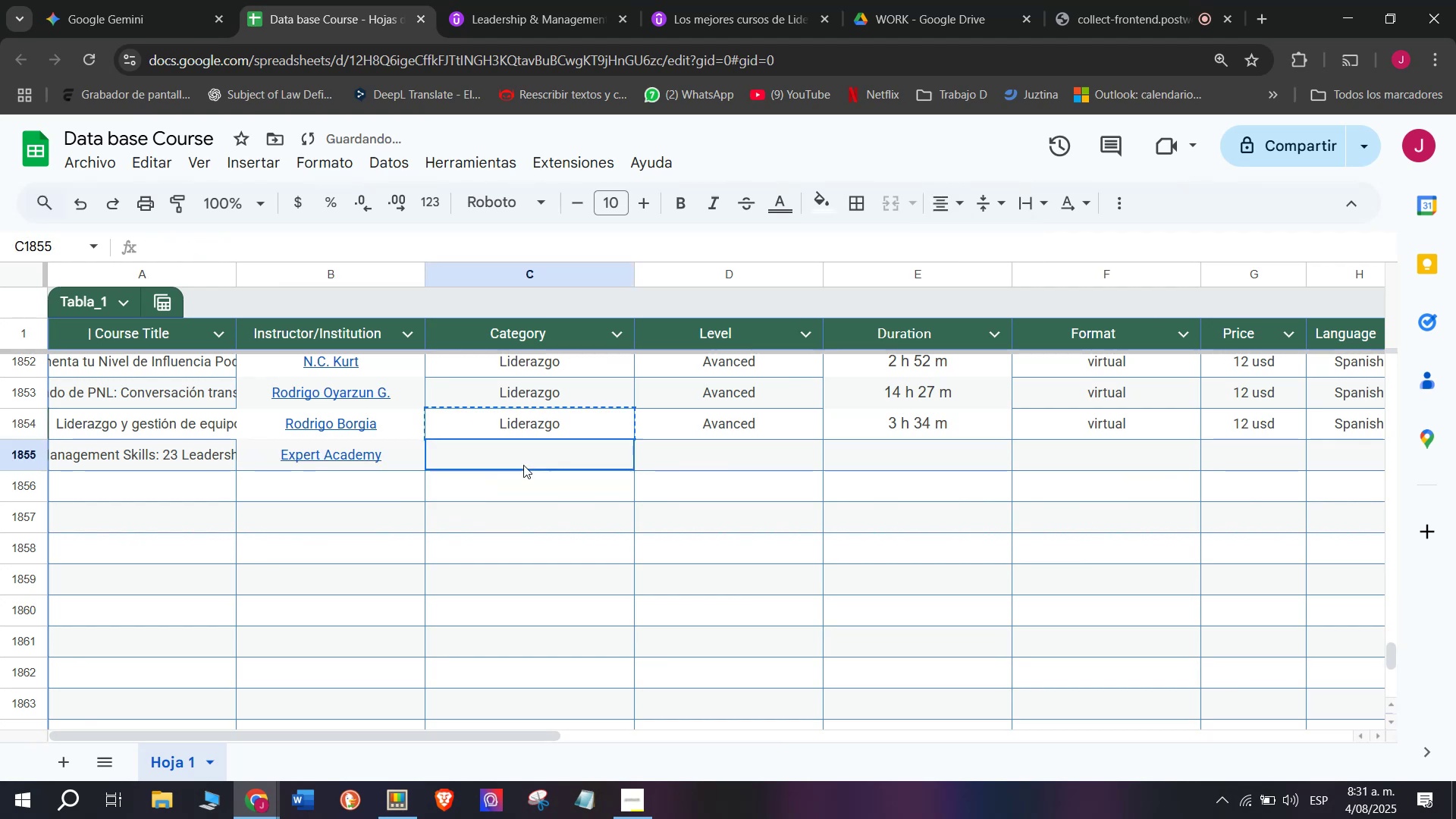 
double_click([523, 465])
 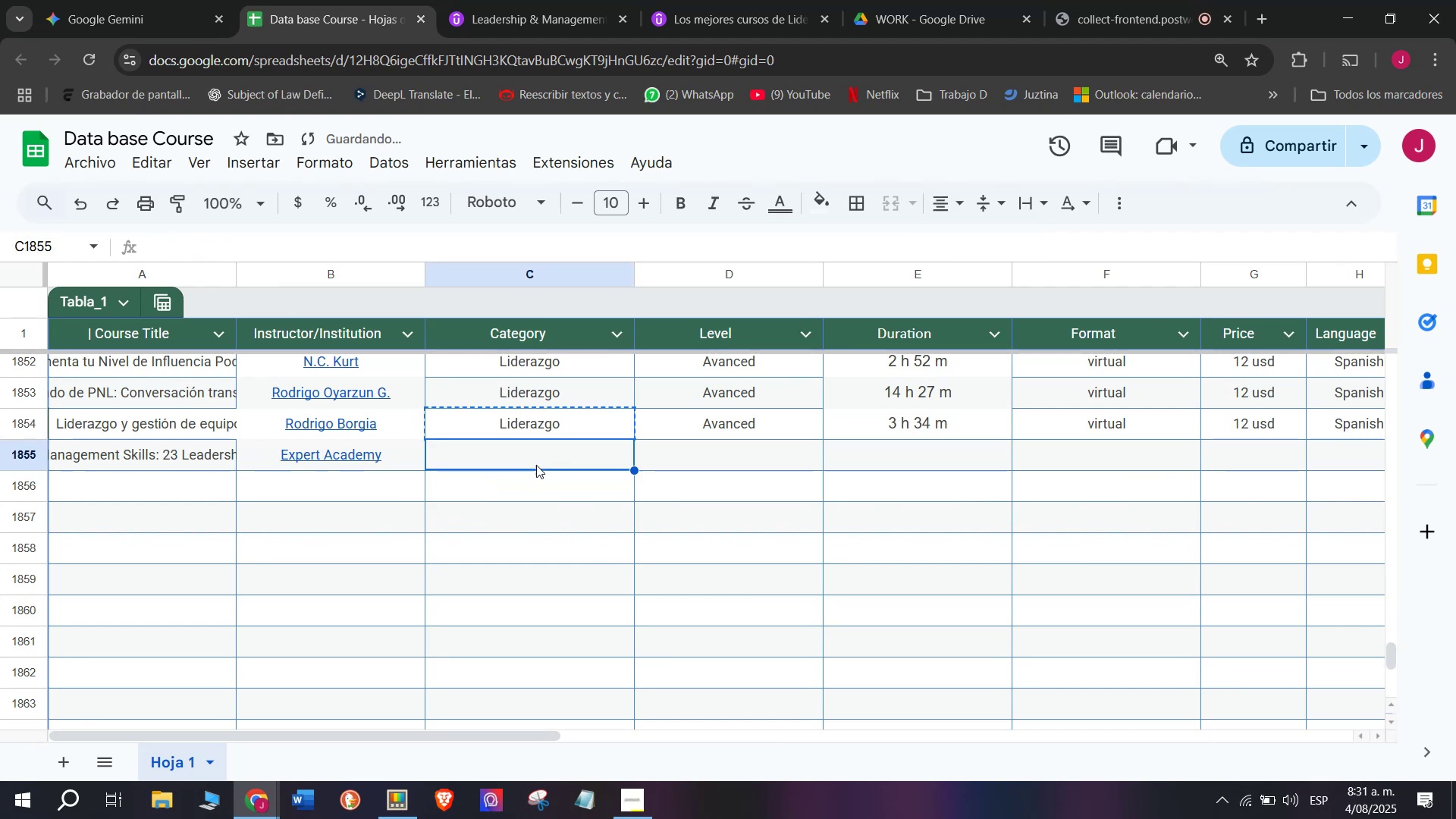 
key(Control+ControlLeft)
 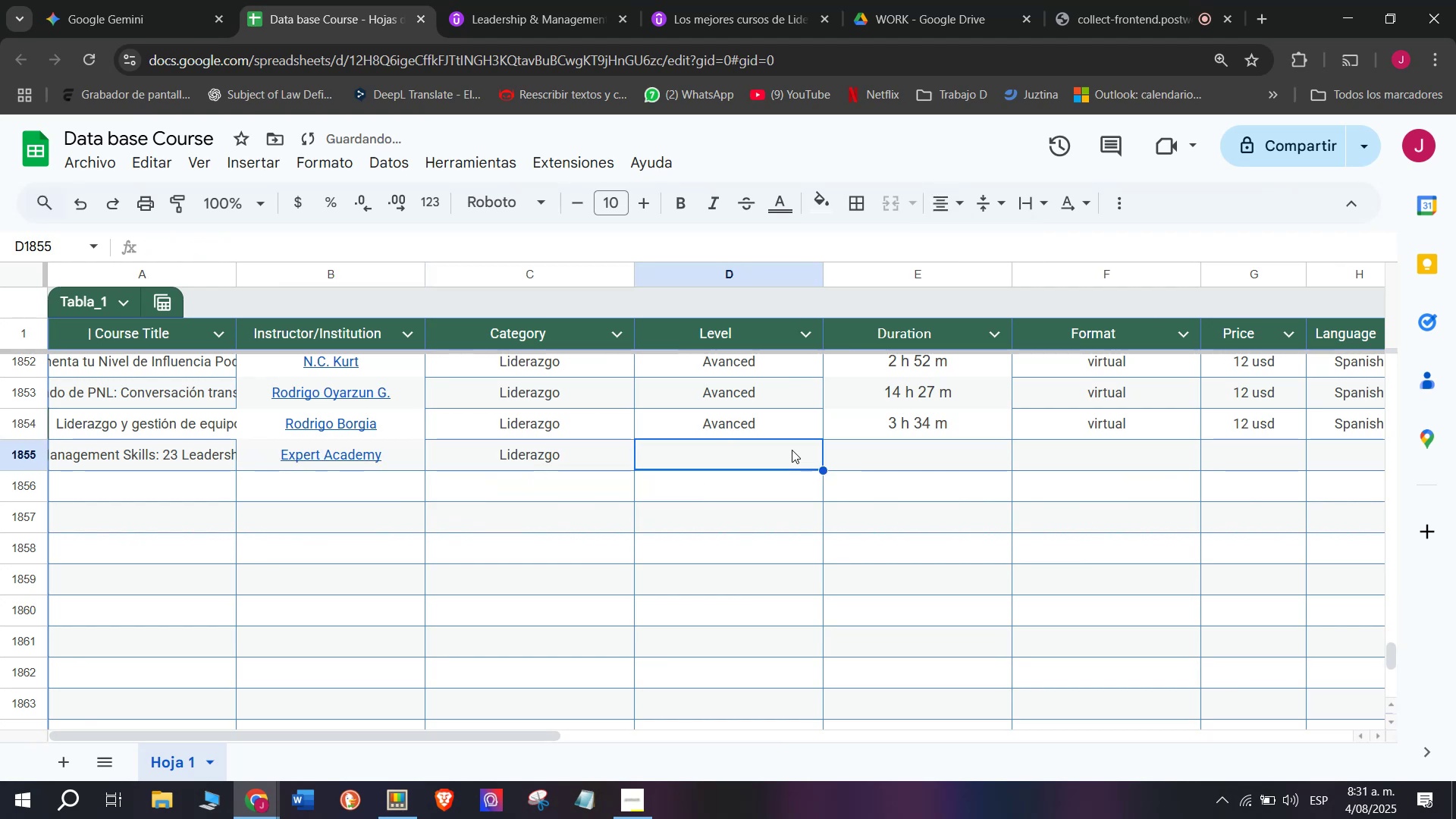 
key(Z)
 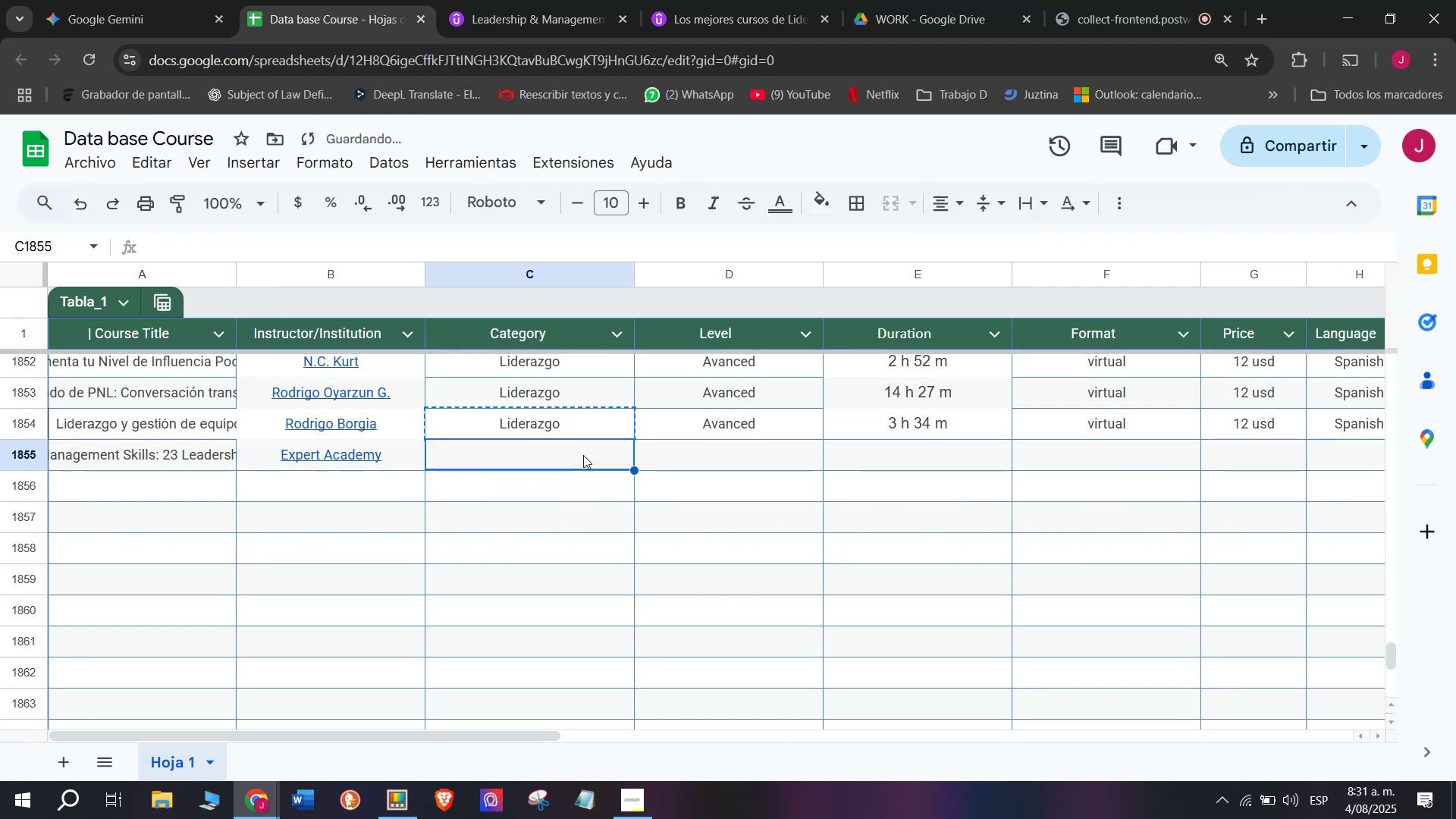 
key(Control+V)
 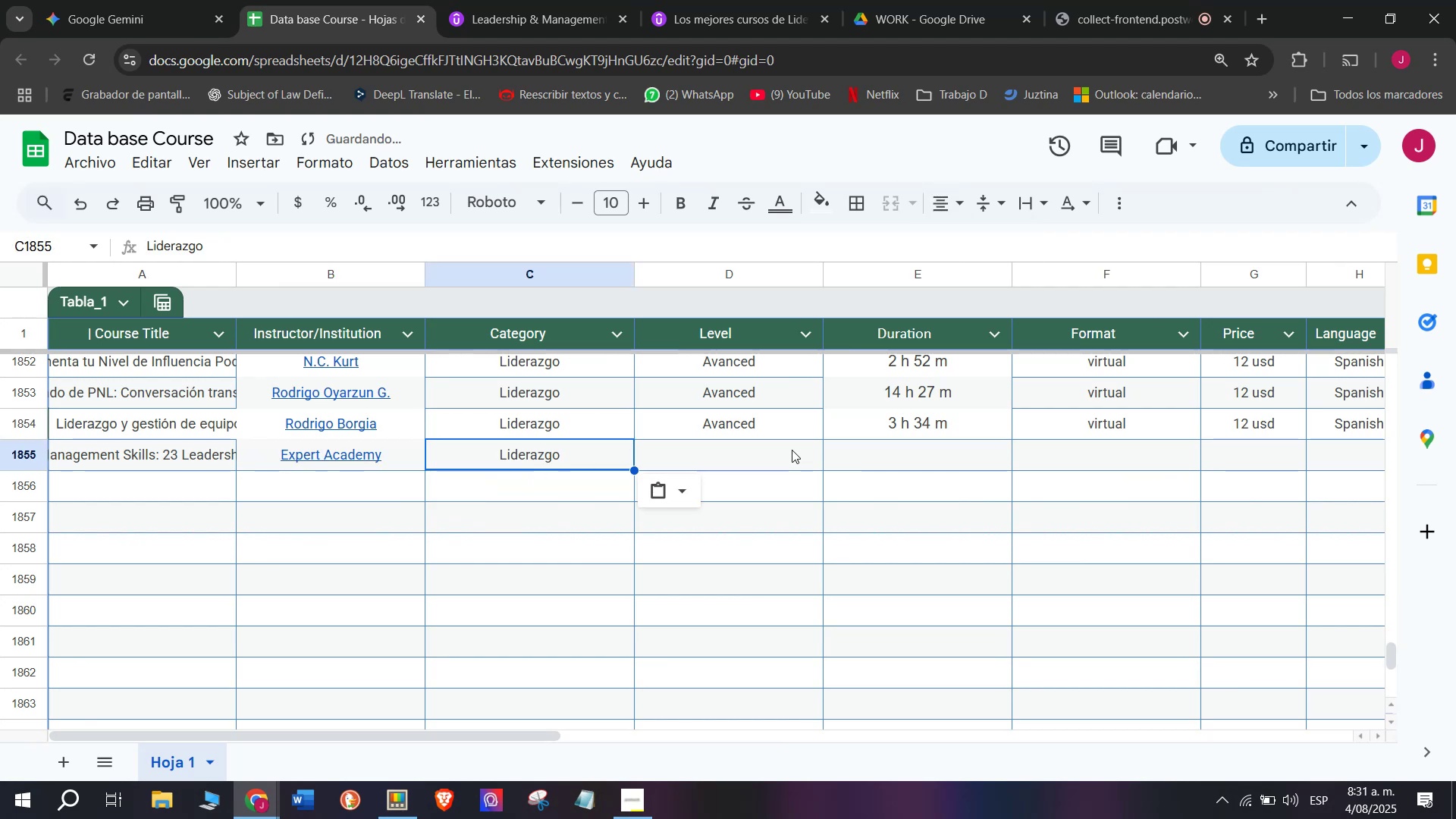 
triple_click([792, 450])
 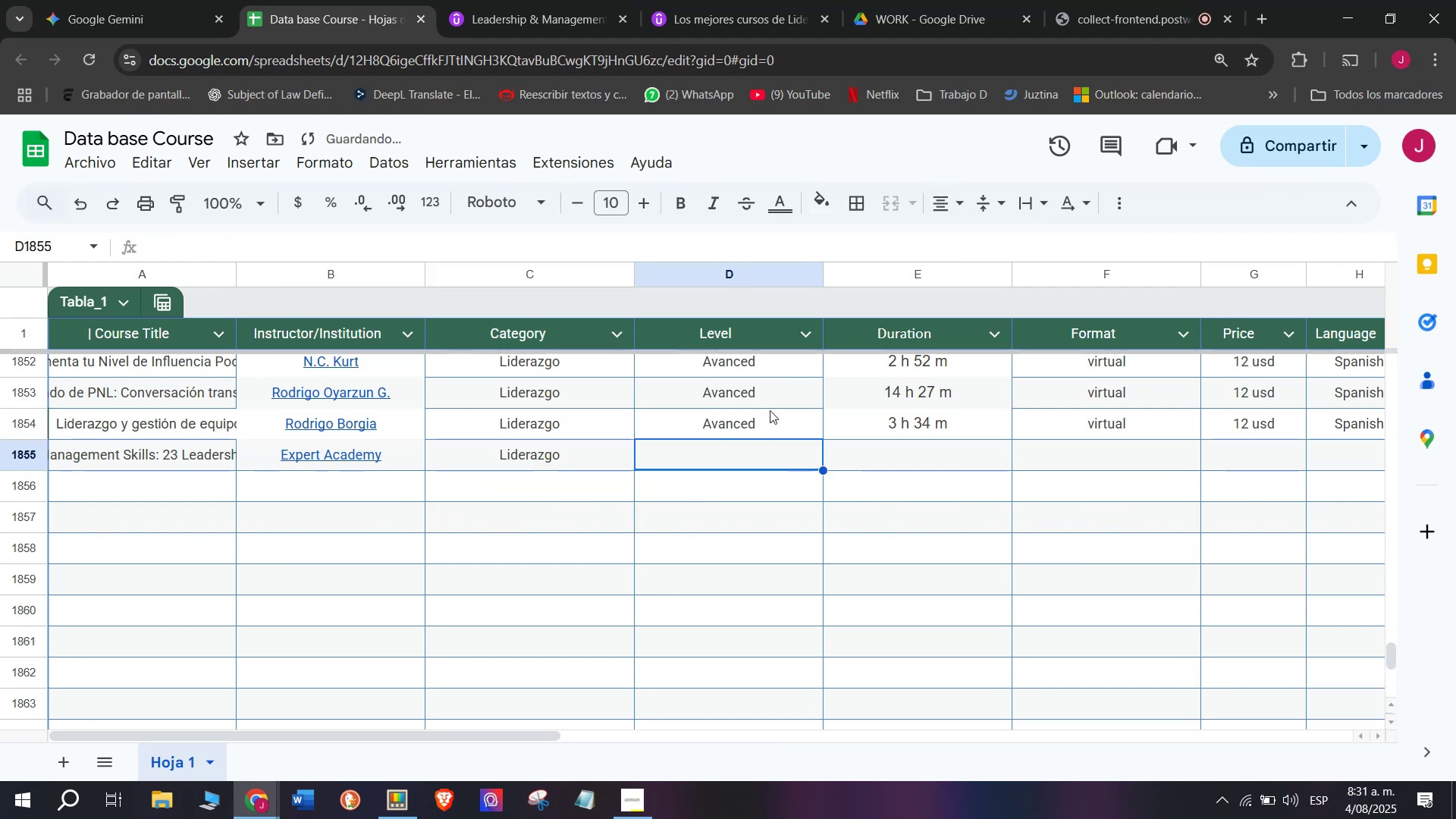 
triple_click([770, 410])
 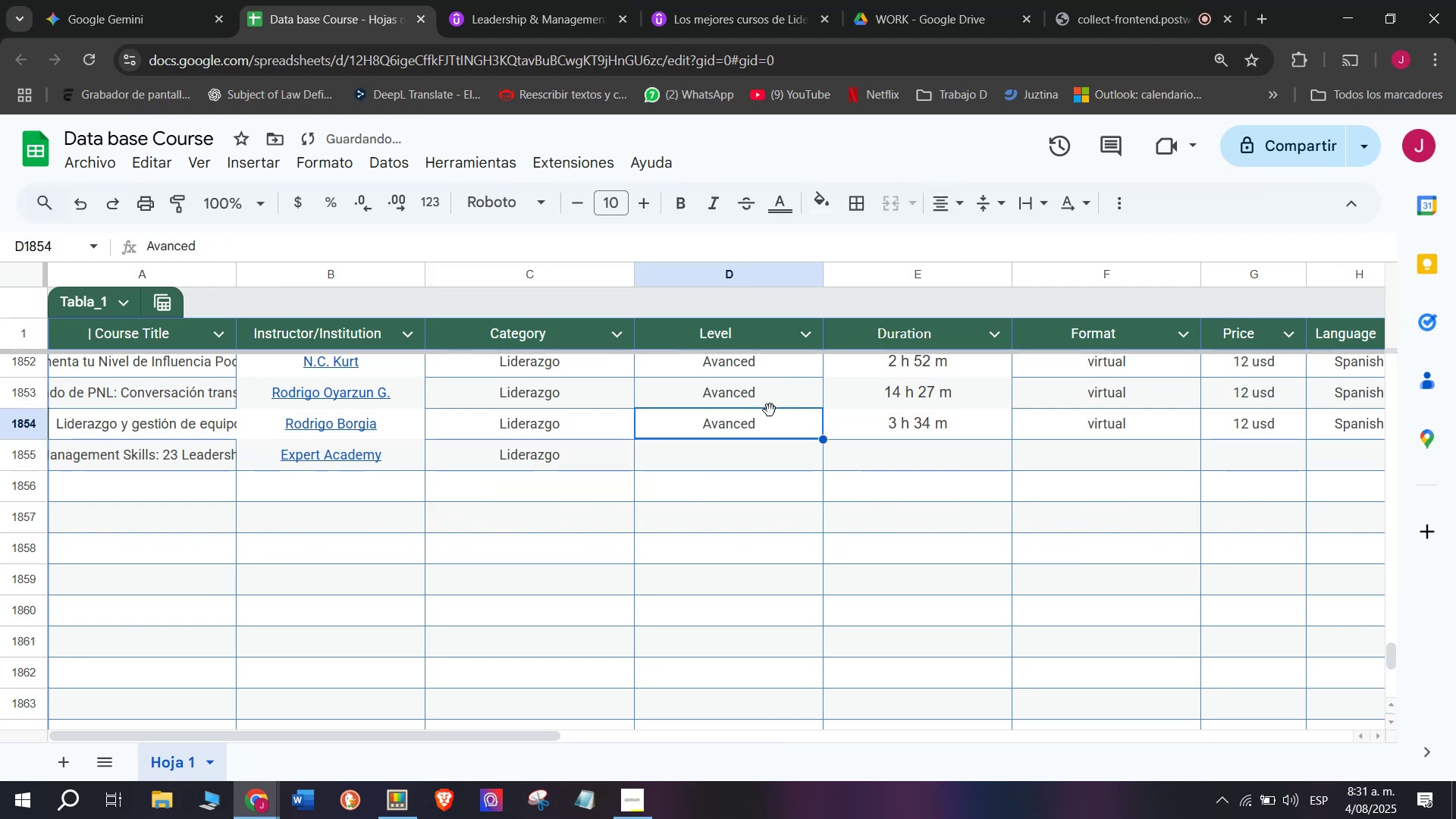 
key(Control+ControlLeft)
 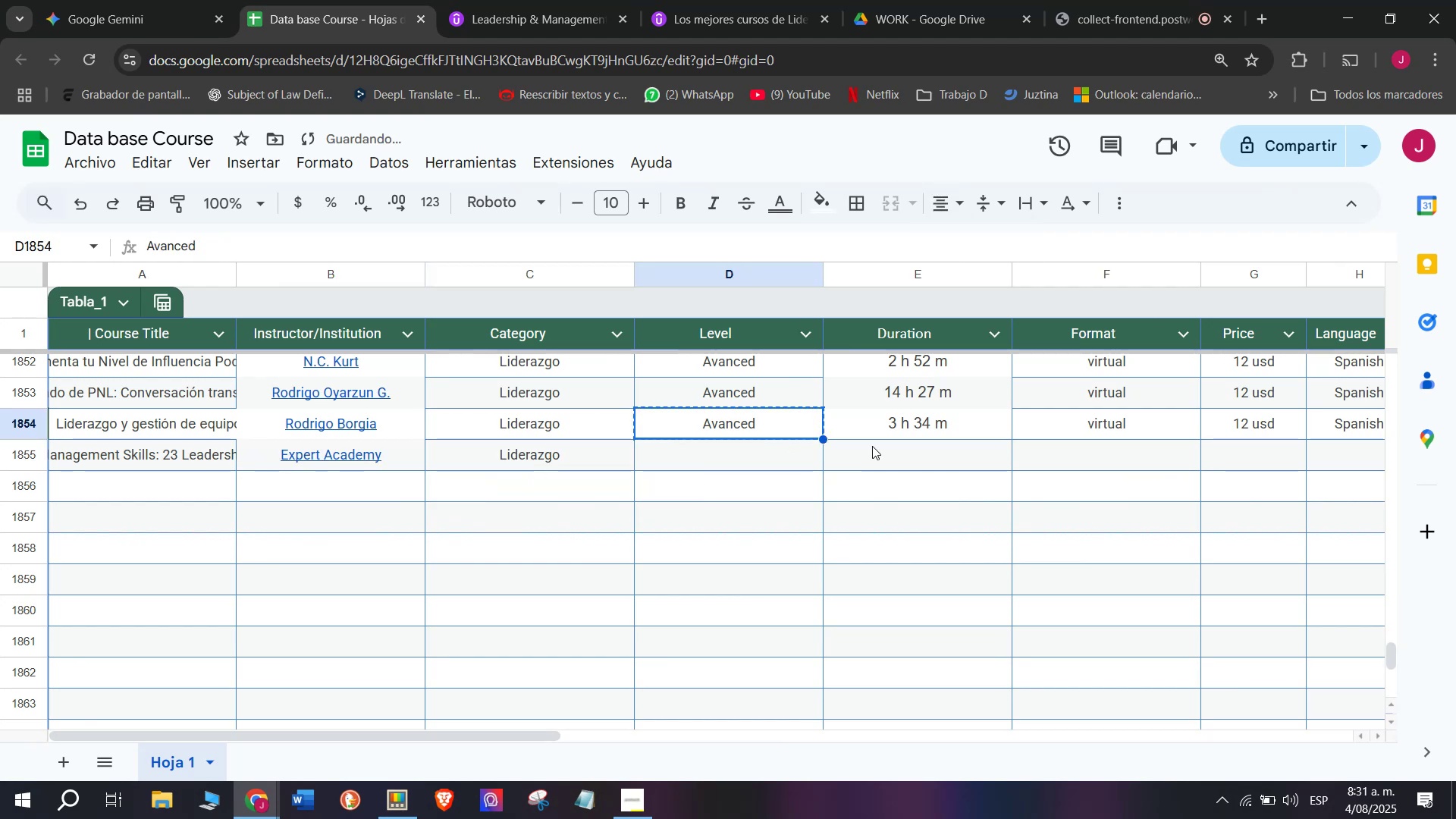 
key(Break)
 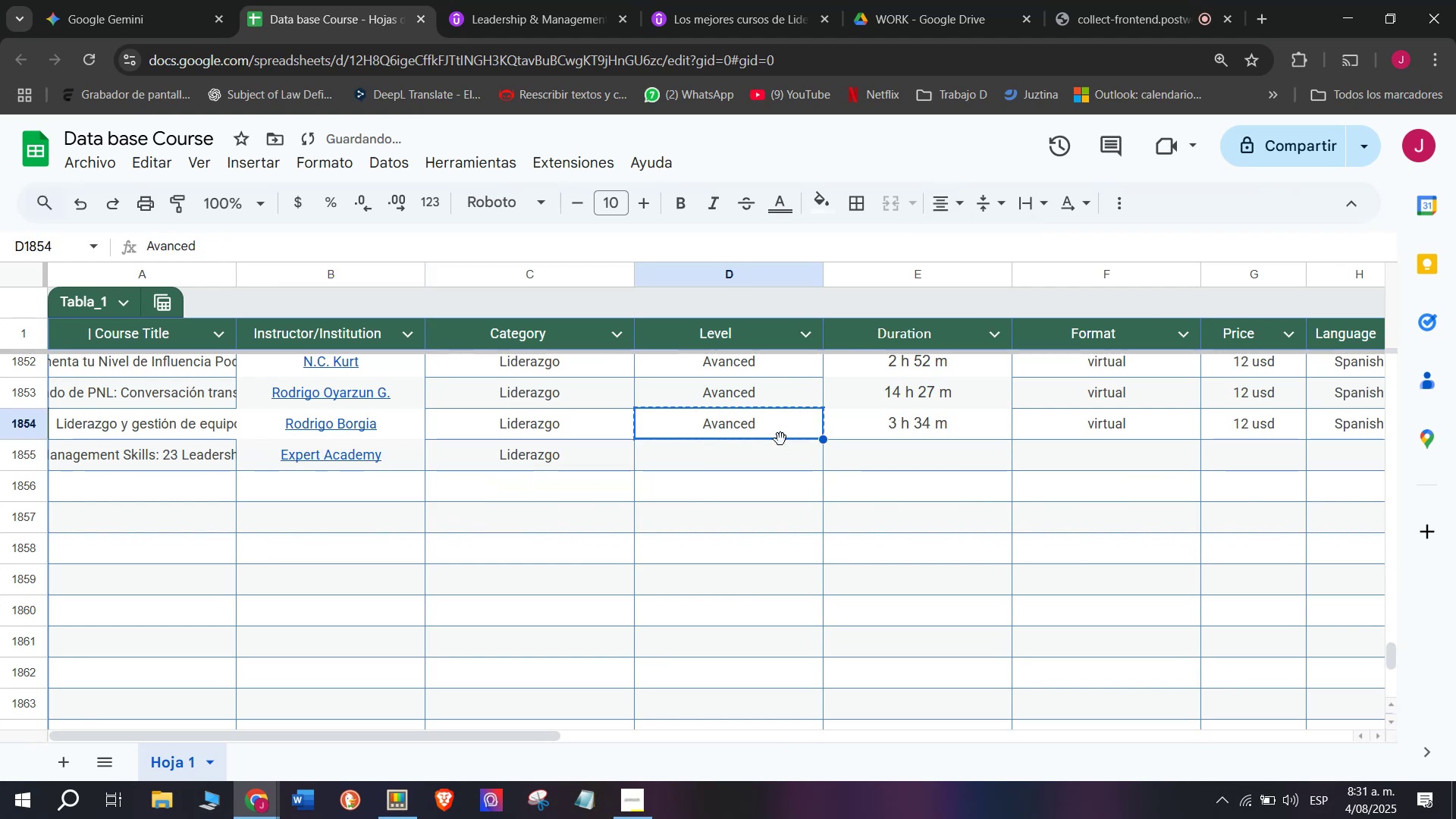 
key(Control+C)
 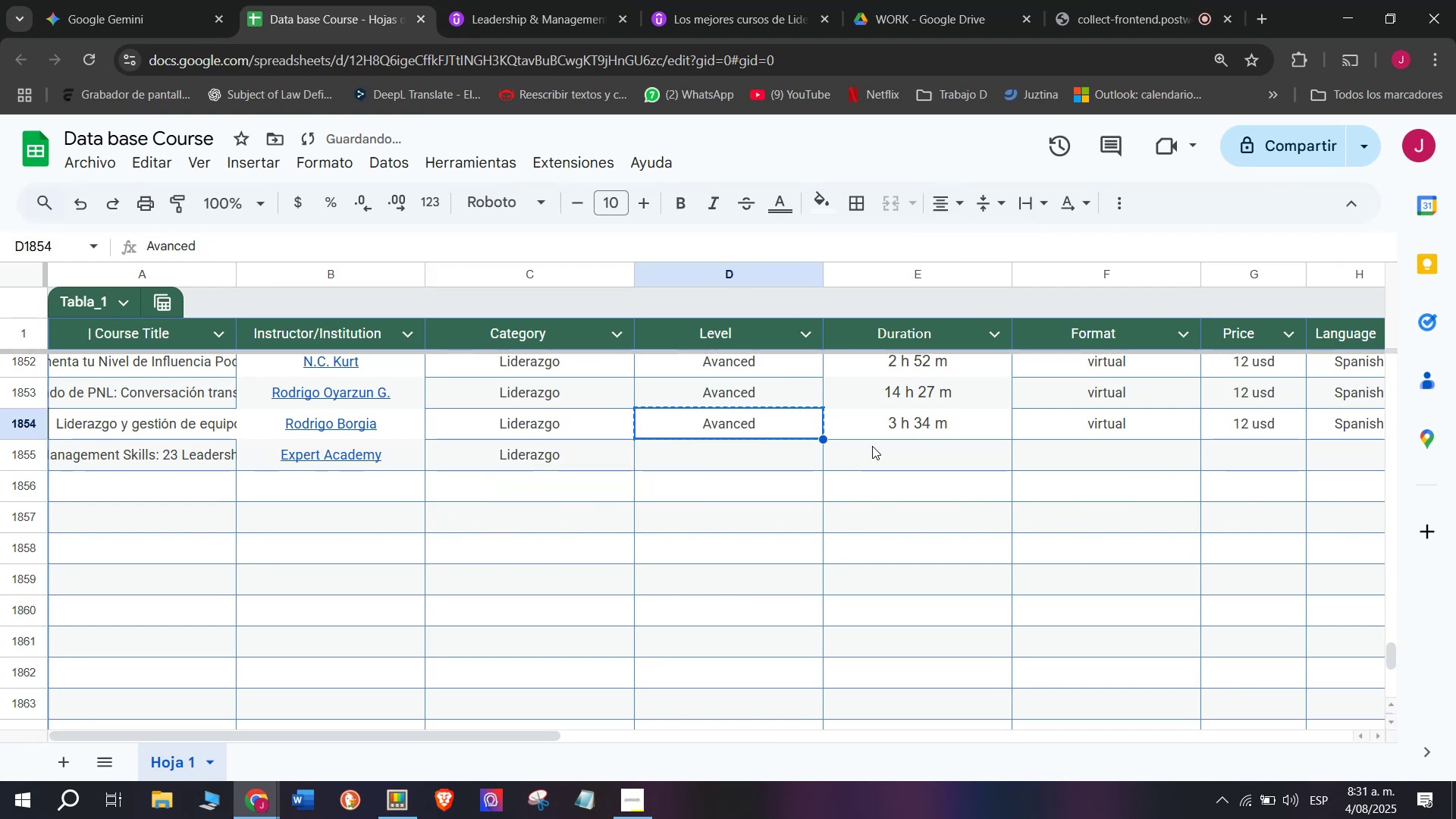 
triple_click([780, 439])
 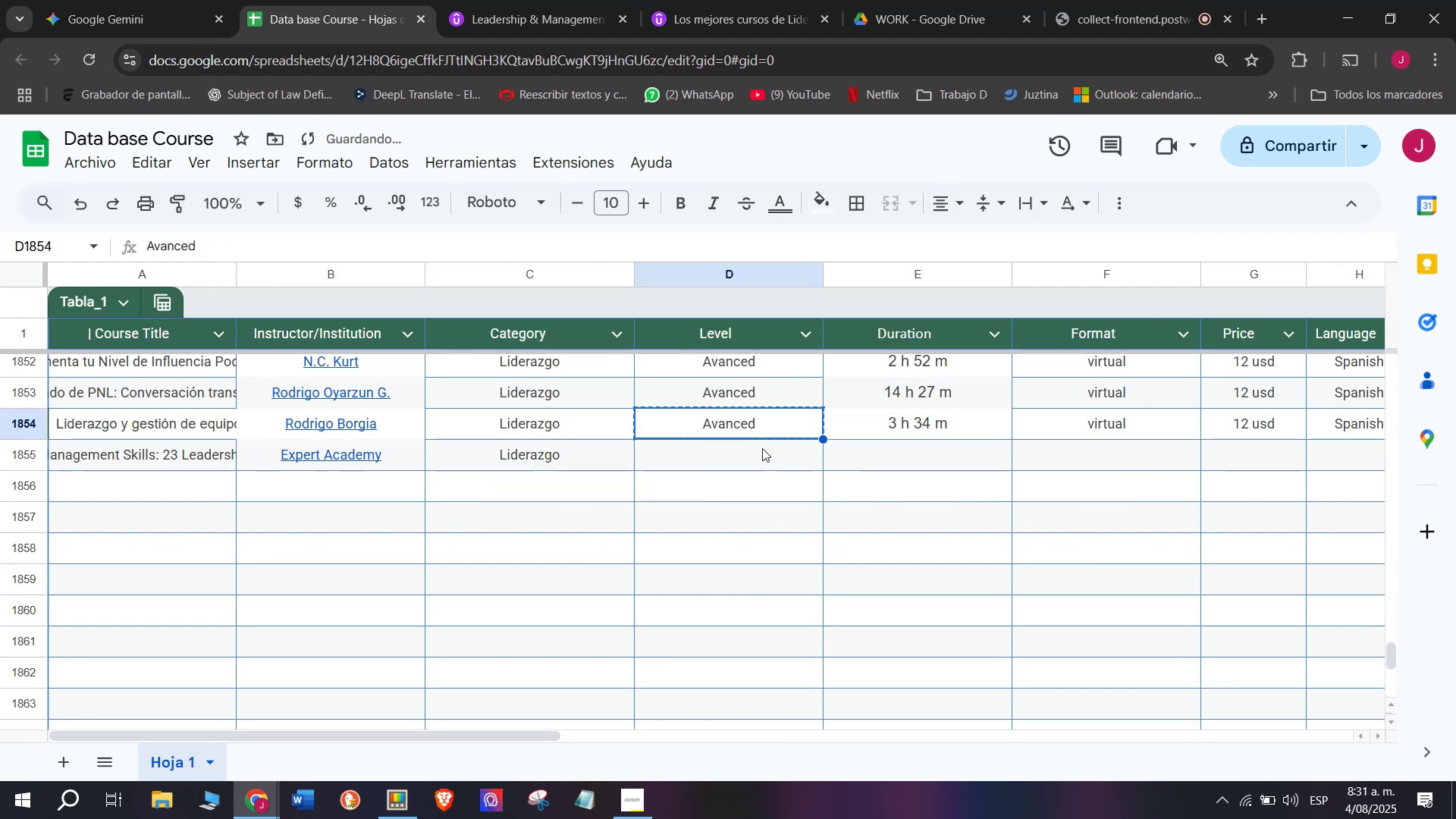 
left_click([712, 450])
 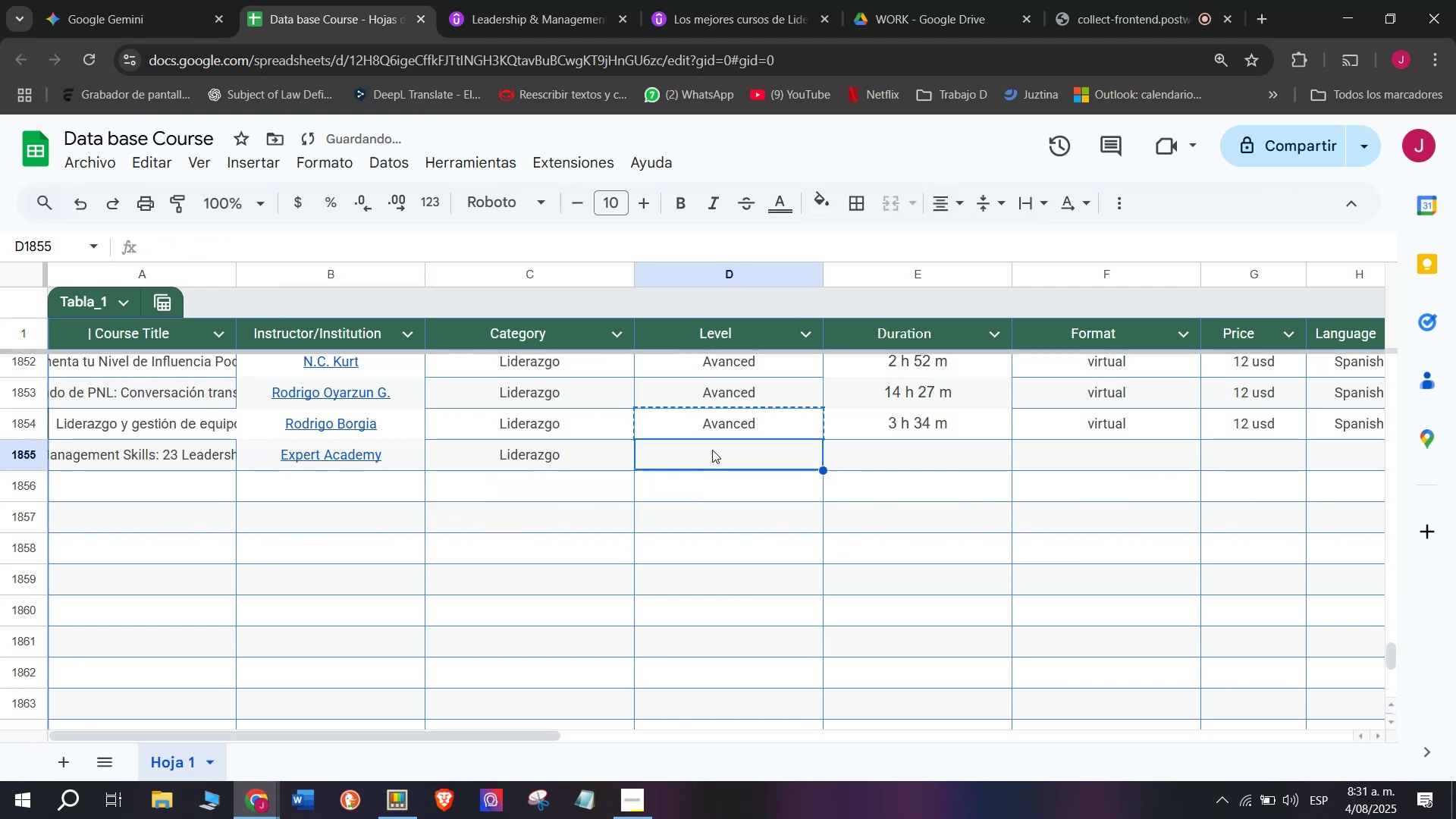 
key(Control+ControlLeft)
 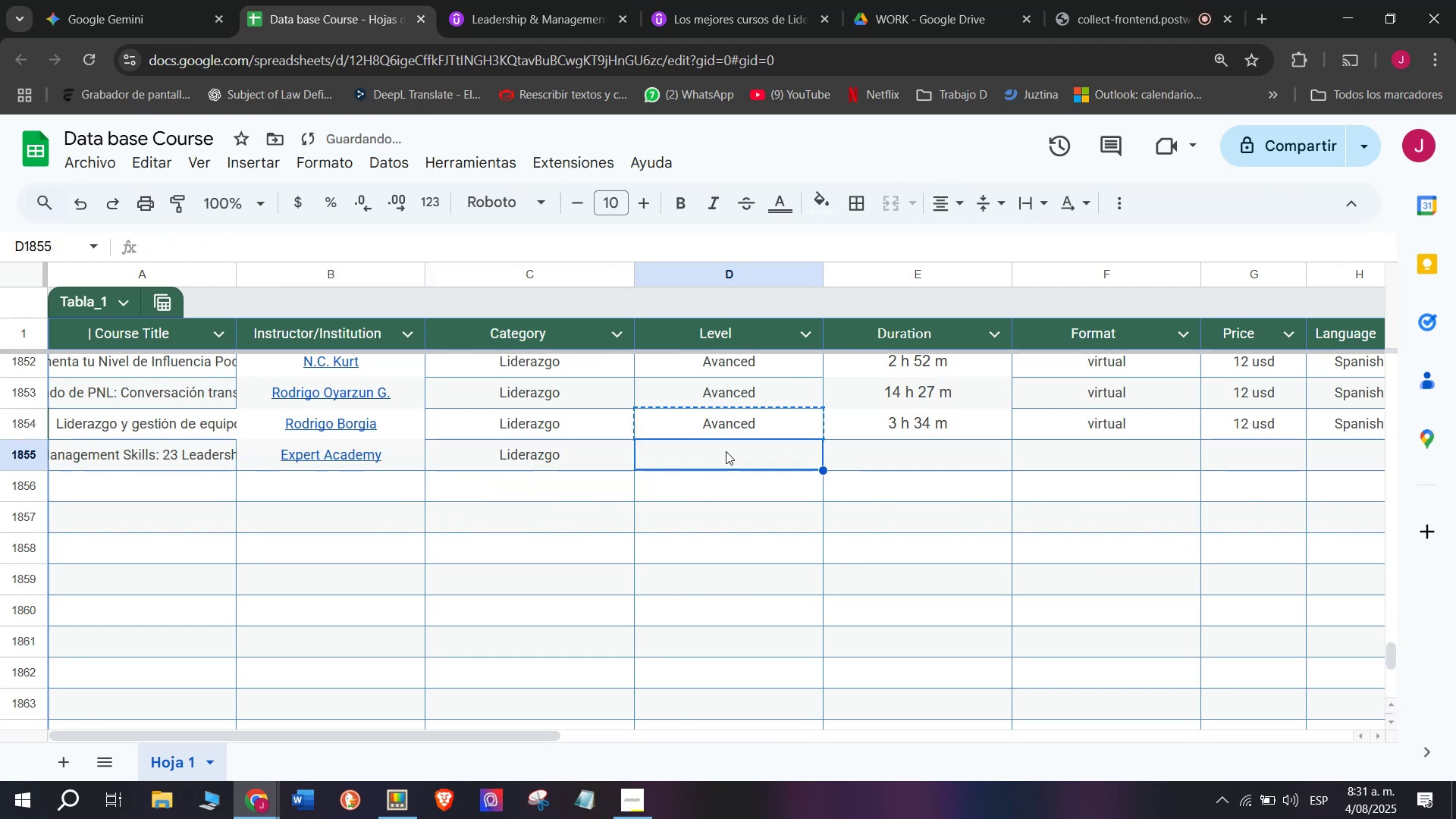 
key(Z)
 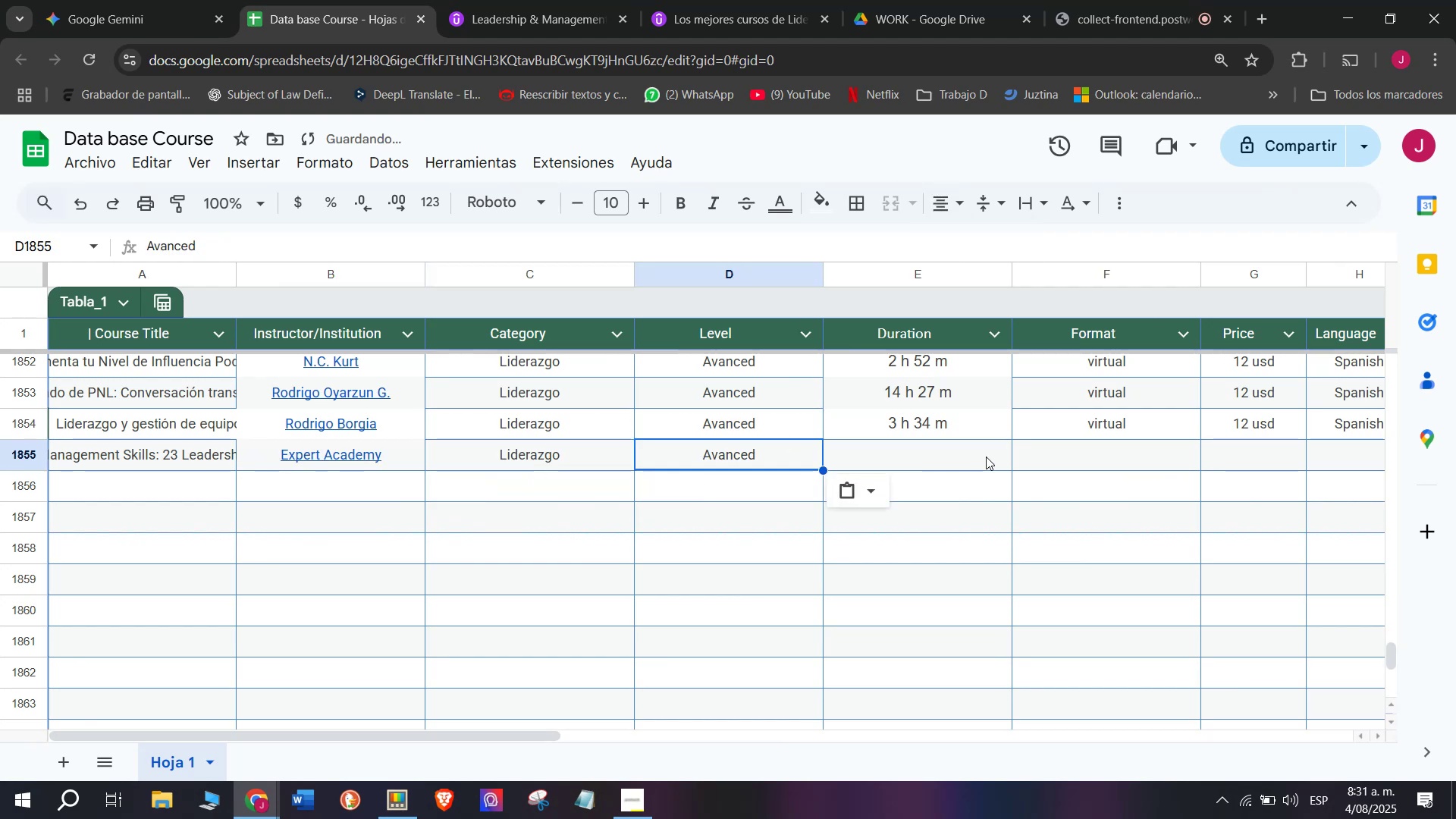 
key(Control+V)
 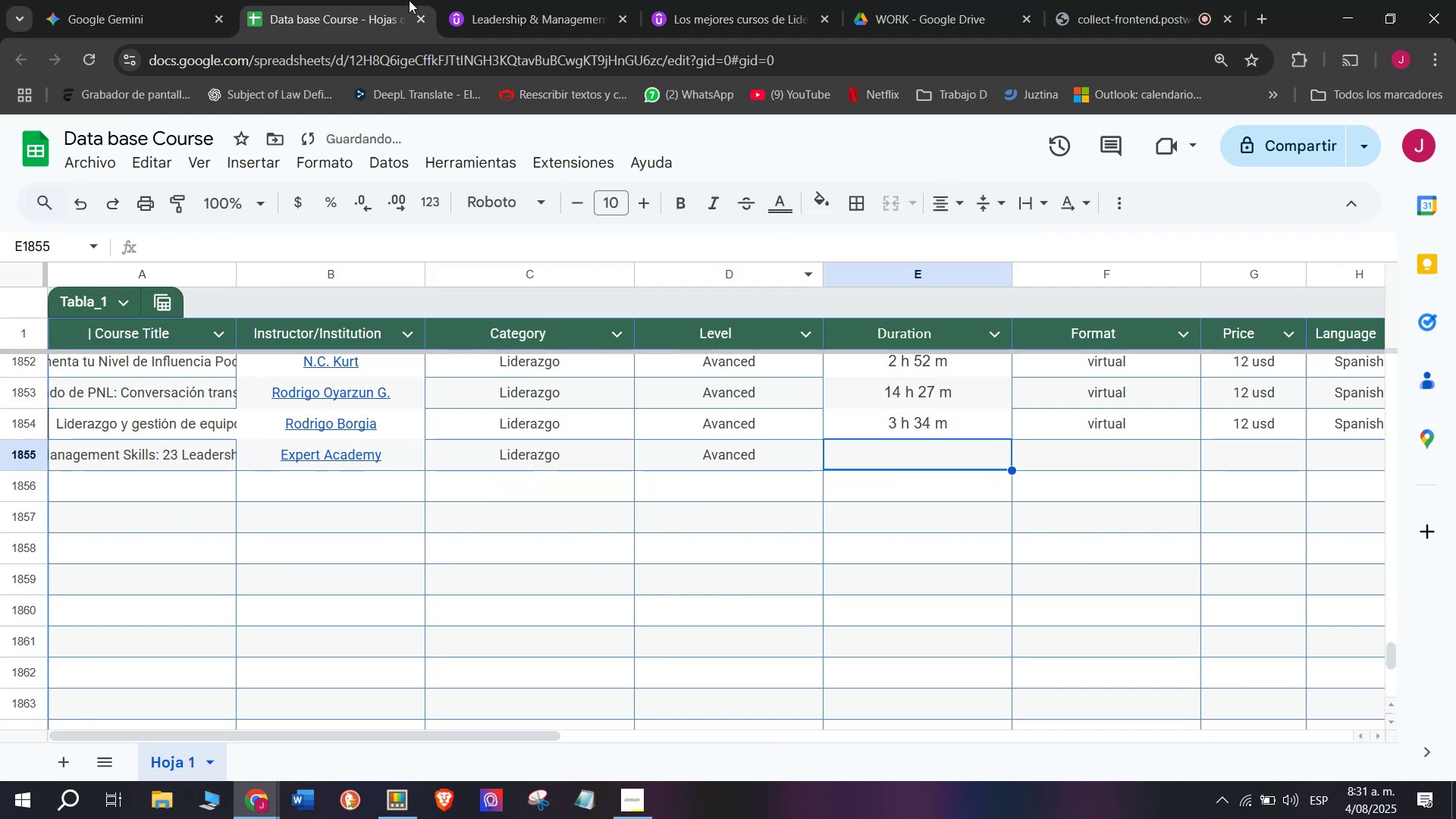 
left_click([485, 0])
 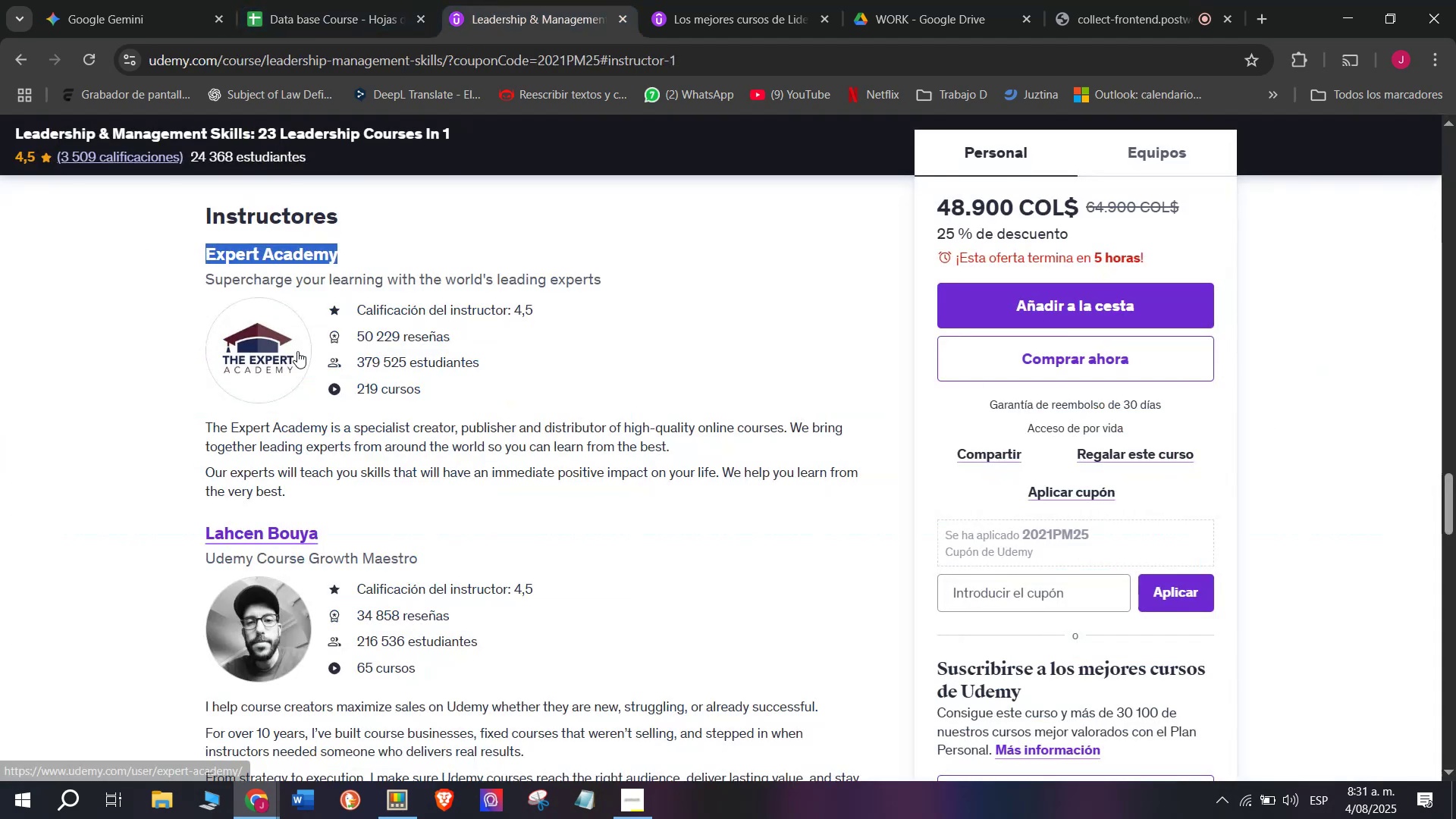 
scroll: coordinate [297, 351], scroll_direction: up, amount: 6.0
 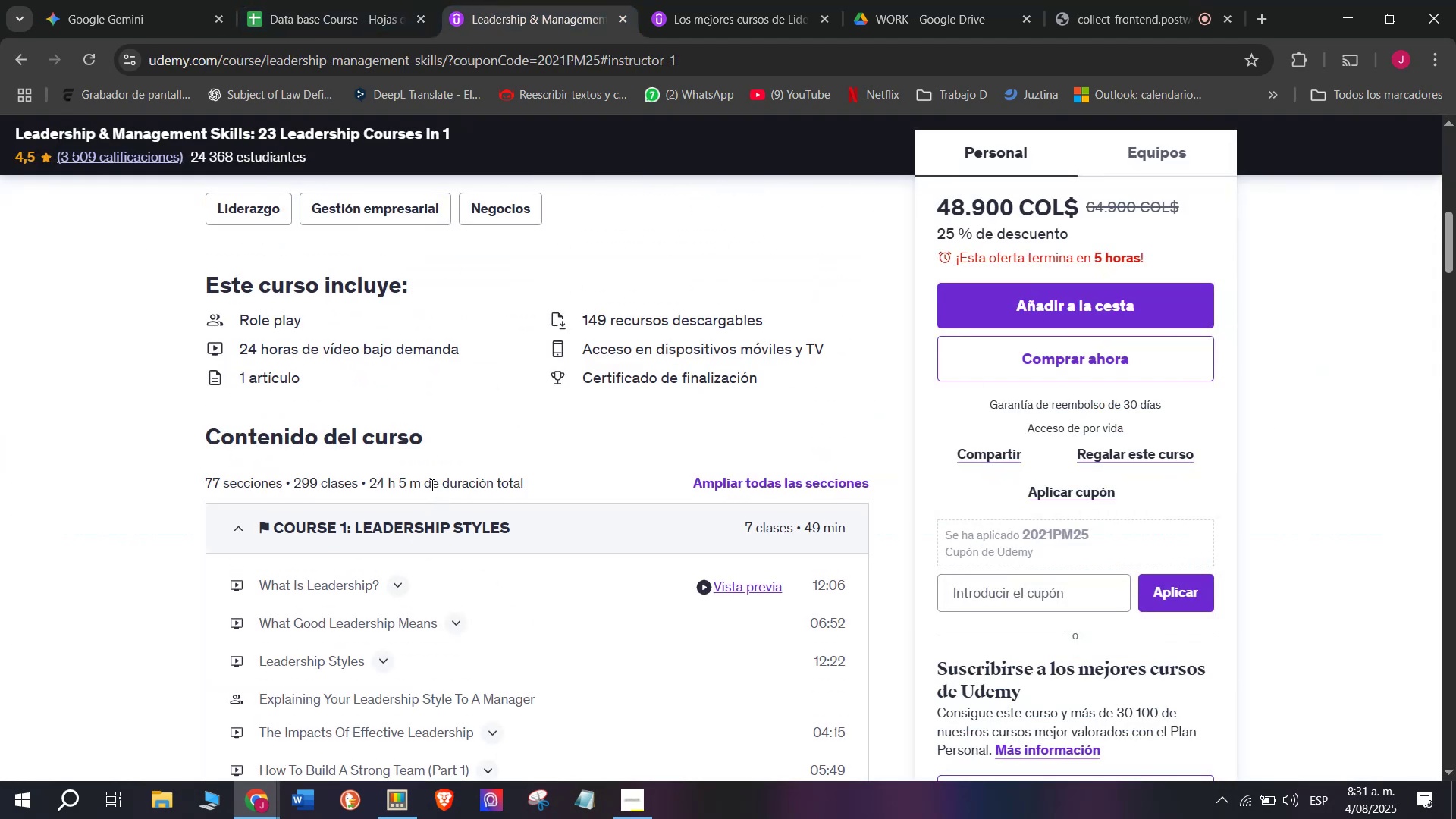 
left_click_drag(start_coordinate=[417, 482], to_coordinate=[372, 485])
 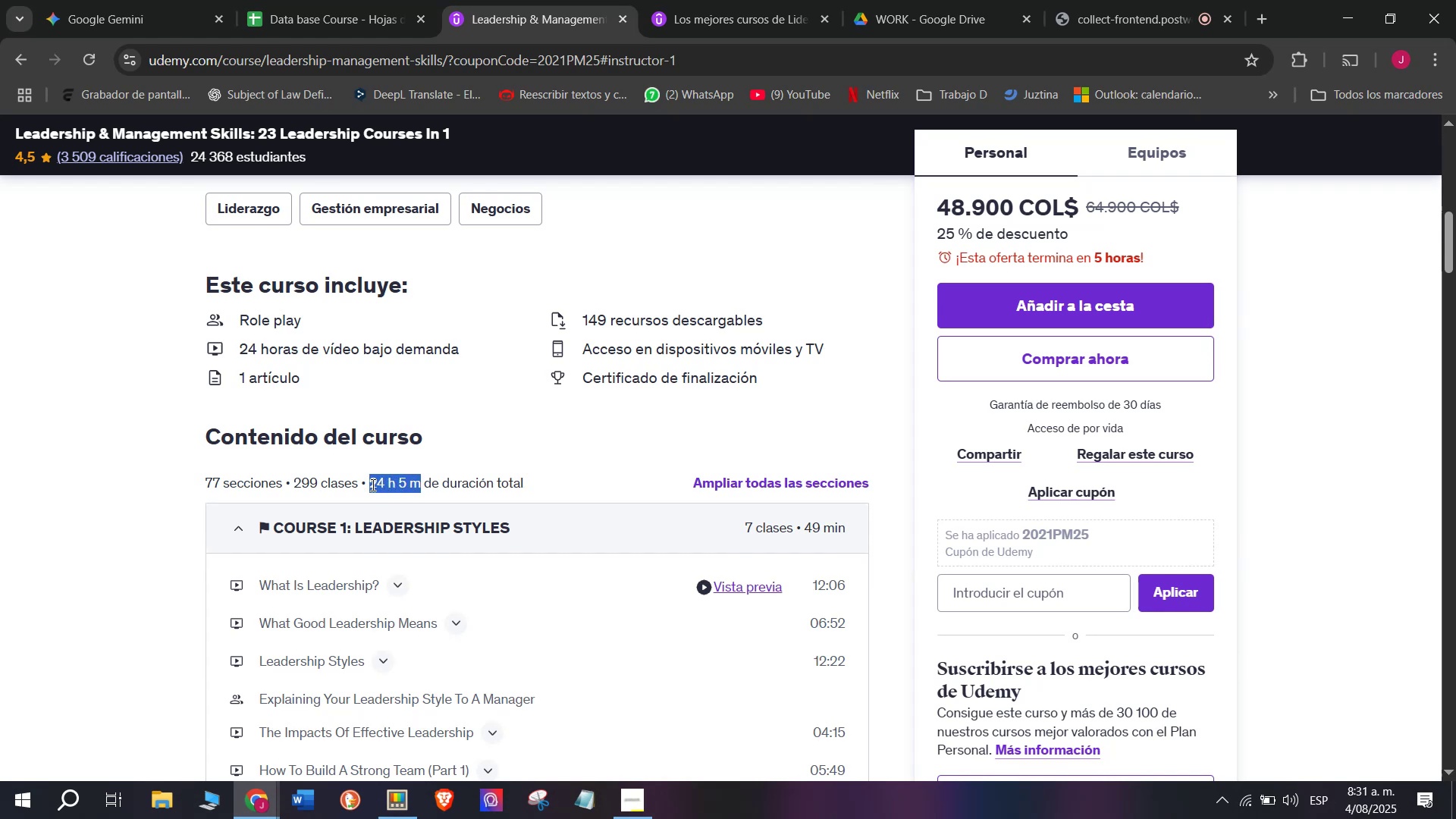 
key(Break)
 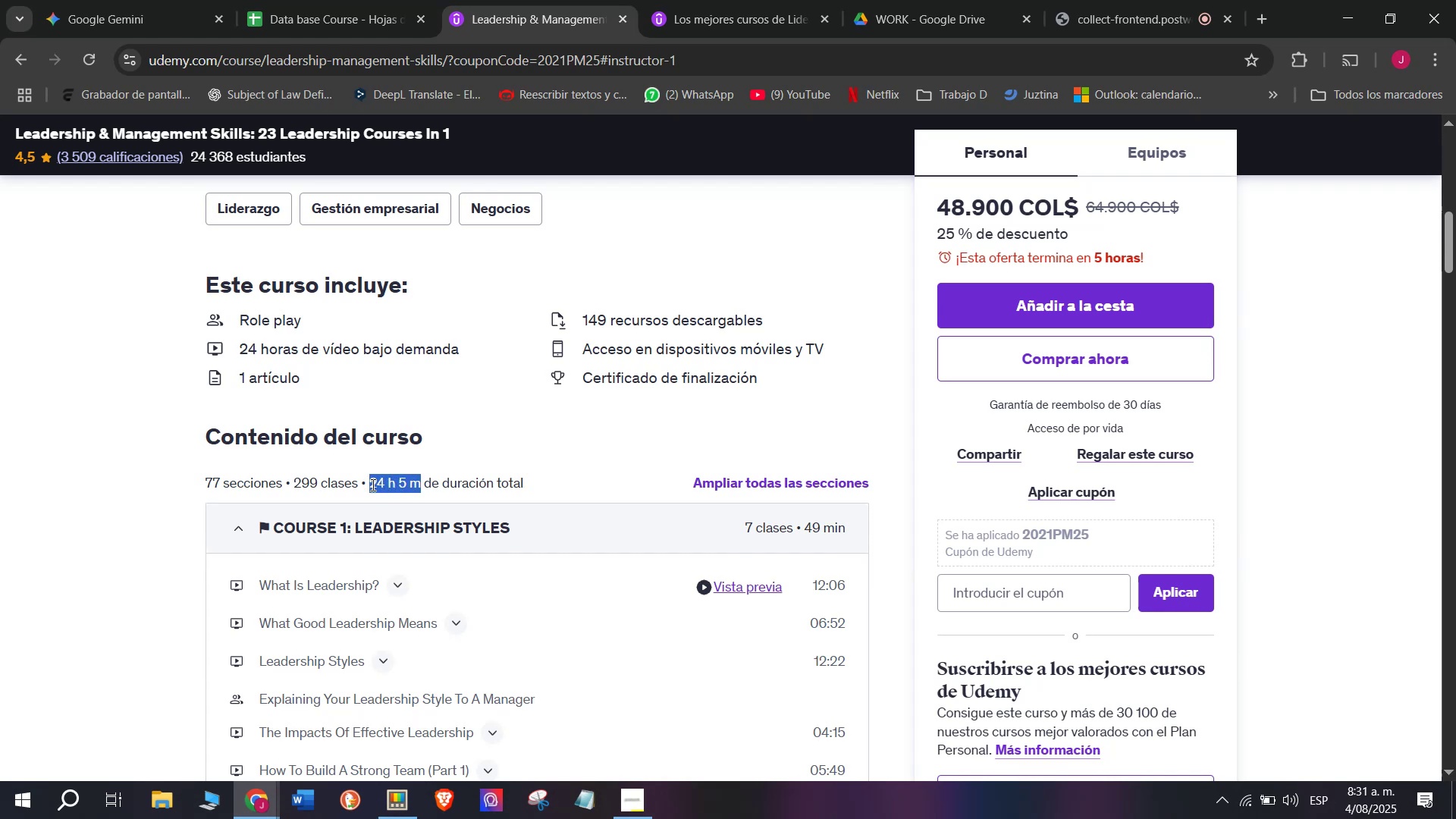 
key(Control+ControlLeft)
 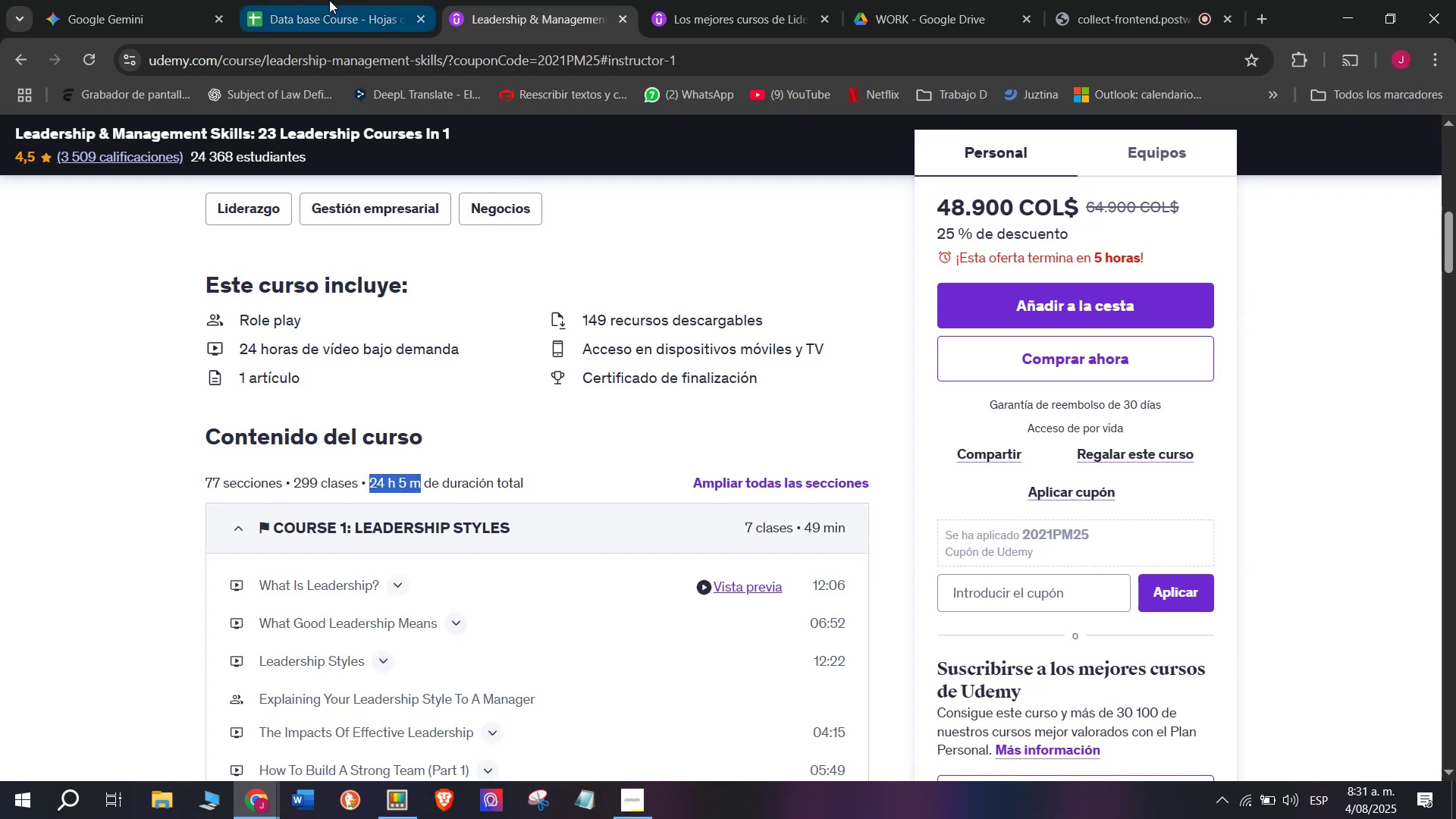 
key(Control+C)
 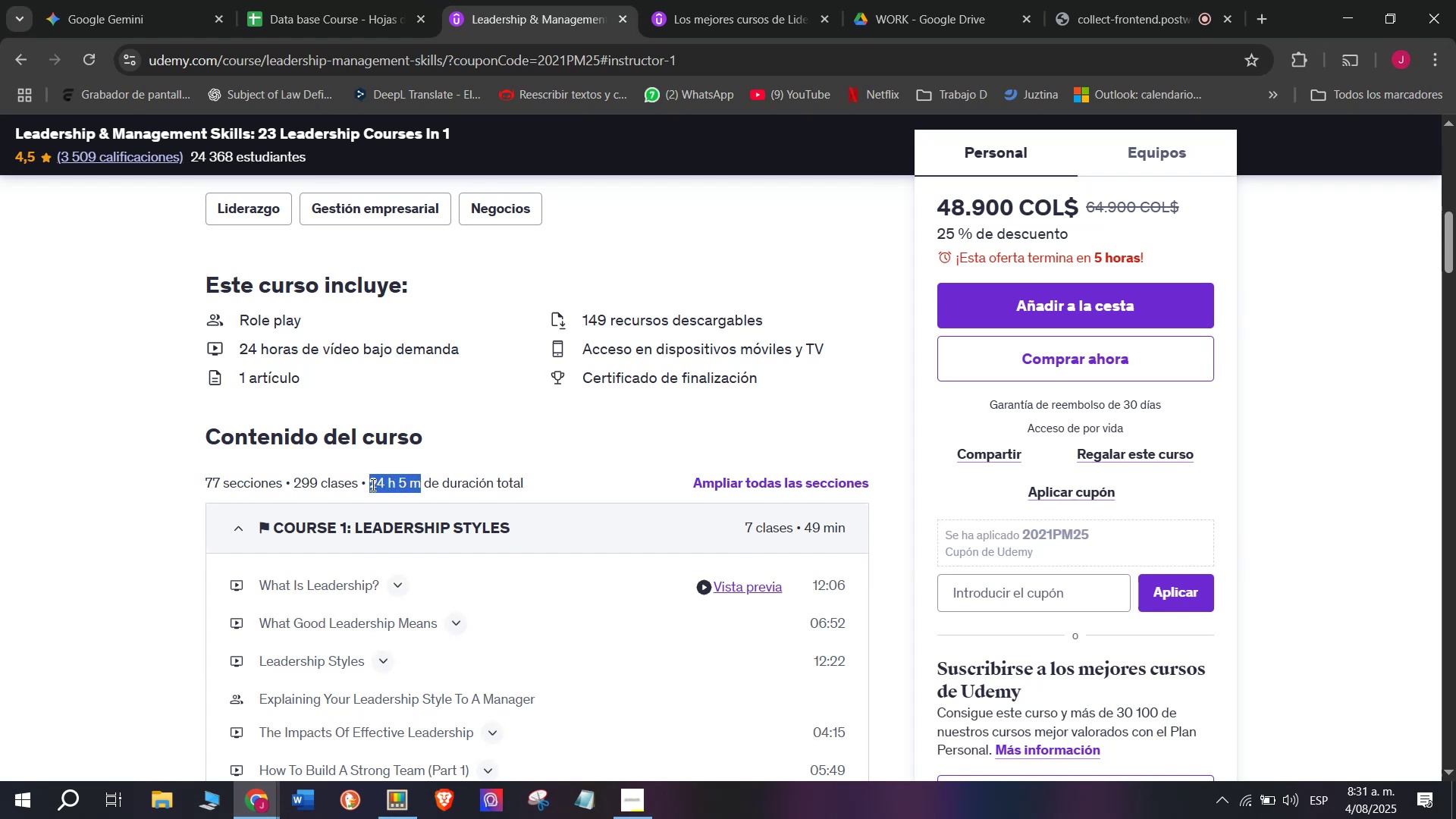 
key(Control+ControlLeft)
 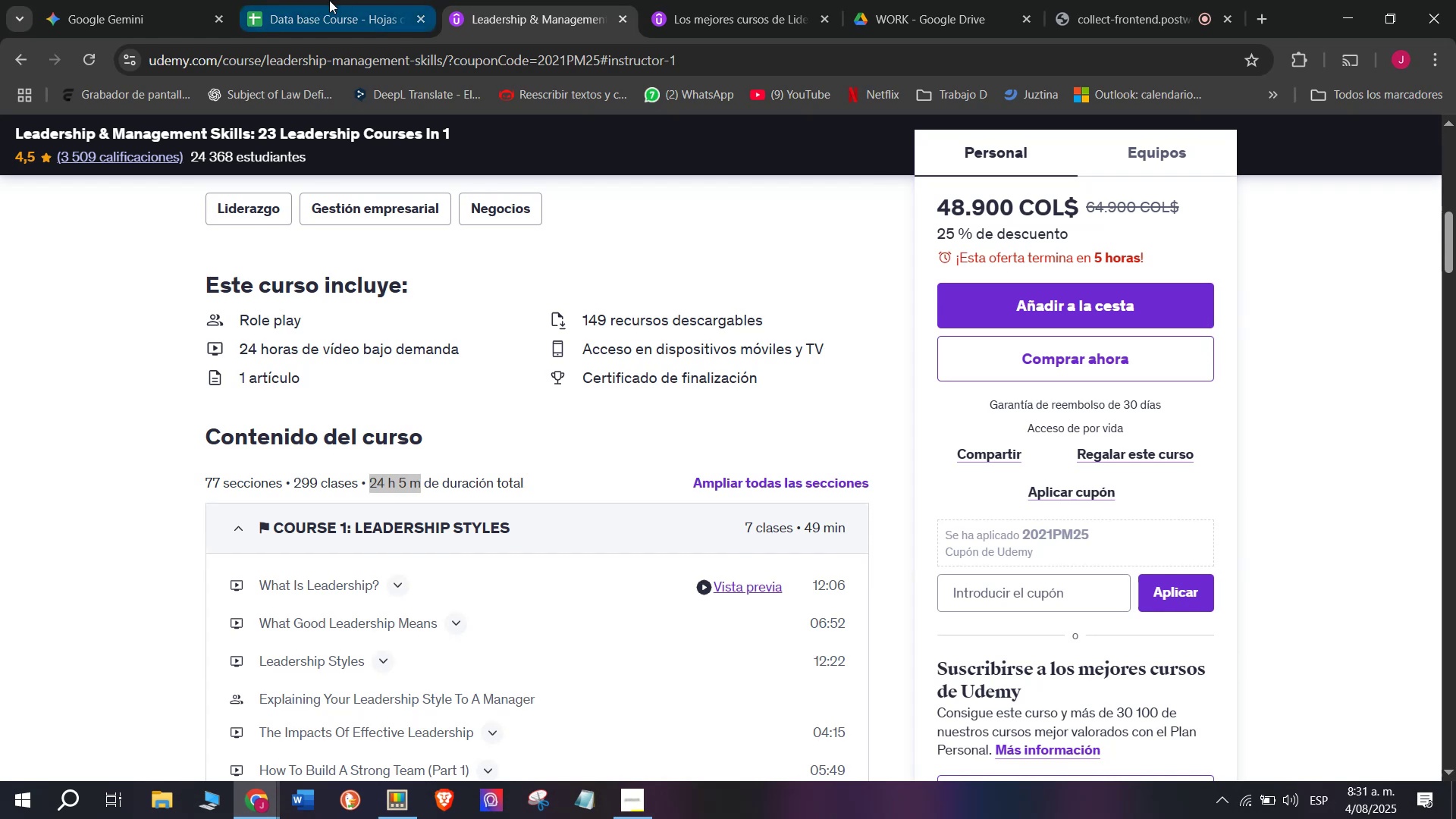 
key(Break)
 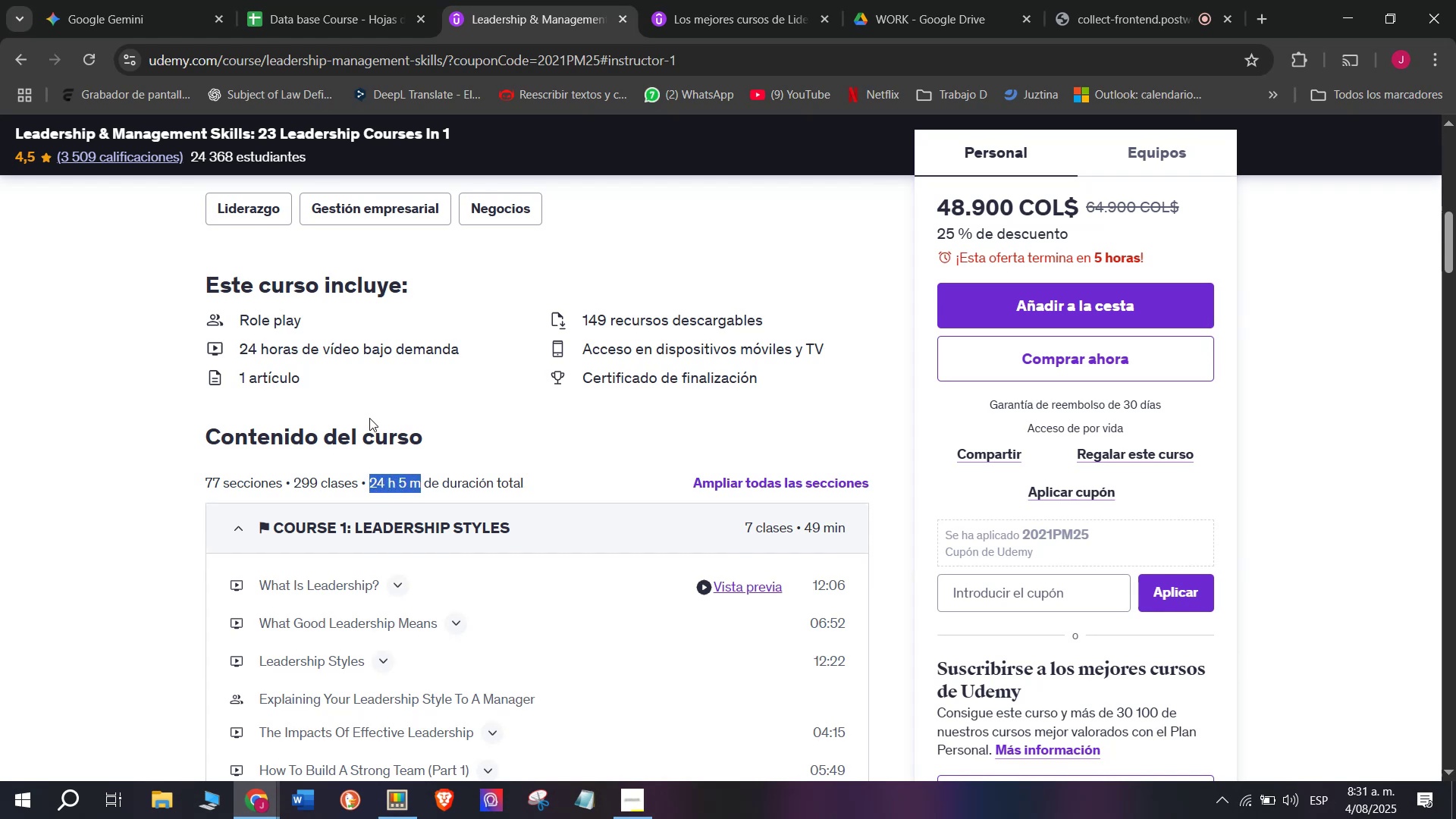 
key(Control+C)
 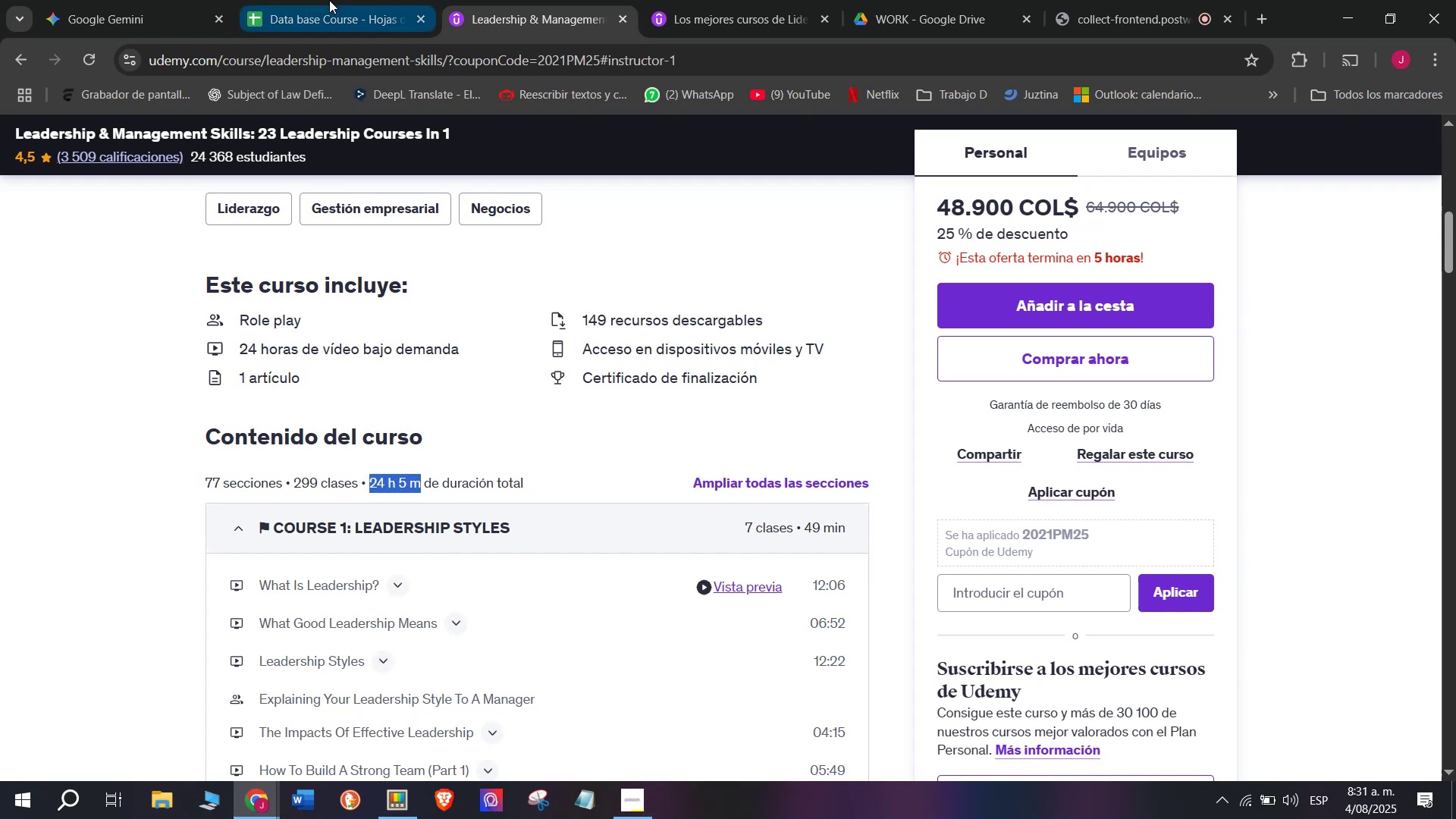 
left_click([329, 0])
 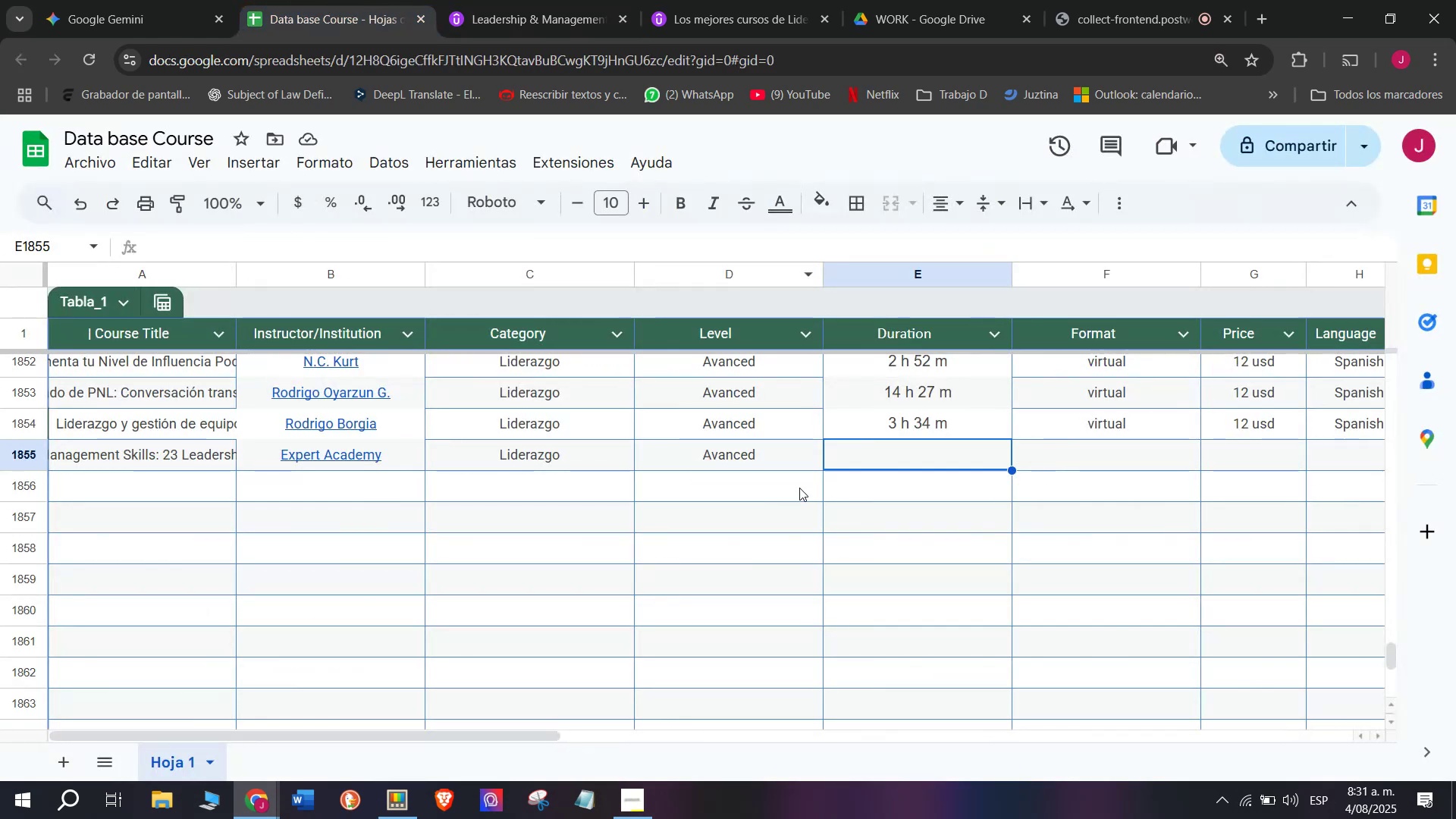 
key(Control+V)
 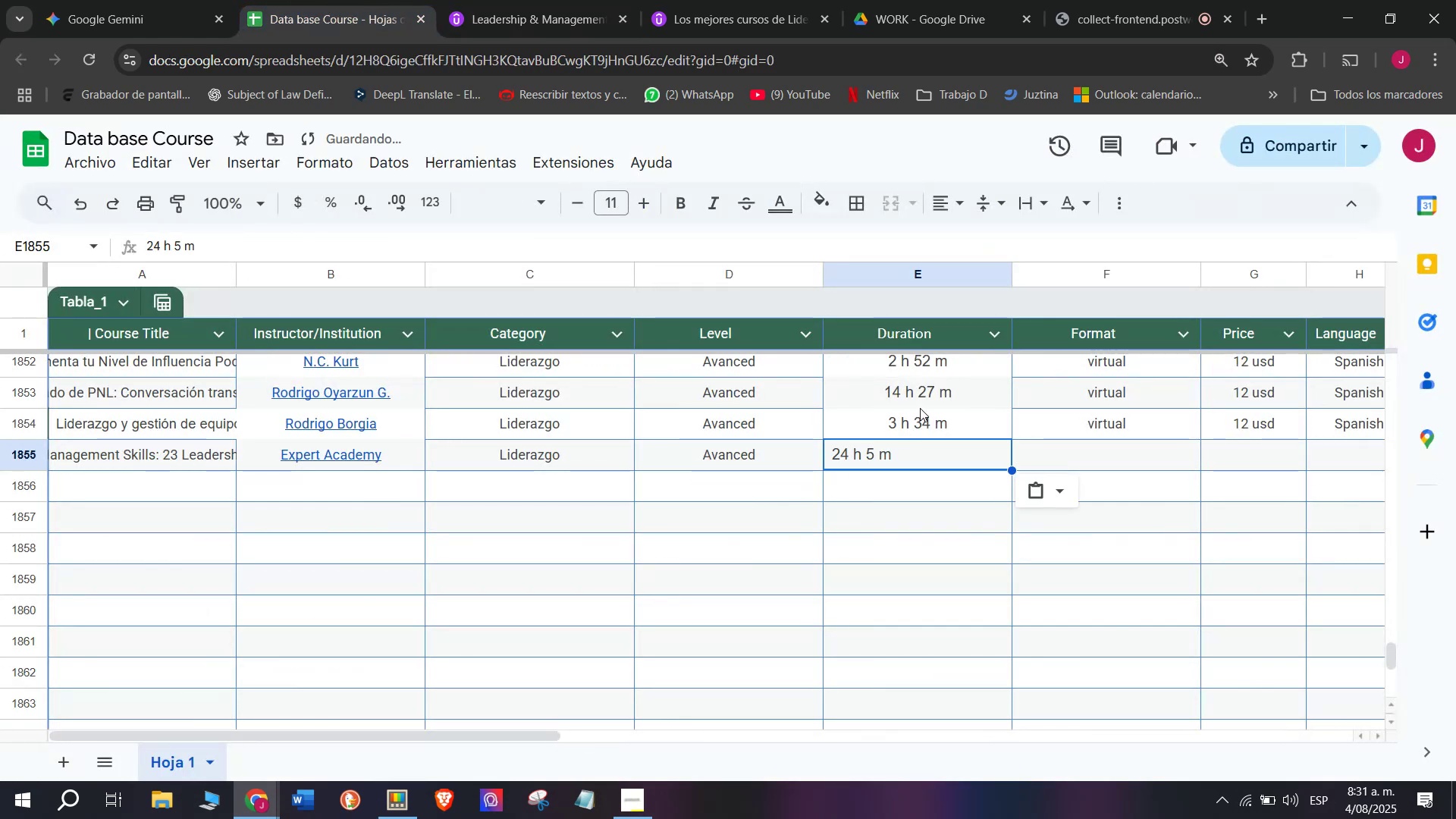 
key(Control+ControlLeft)
 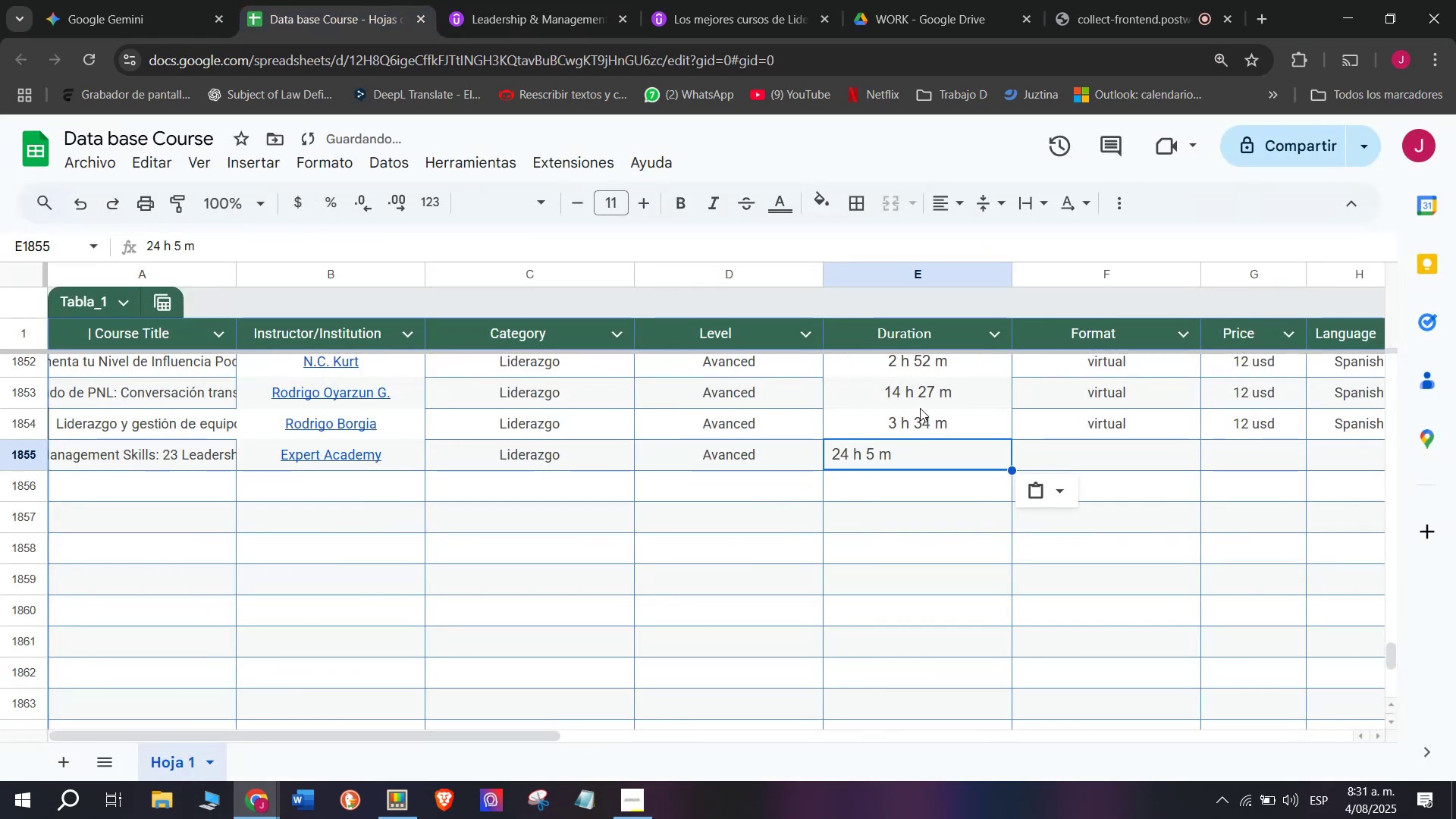 
key(Z)
 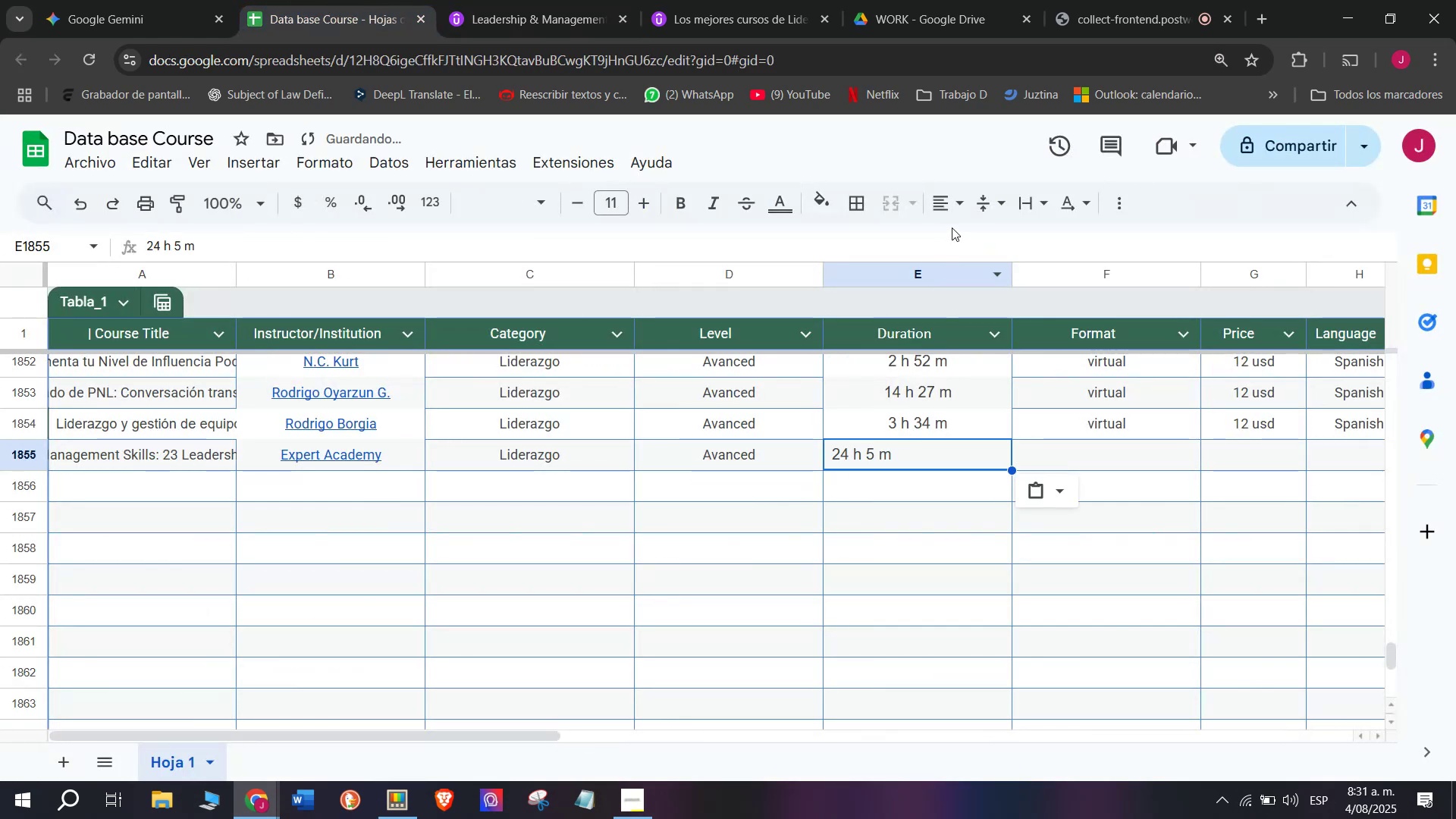 
left_click([952, 208])
 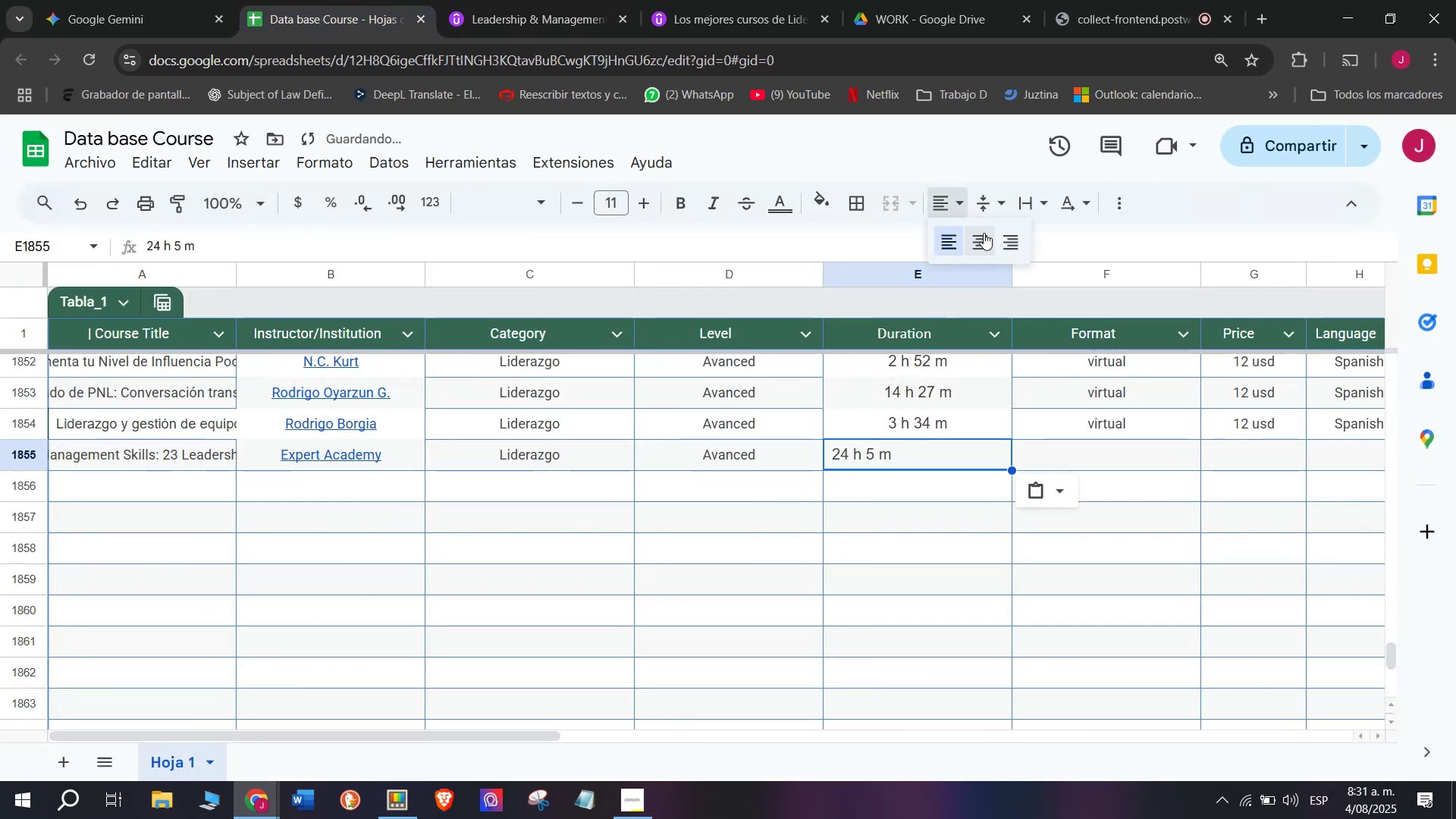 
double_click([984, 233])
 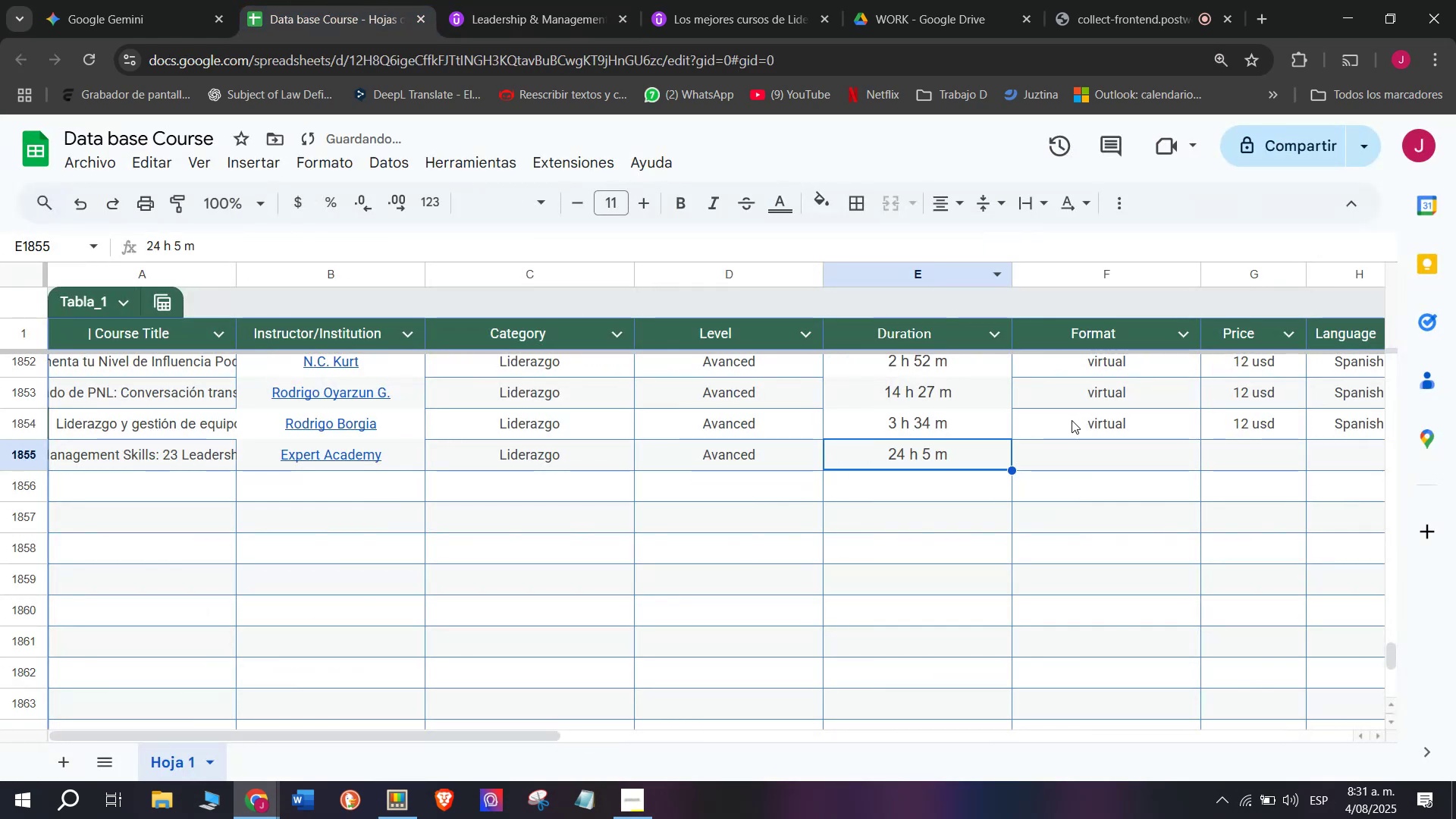 
left_click([1087, 432])
 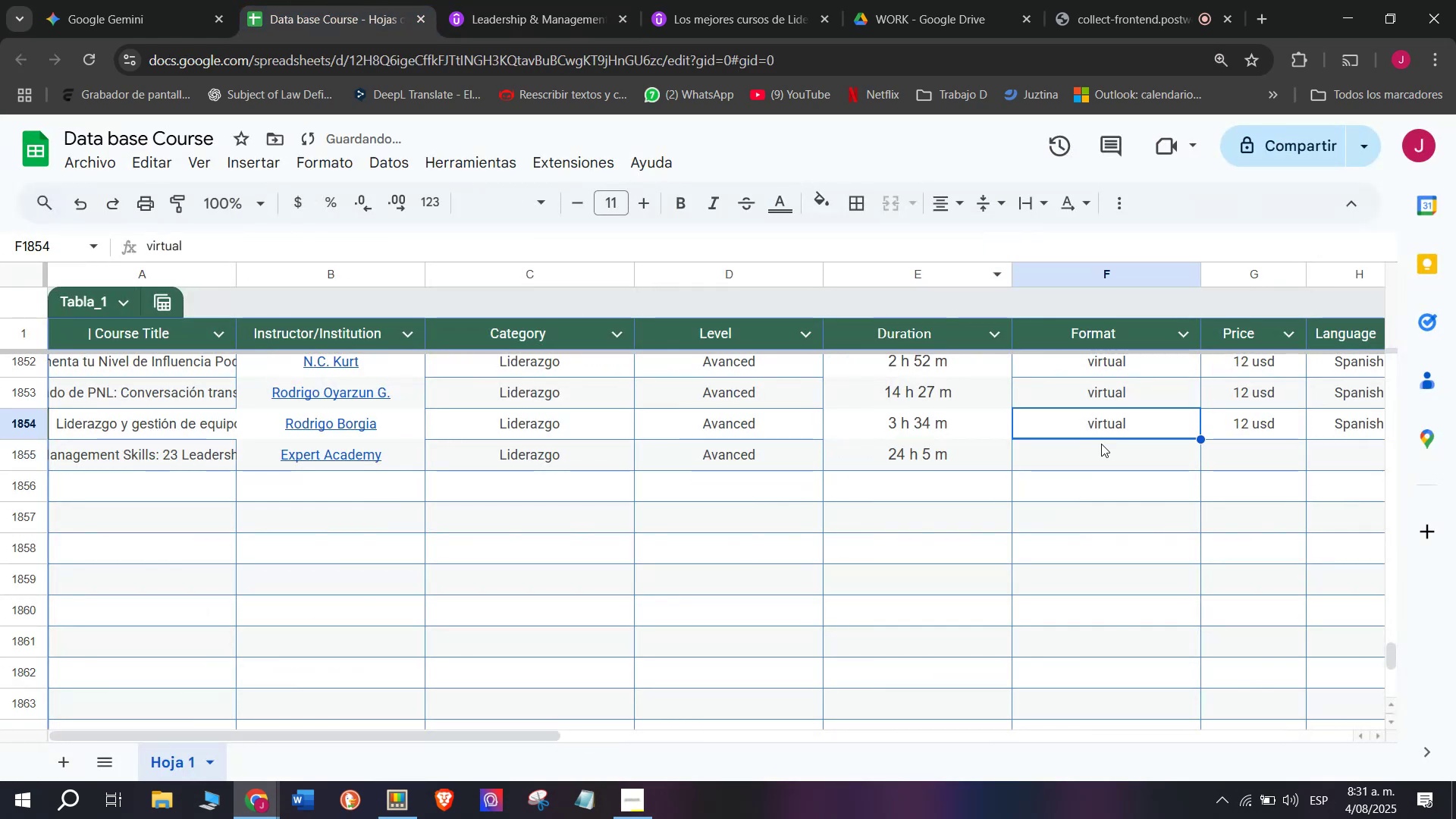 
key(Break)
 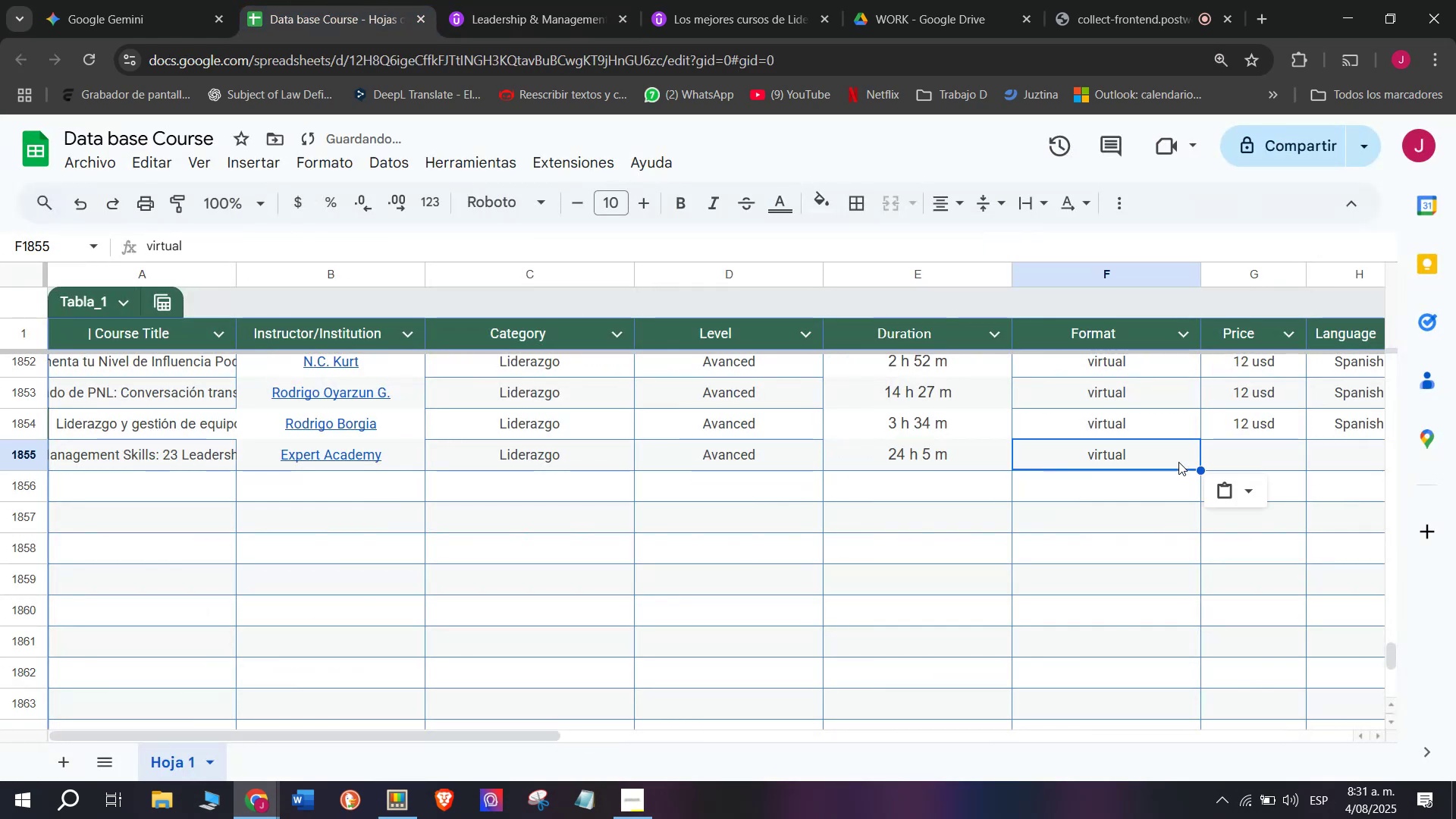 
key(Control+ControlLeft)
 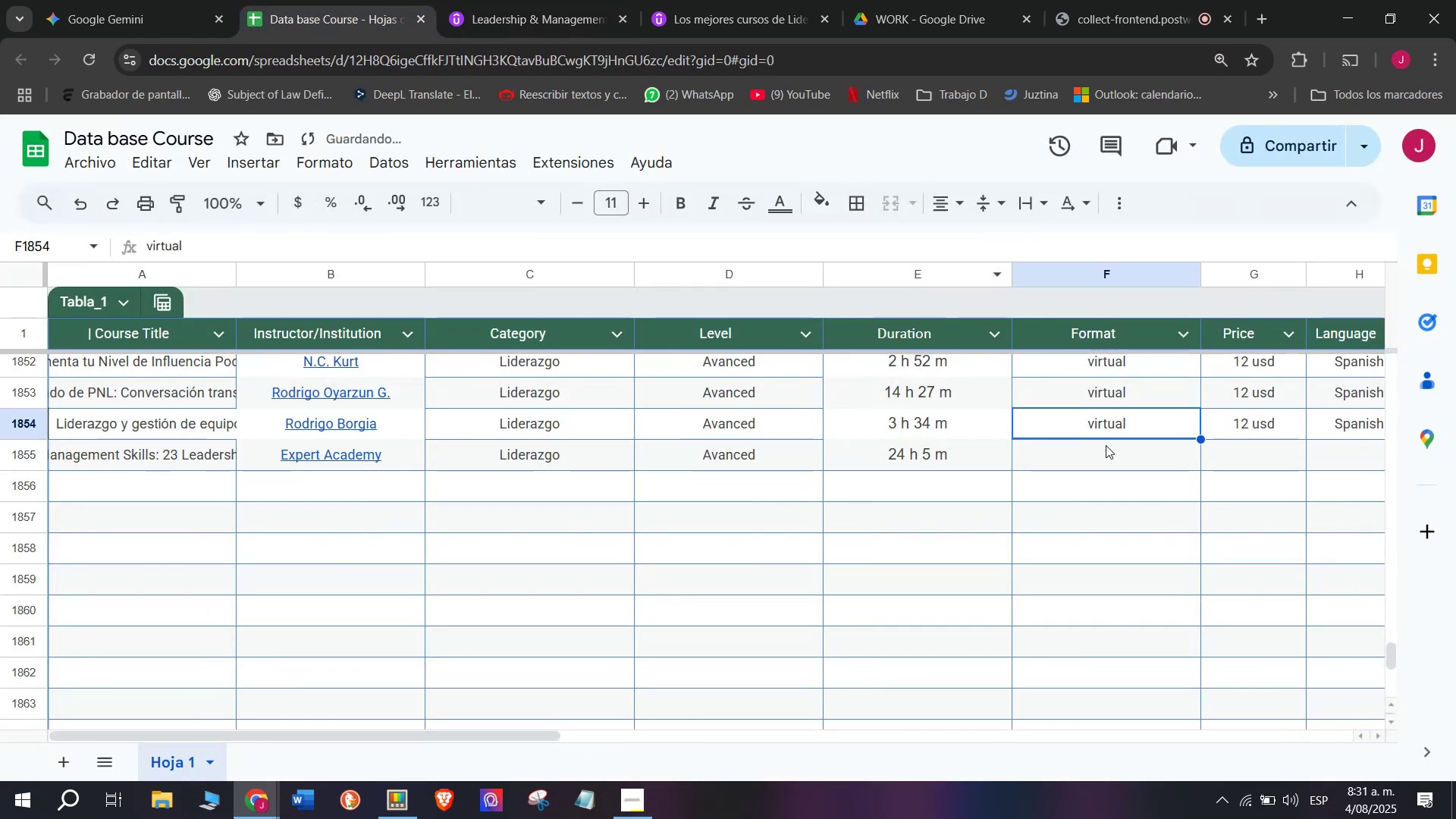 
key(Control+C)
 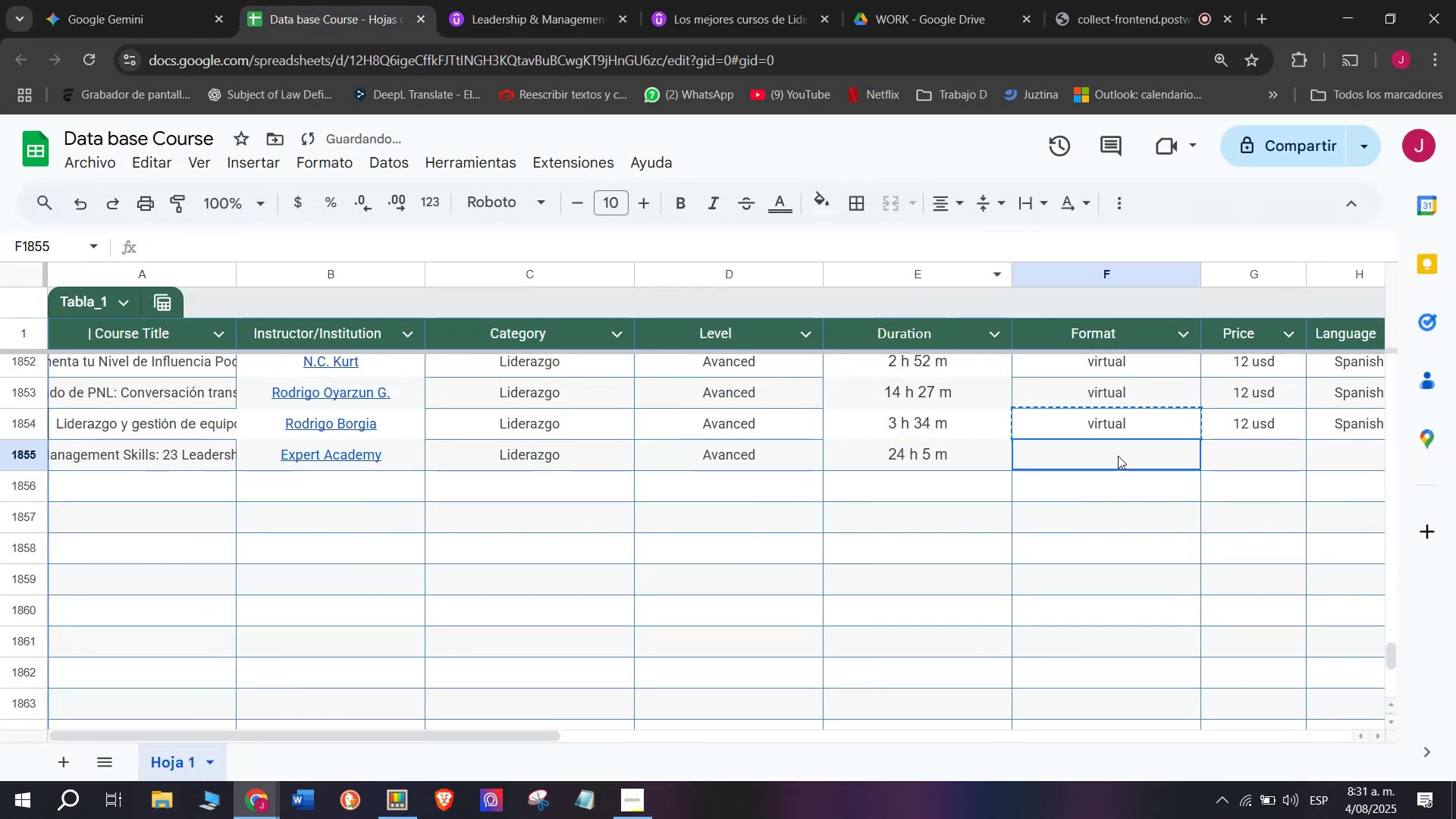 
double_click([1118, 456])
 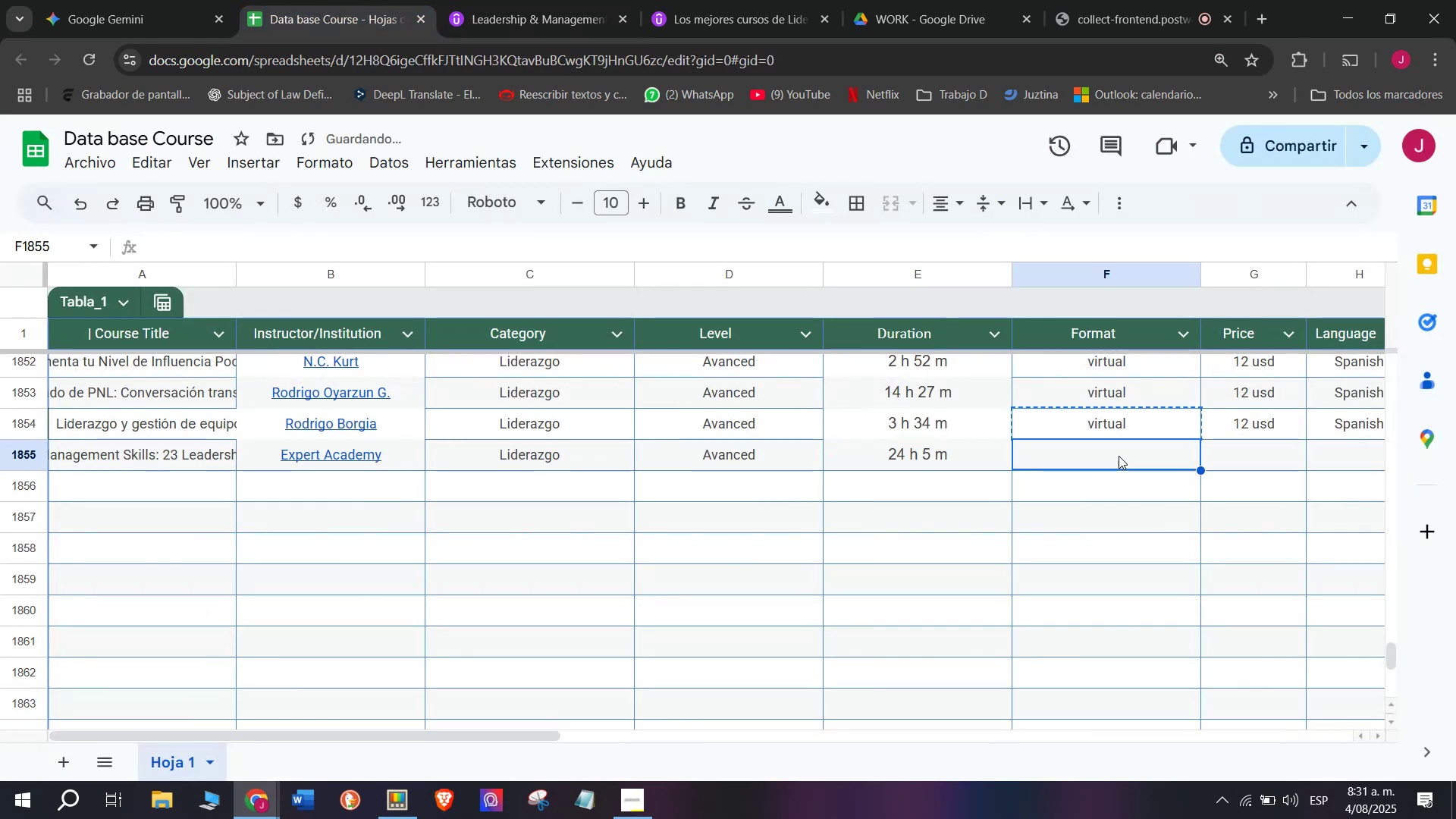 
key(Control+ControlLeft)
 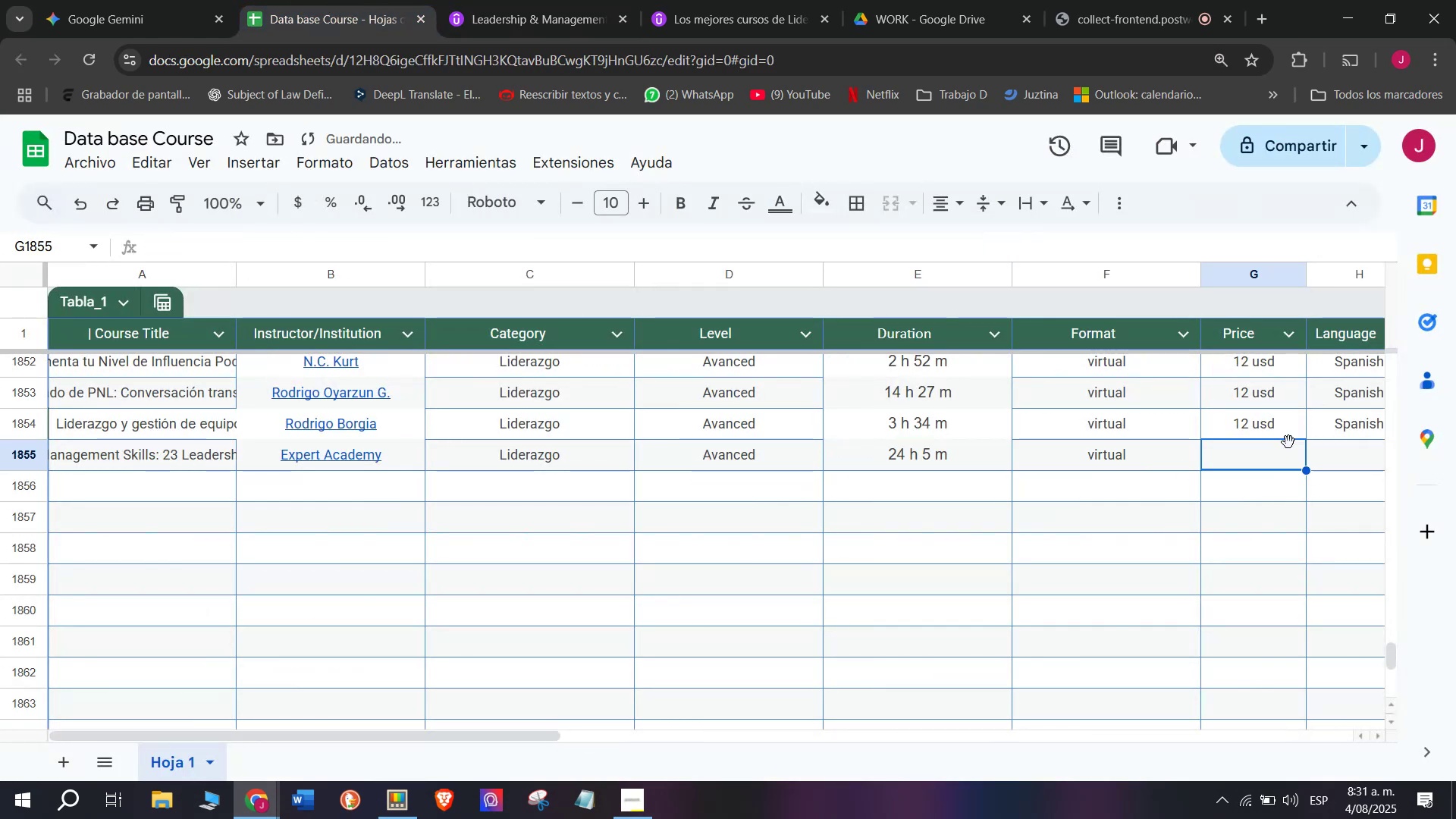 
key(Z)
 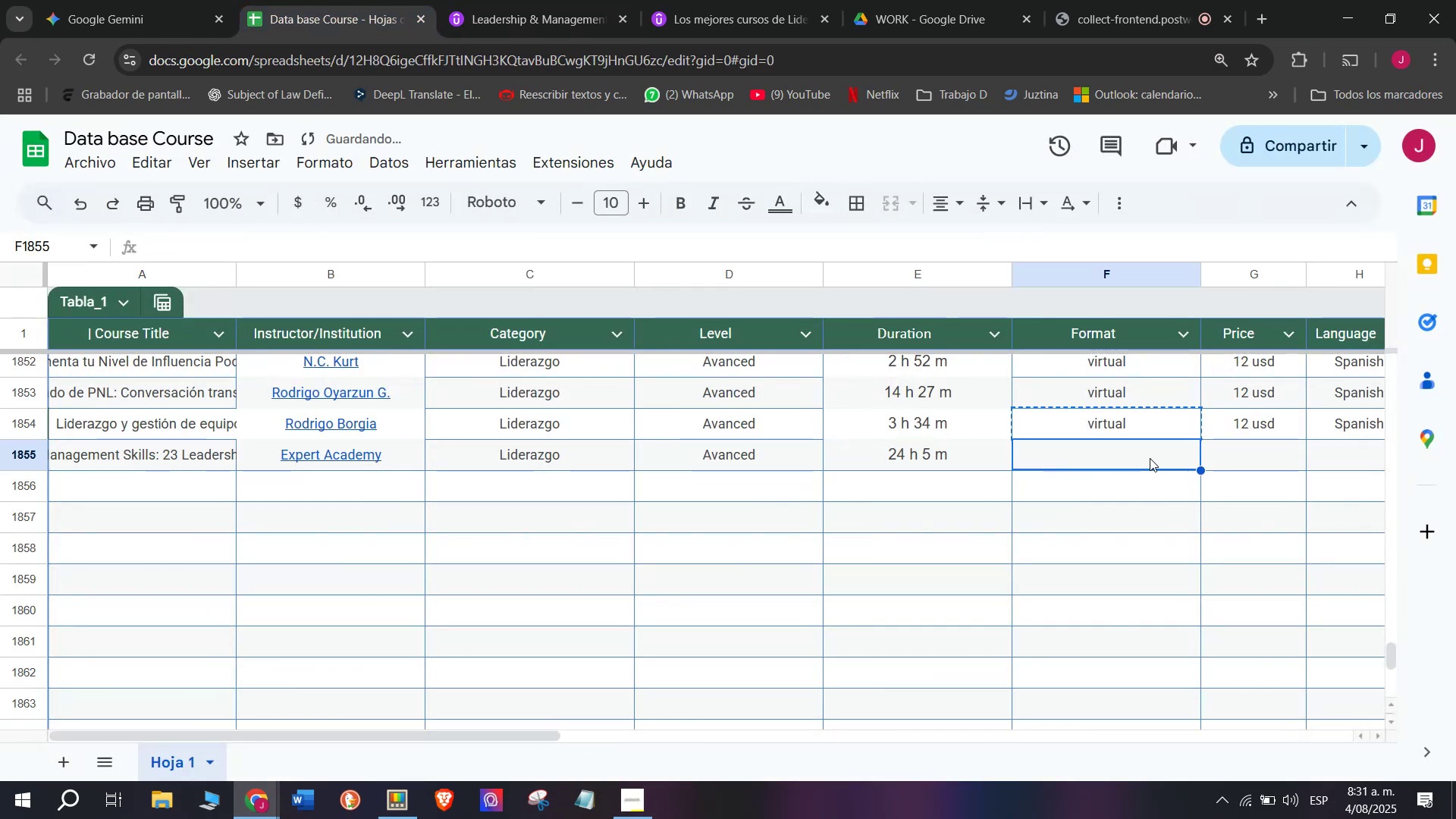 
key(Control+V)
 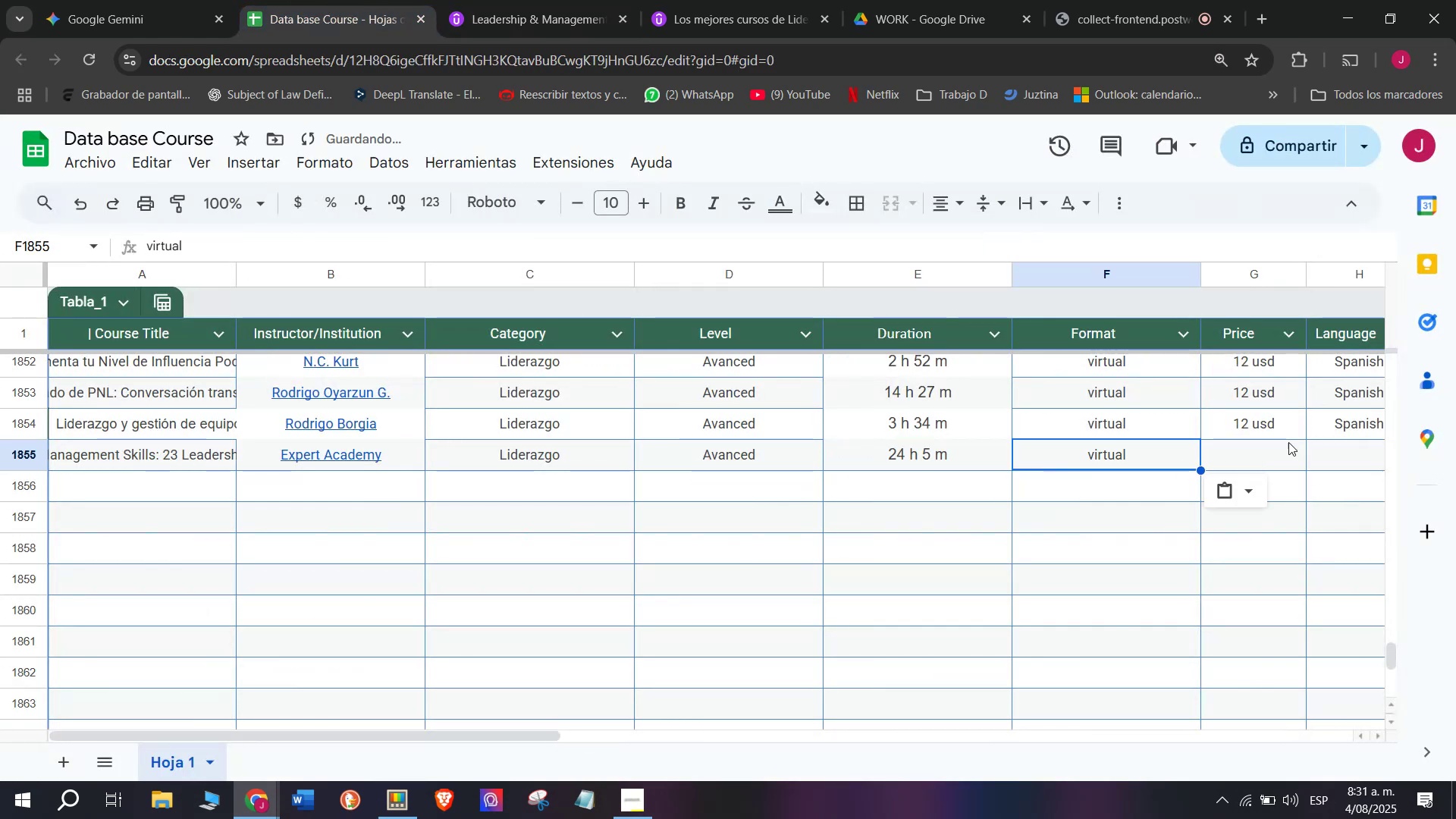 
left_click([1288, 442])
 